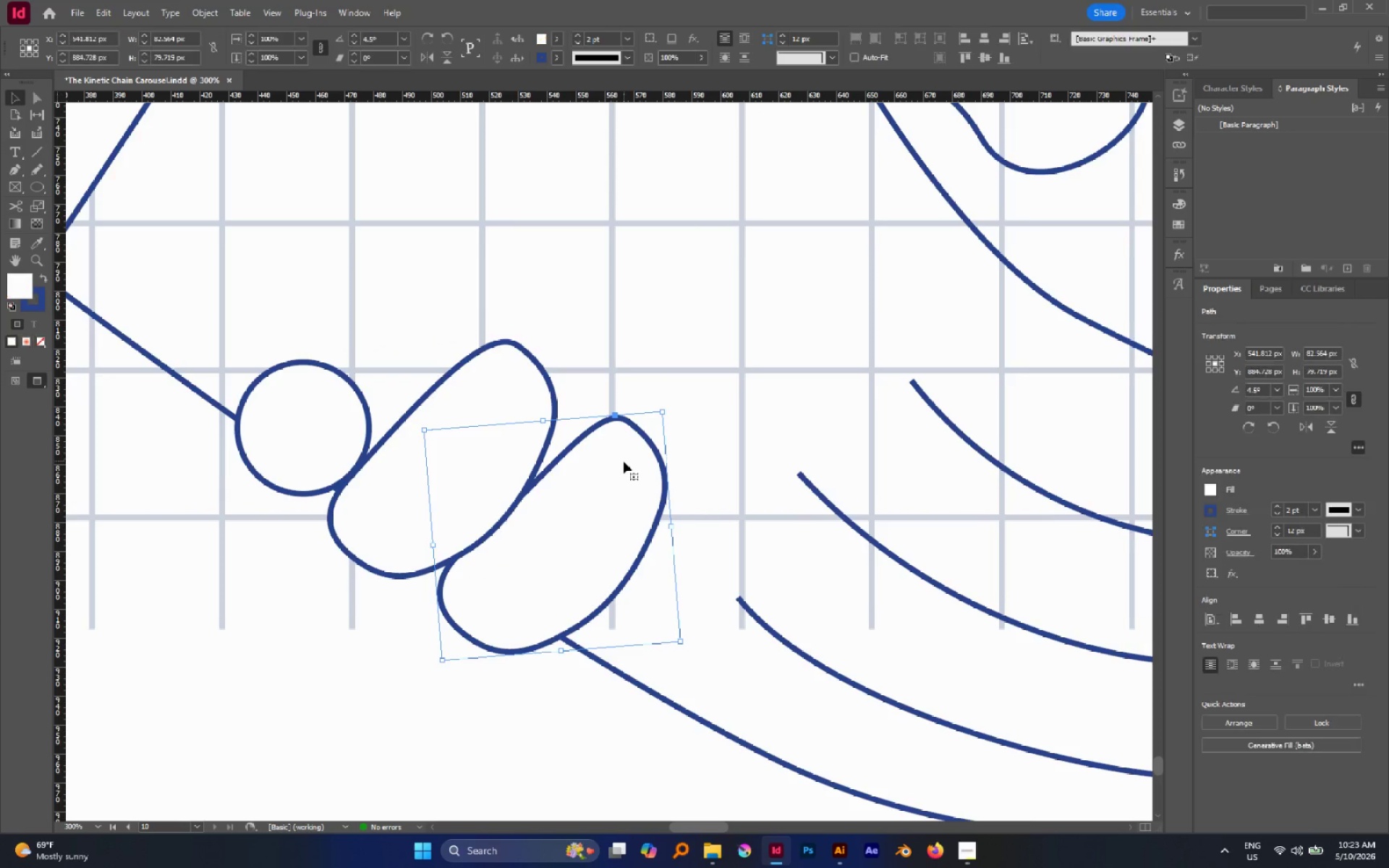 
key(A)
 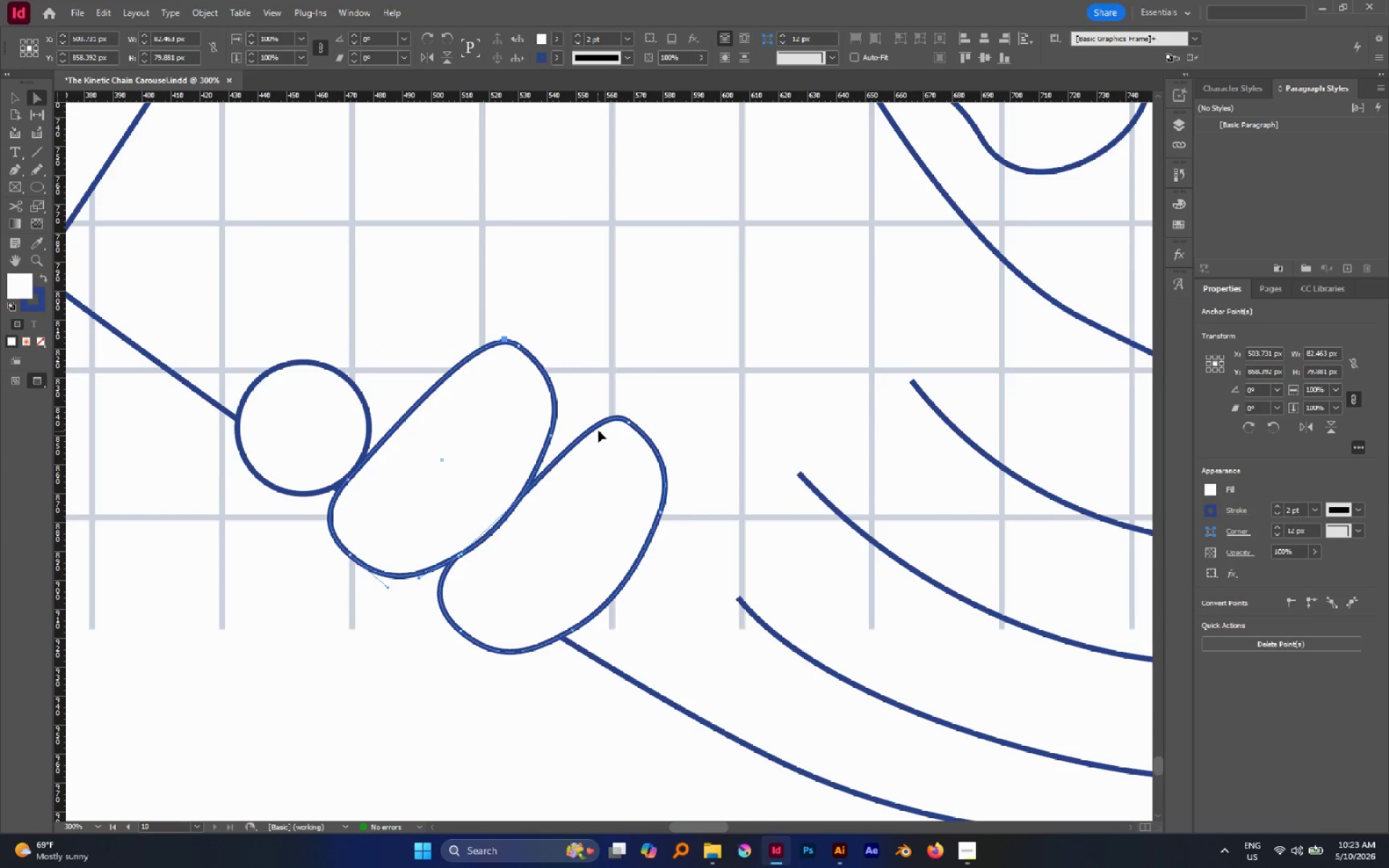 
left_click_drag(start_coordinate=[587, 488], to_coordinate=[597, 495])
 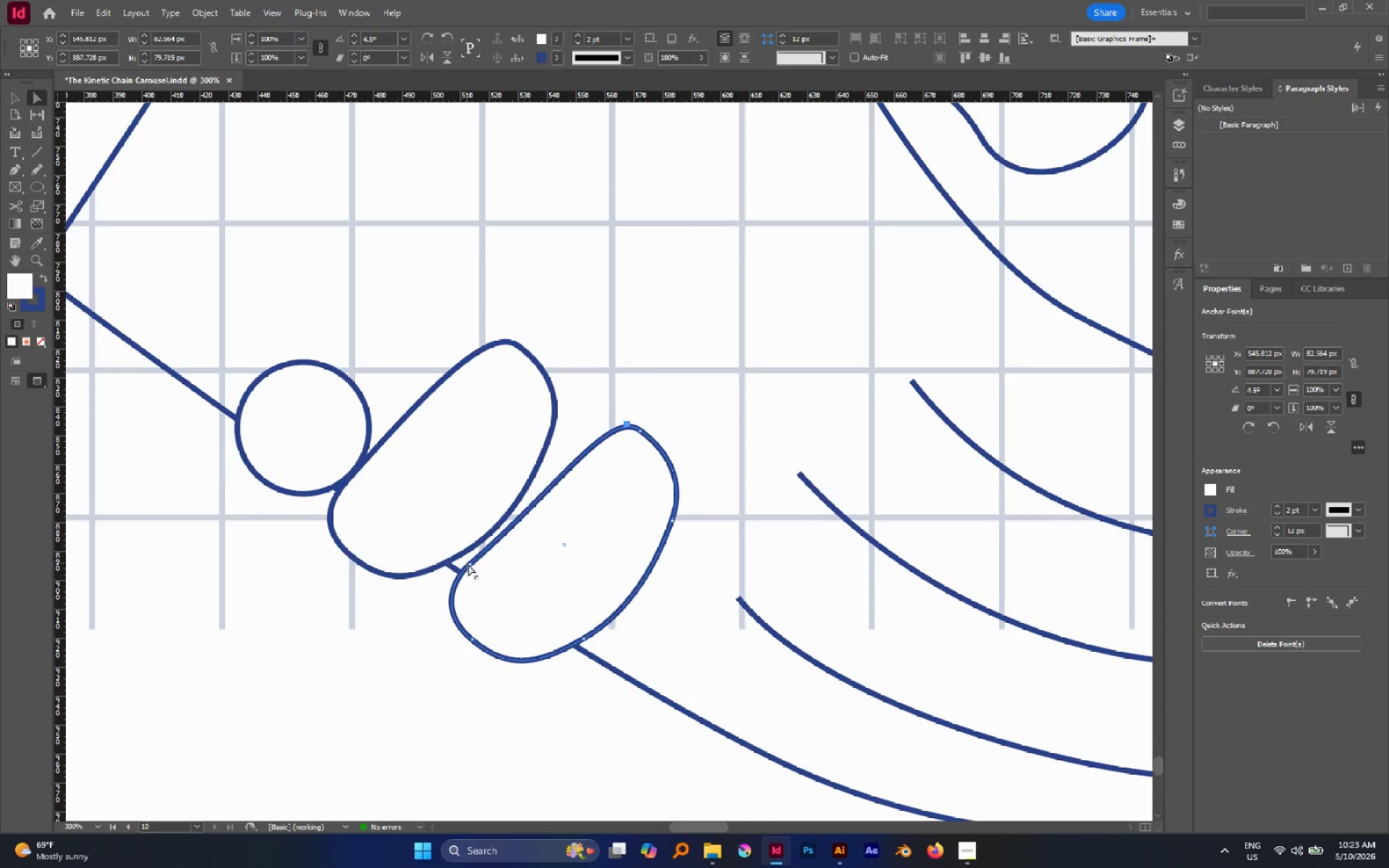 
left_click([470, 563])
 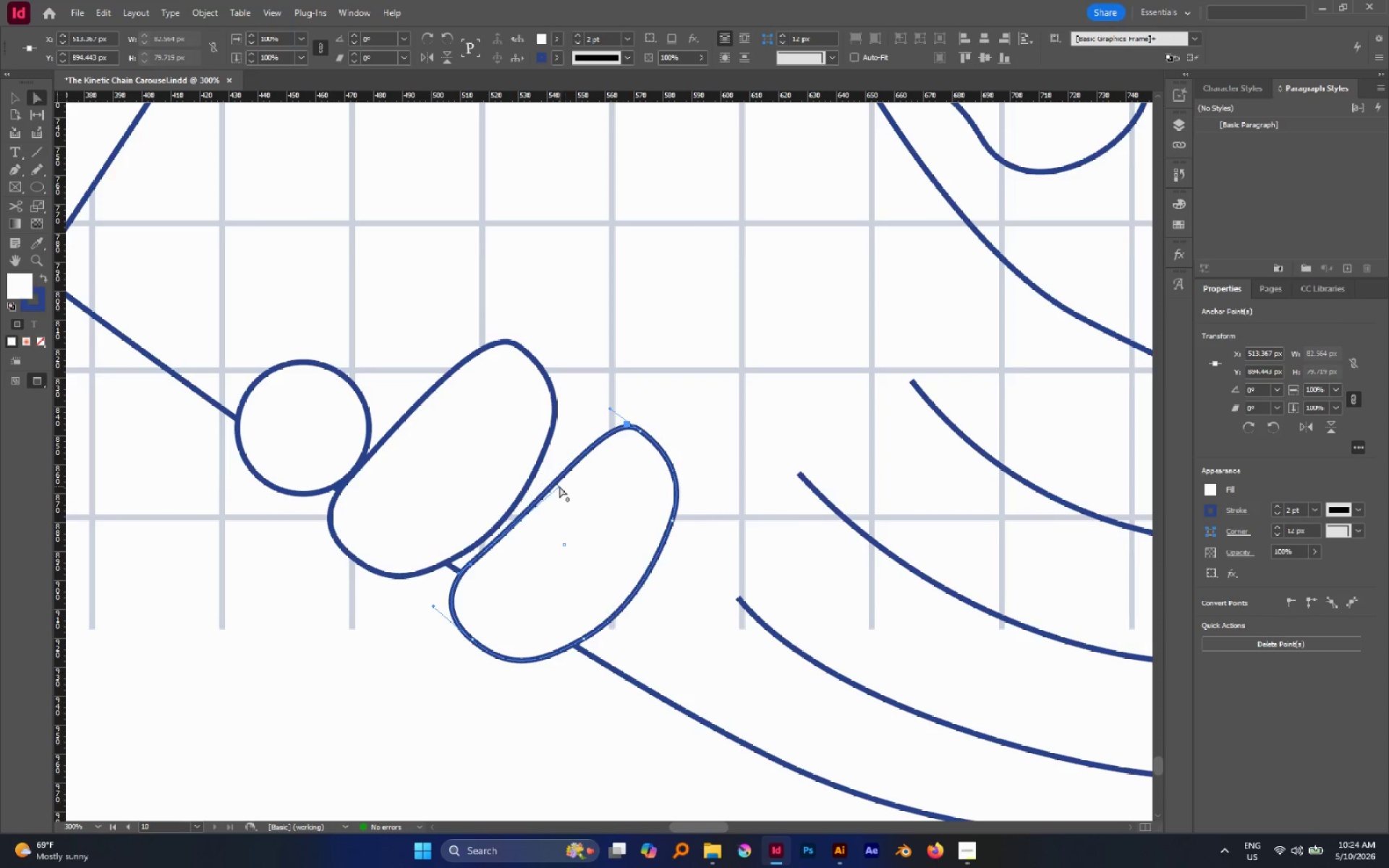 
left_click_drag(start_coordinate=[558, 488], to_coordinate=[565, 497])
 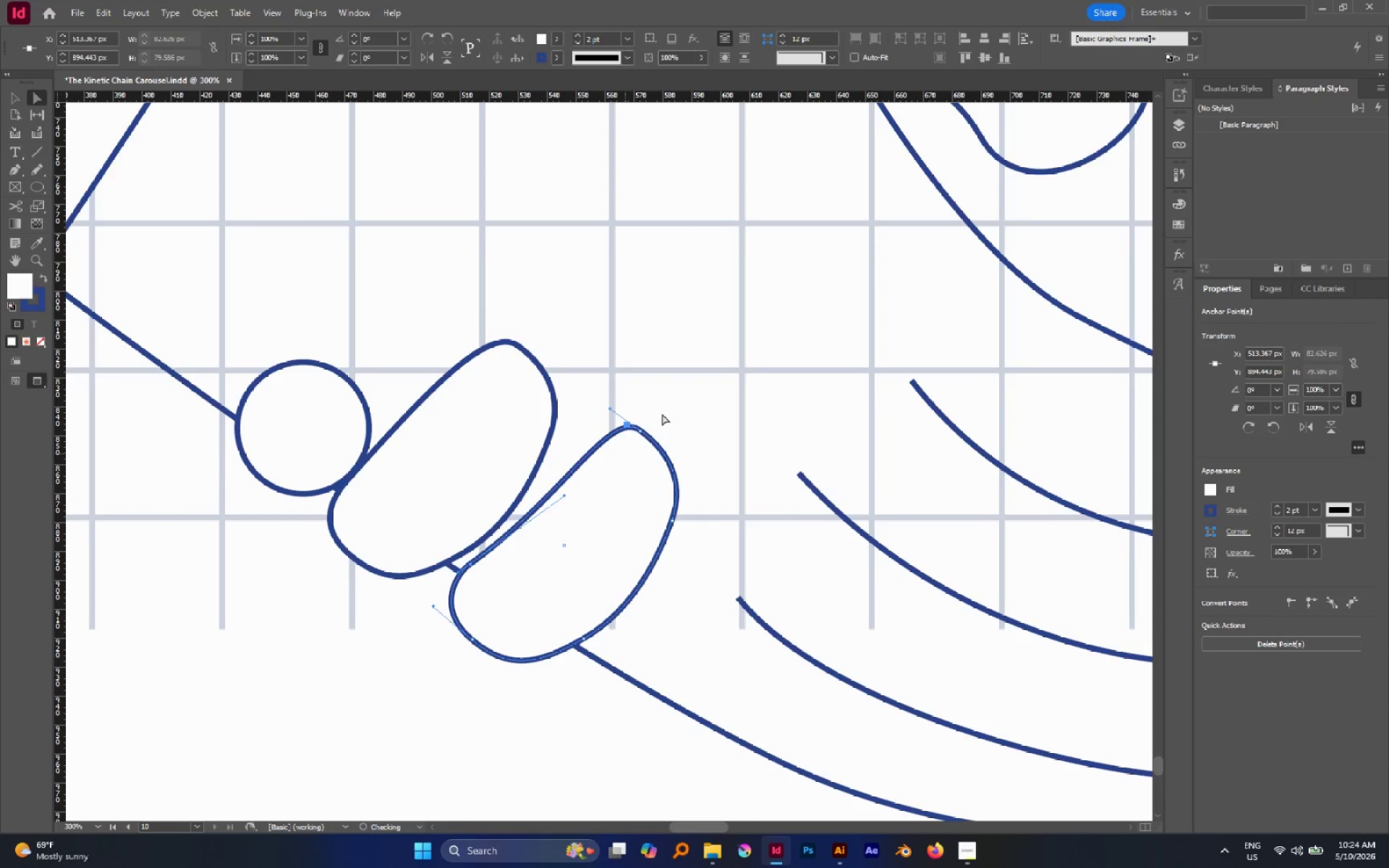 
left_click([677, 389])
 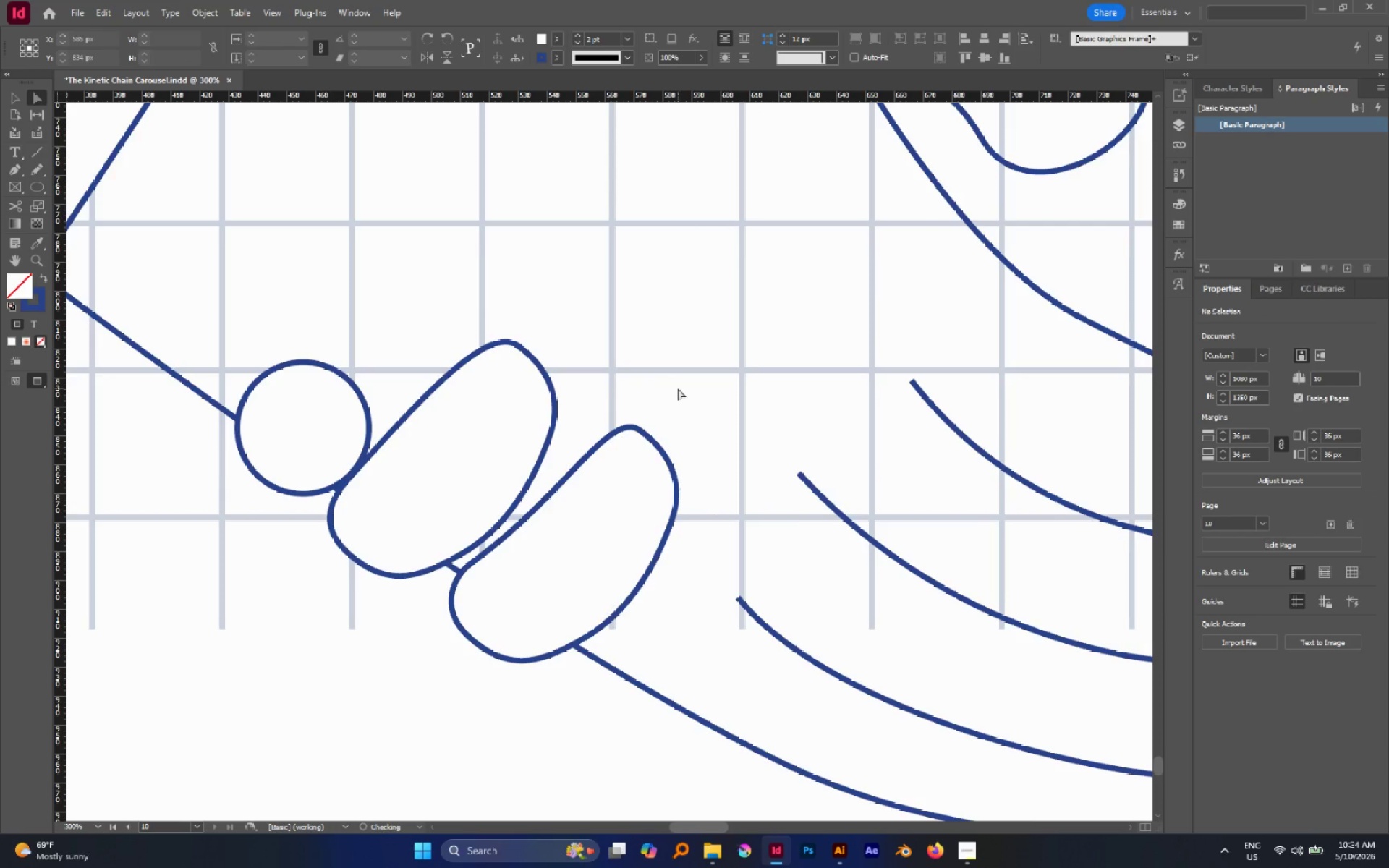 
type(bbv)
 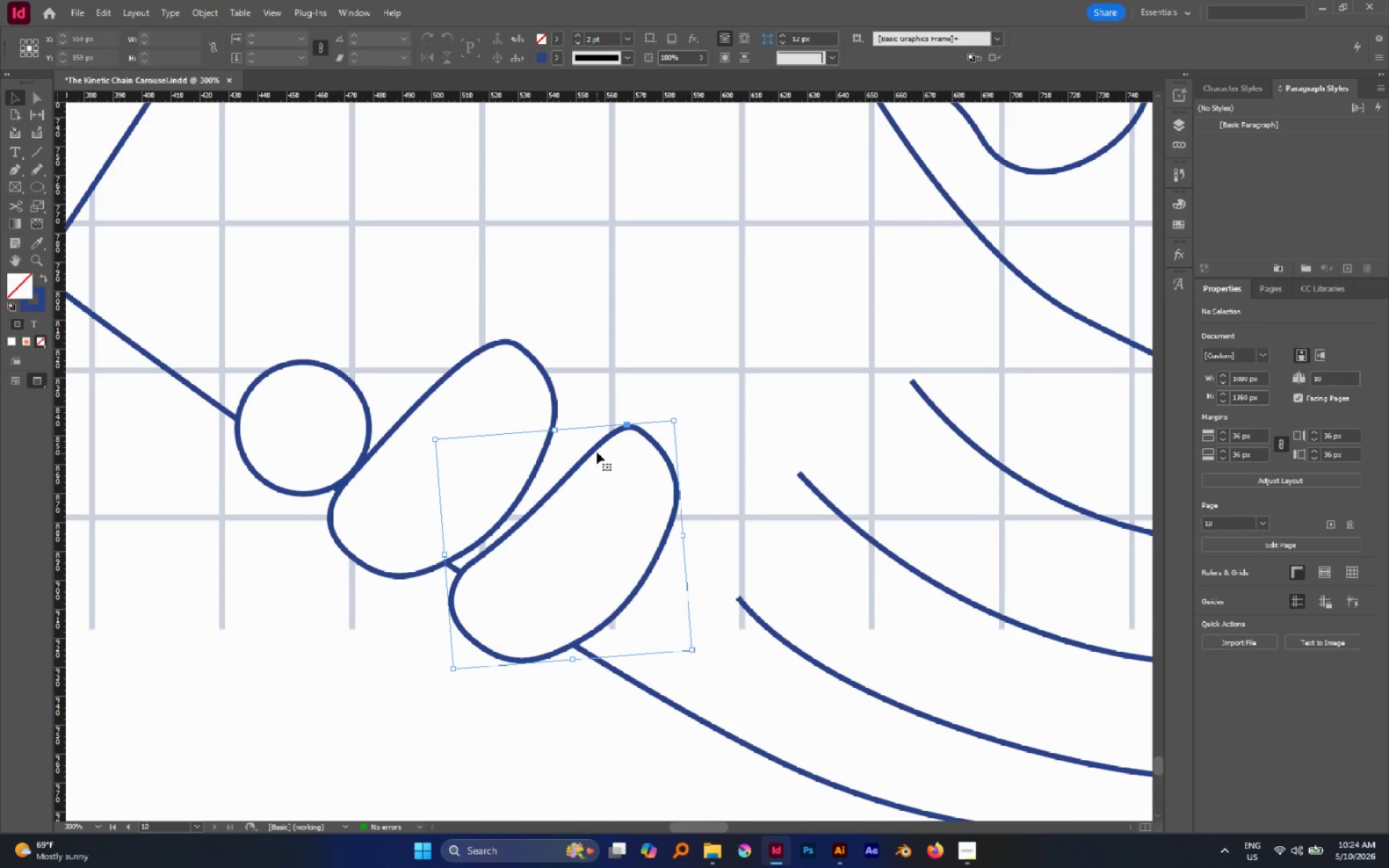 
left_click_drag(start_coordinate=[597, 452], to_coordinate=[592, 444])
 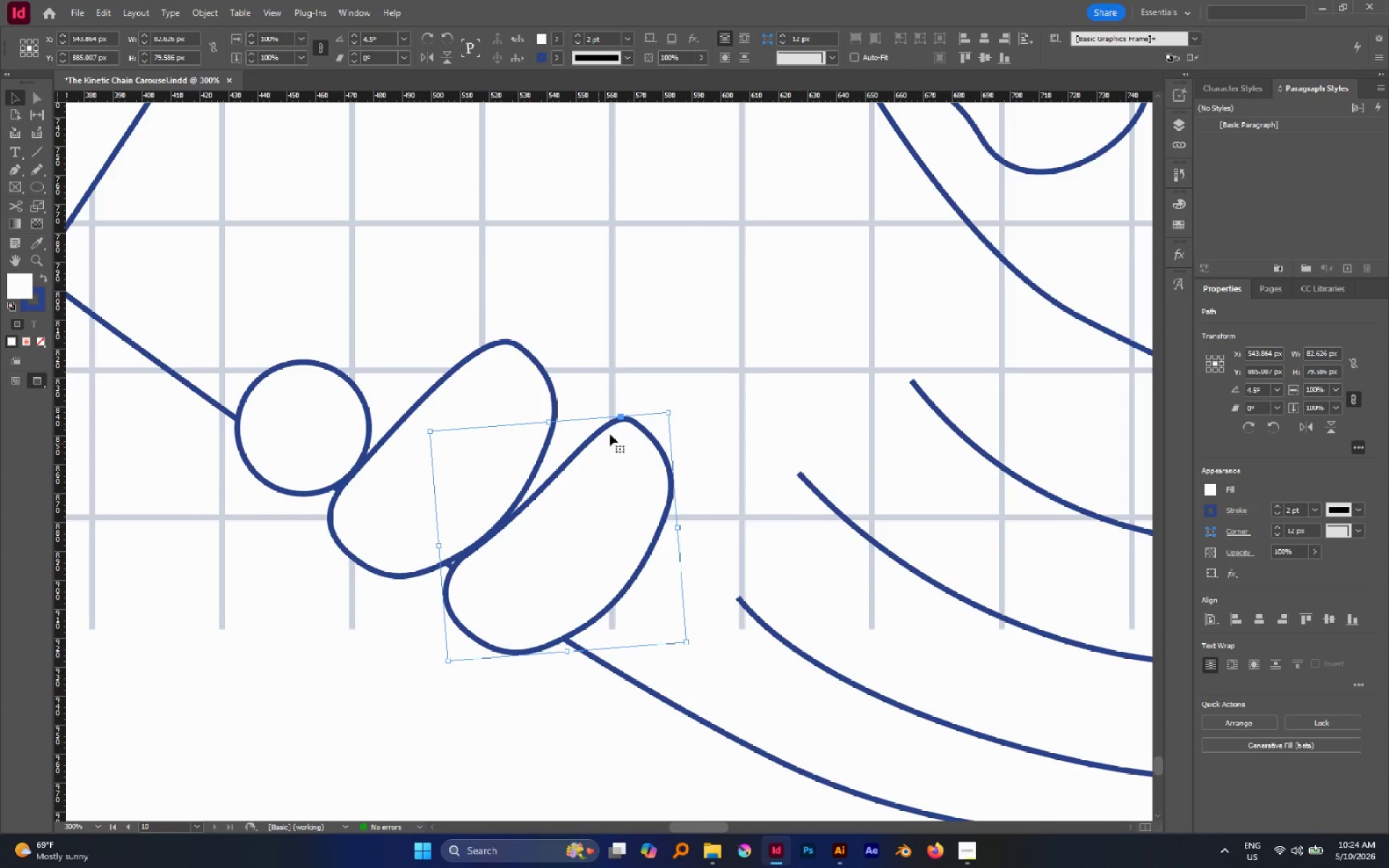 
hold_key(key=ShiftLeft, duration=1.88)
left_click_drag(start_coordinate=[668, 412], to_coordinate=[689, 399])
 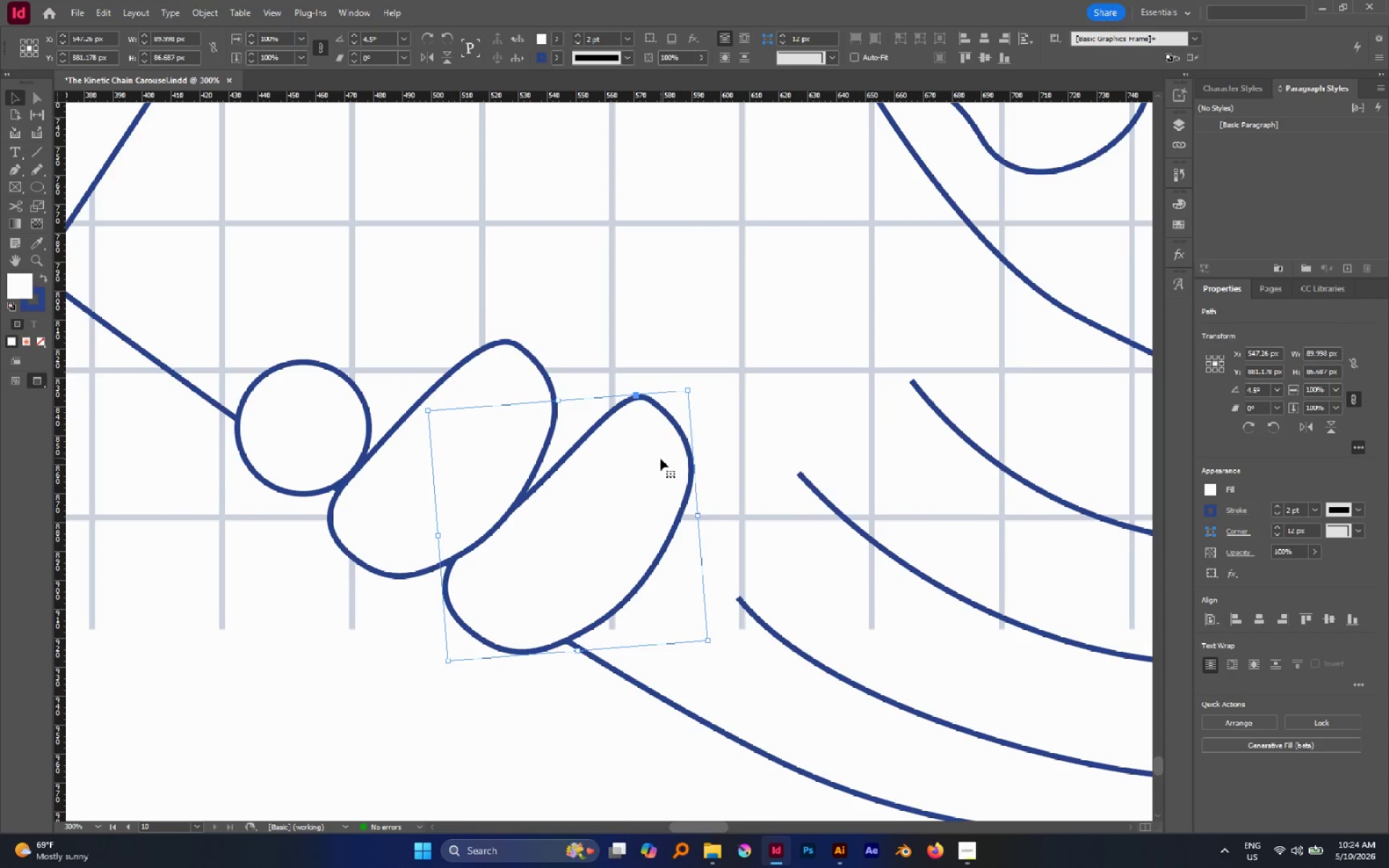 
hold_key(key=AltLeft, duration=1.42)
scroll: coordinate [601, 438], scroll_direction: down, amount: 4.0
 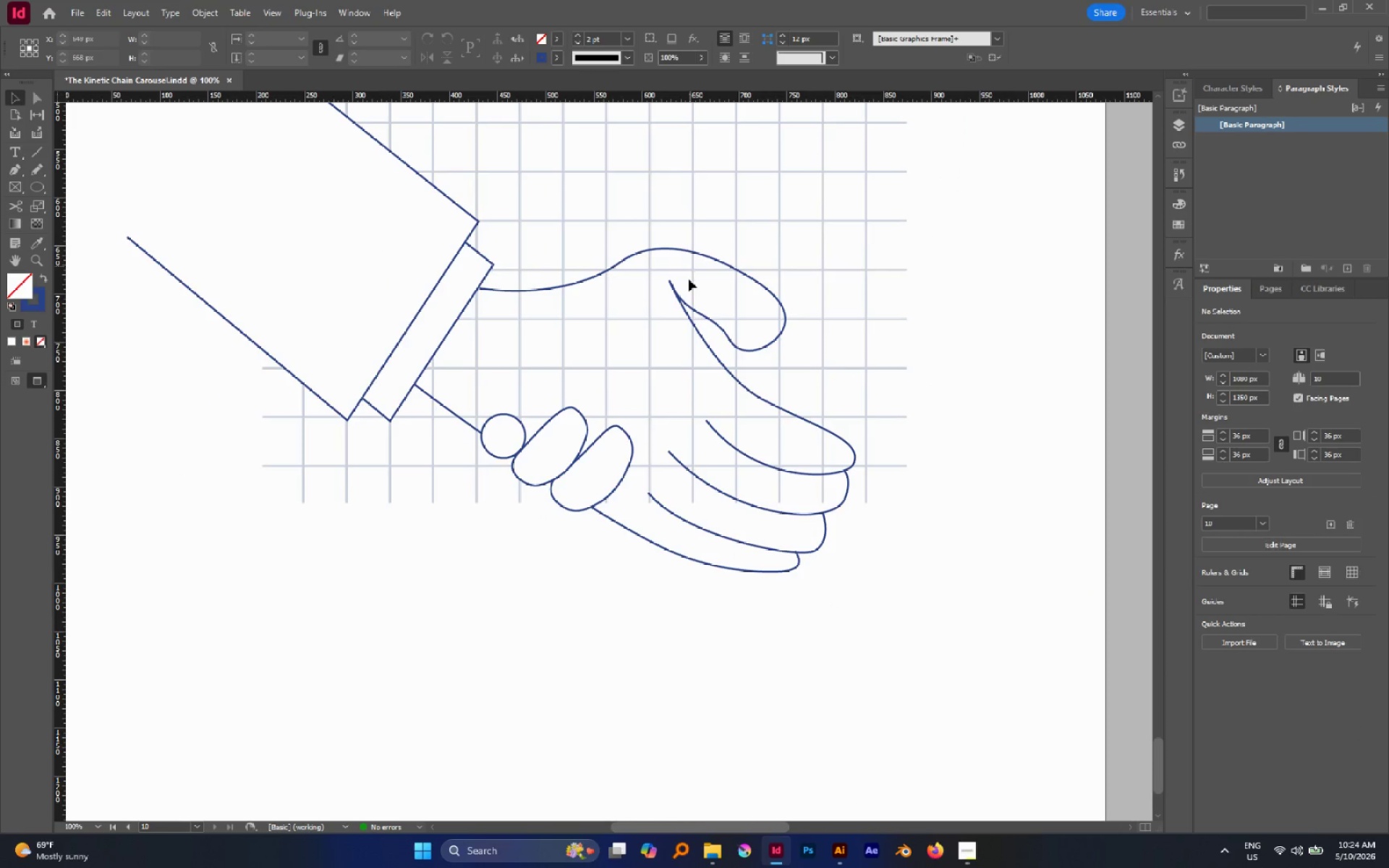 
left_click_drag(start_coordinate=[629, 437], to_coordinate=[633, 440])
 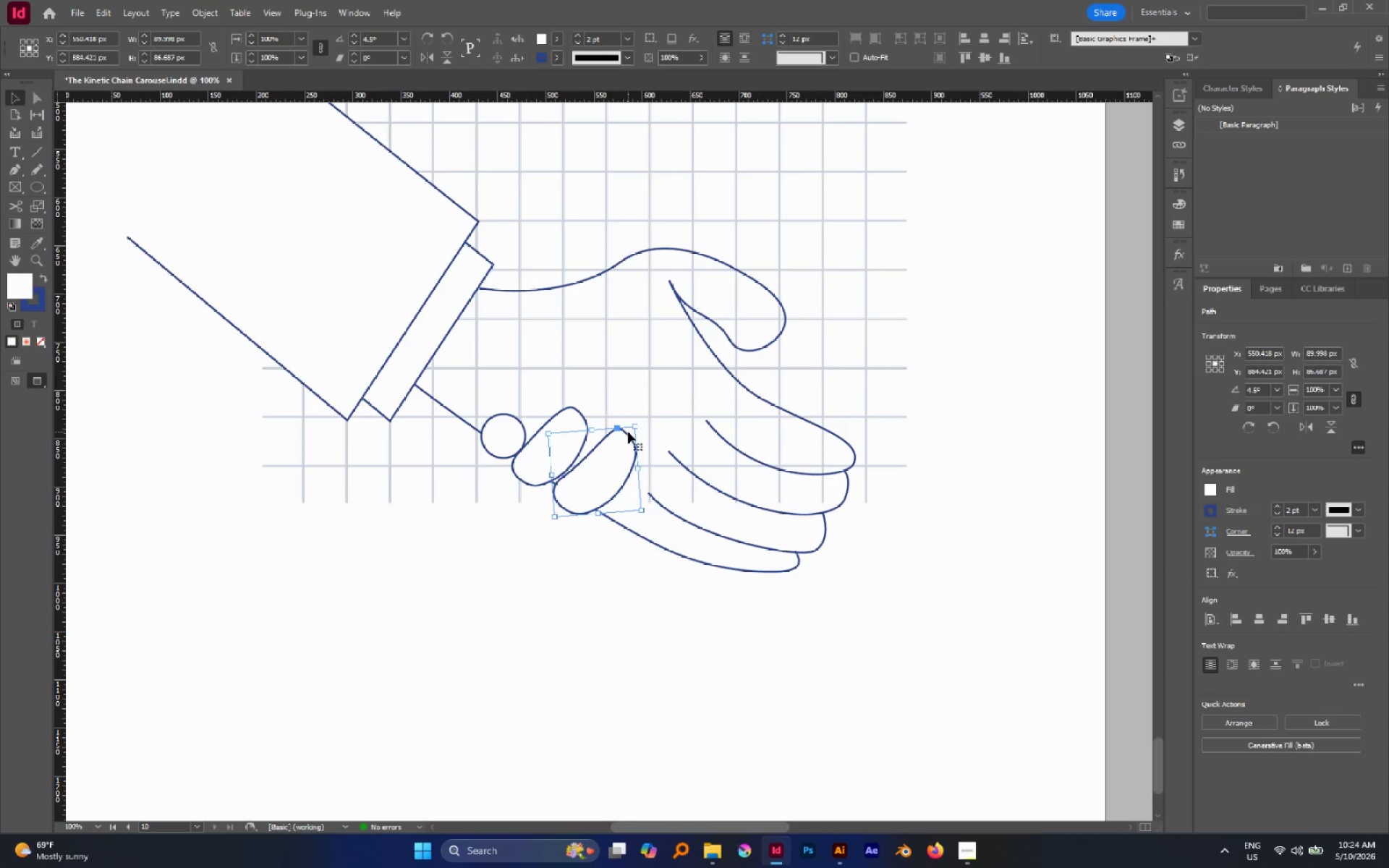 
key(ArrowLeft)
 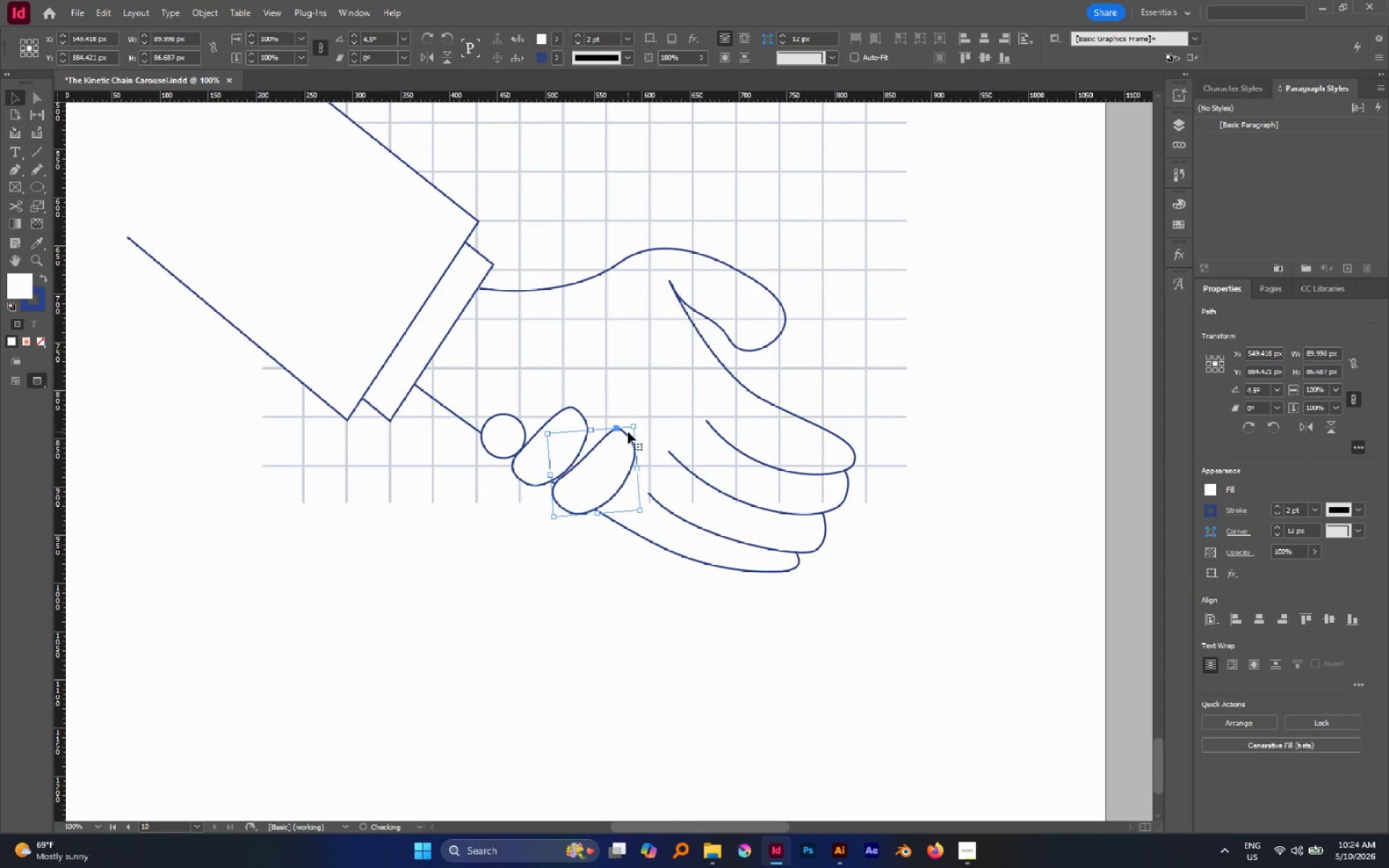 
key(ArrowLeft)
 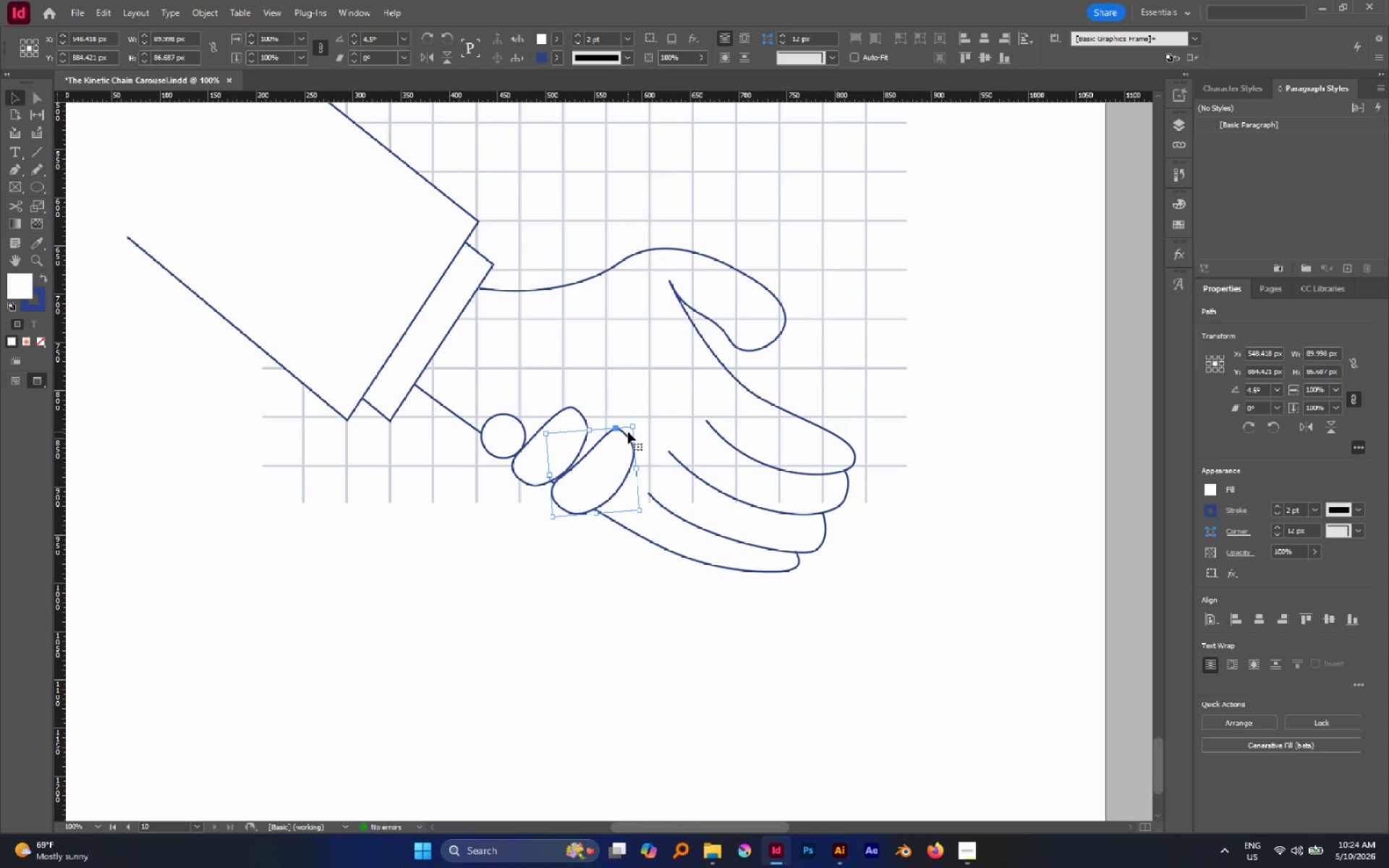 
key(ArrowUp)
 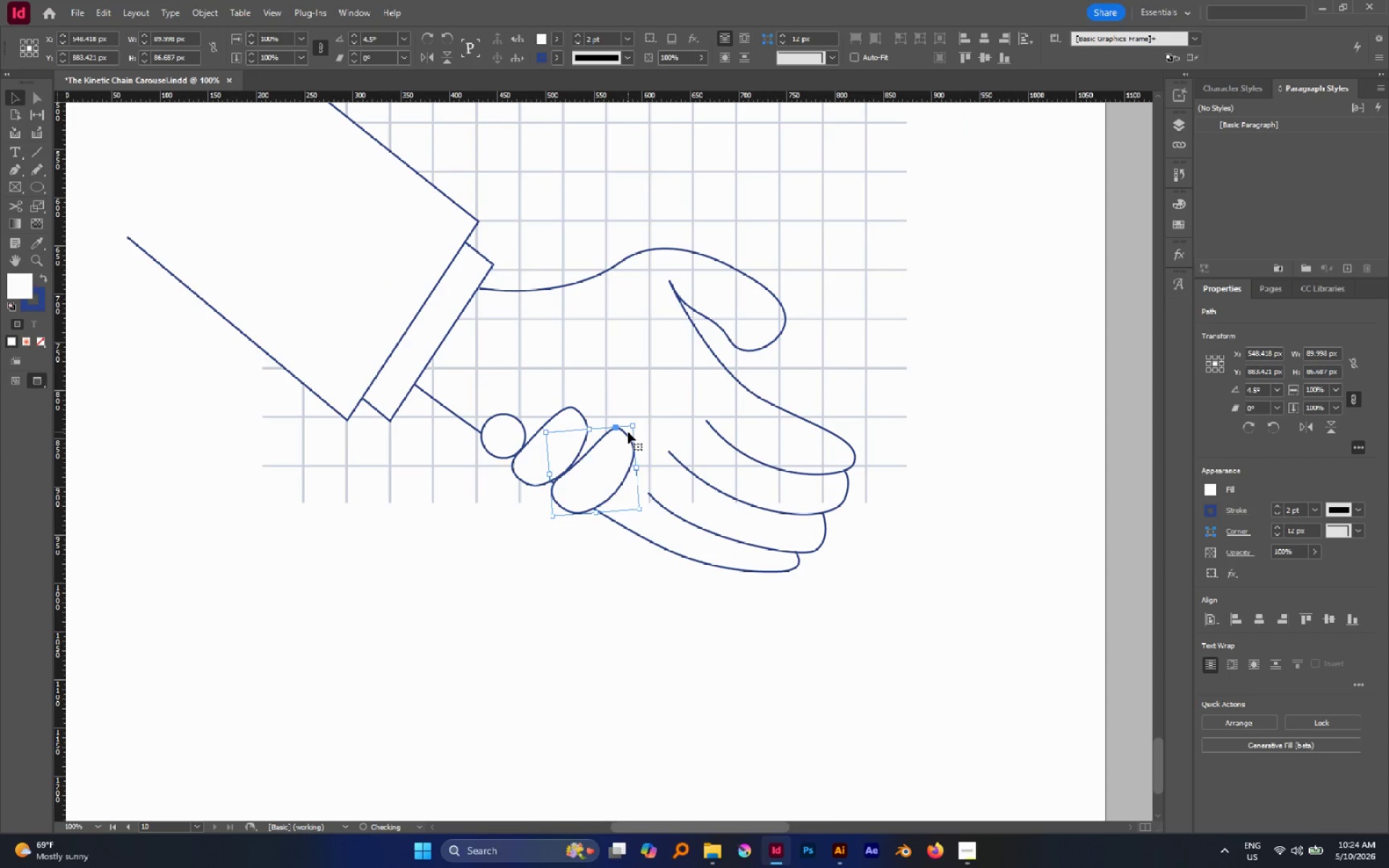 
key(ArrowLeft)
 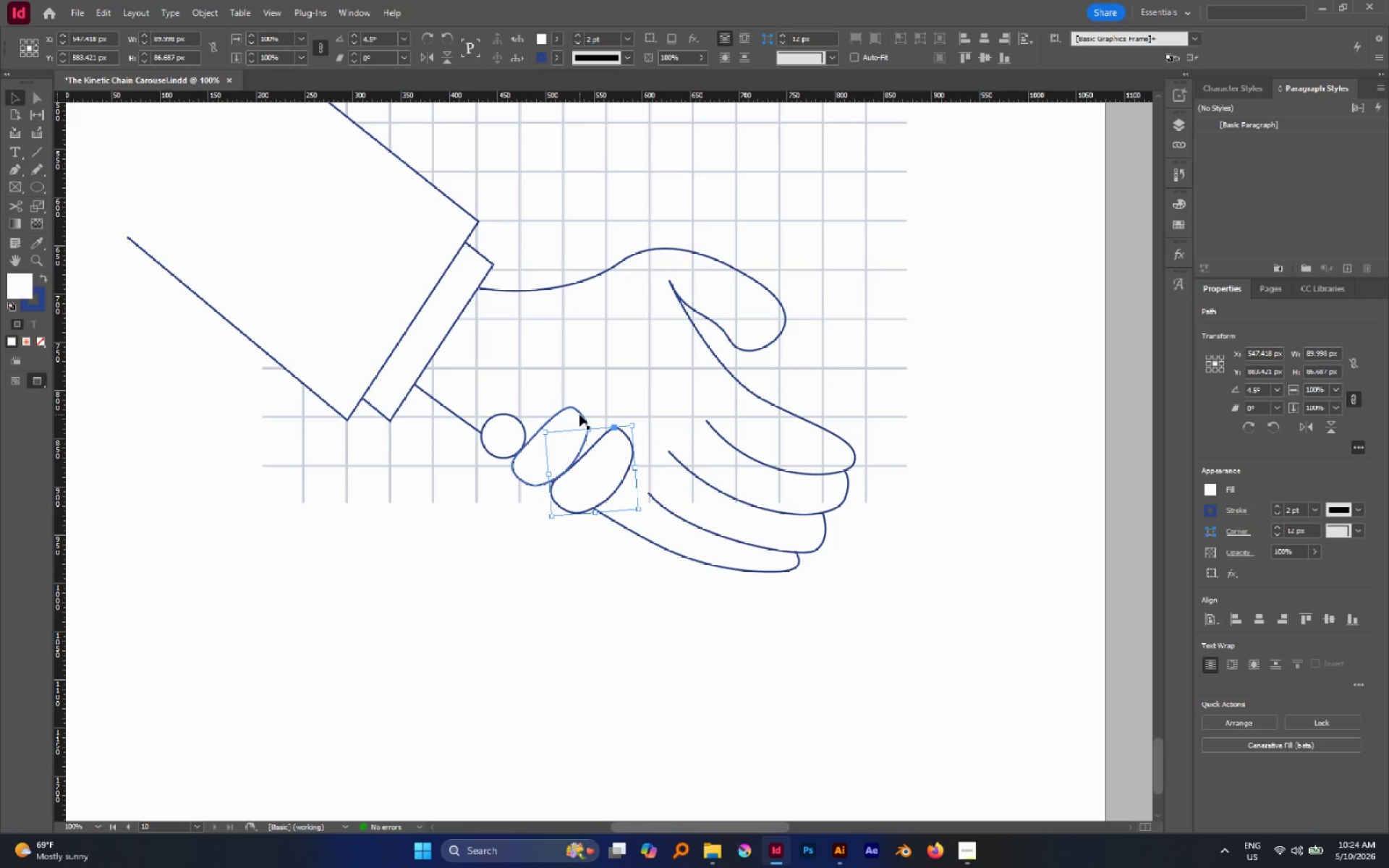 
wait(35.55)
 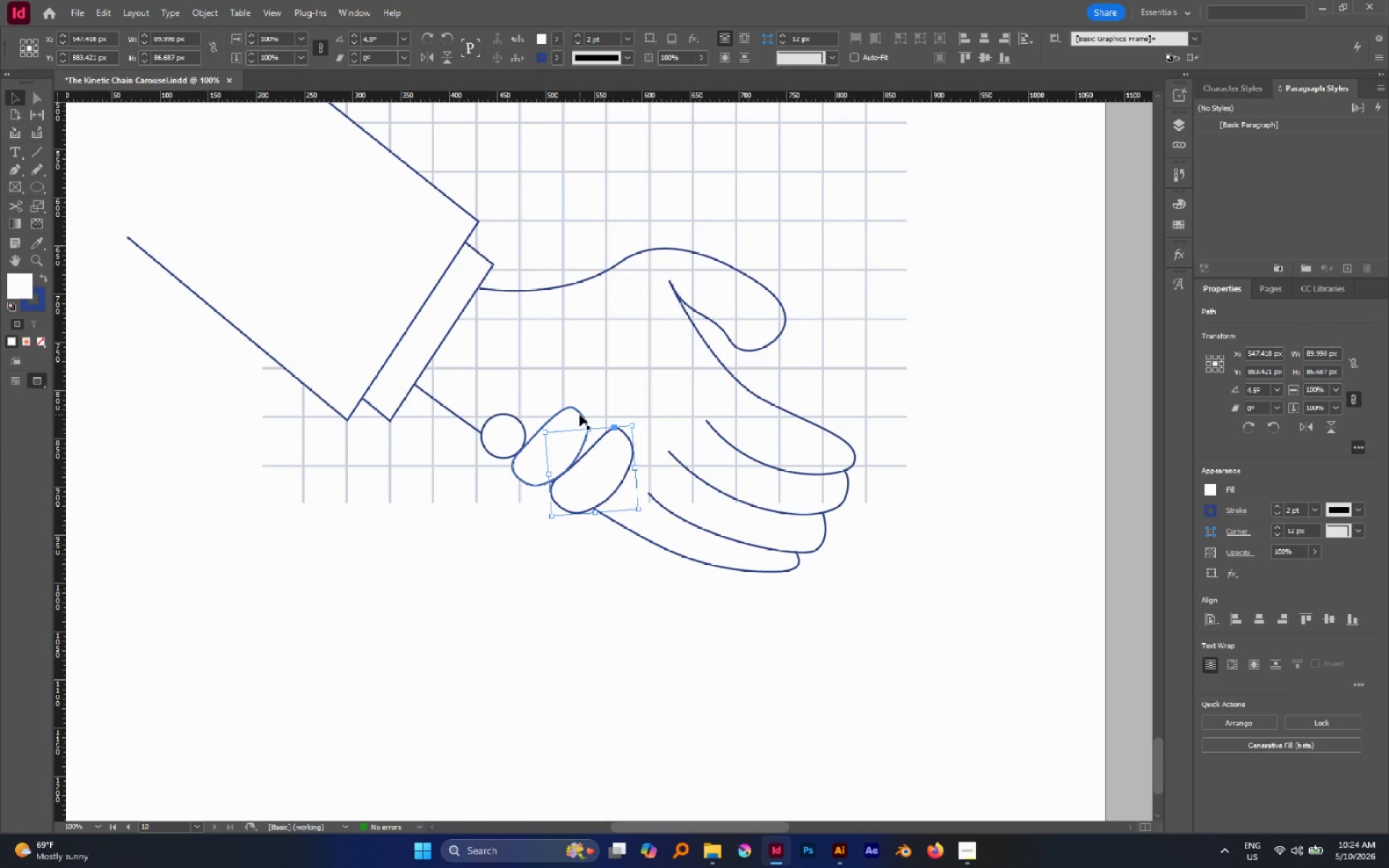 
left_click([610, 581])
 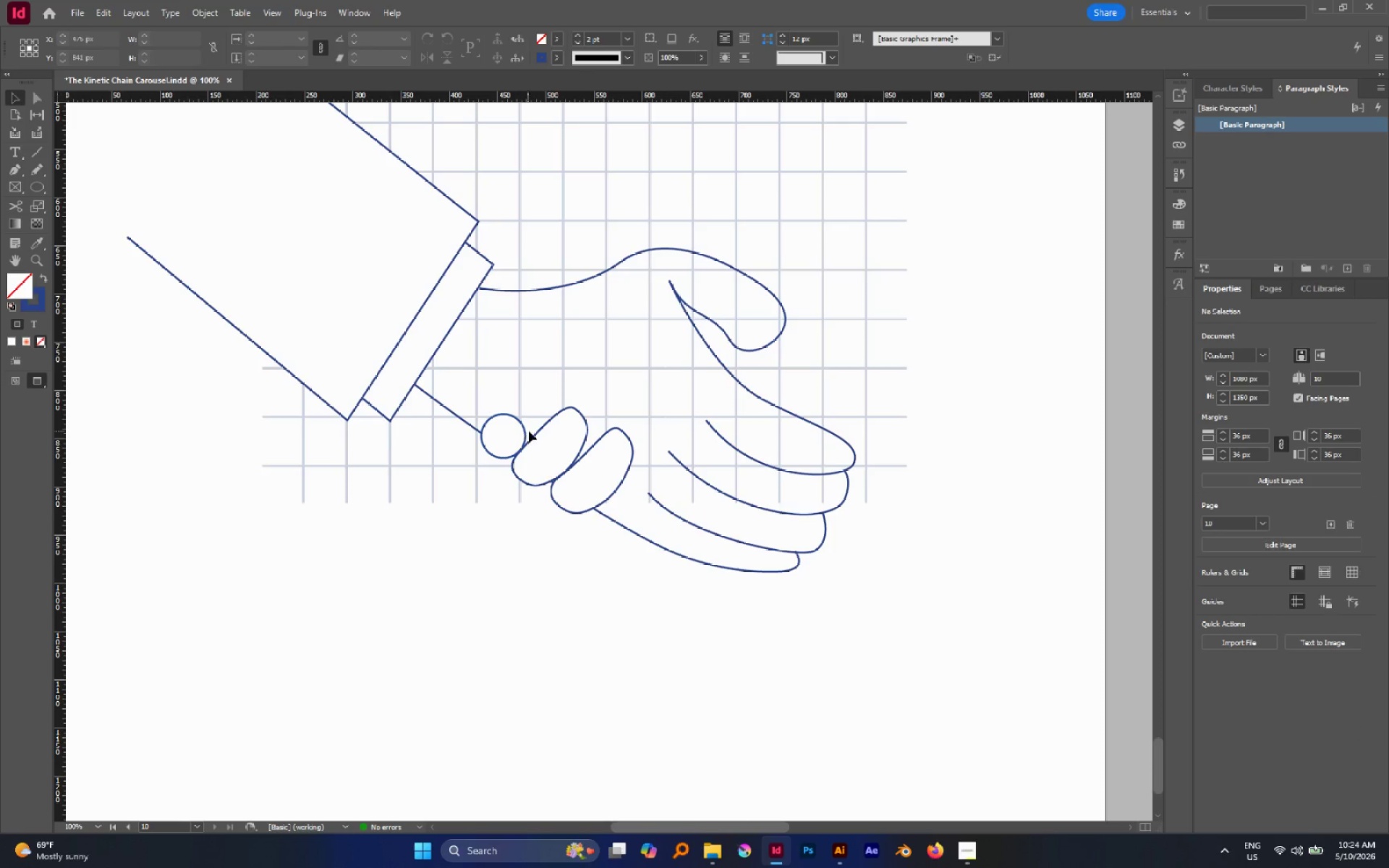 
left_click([535, 434])
 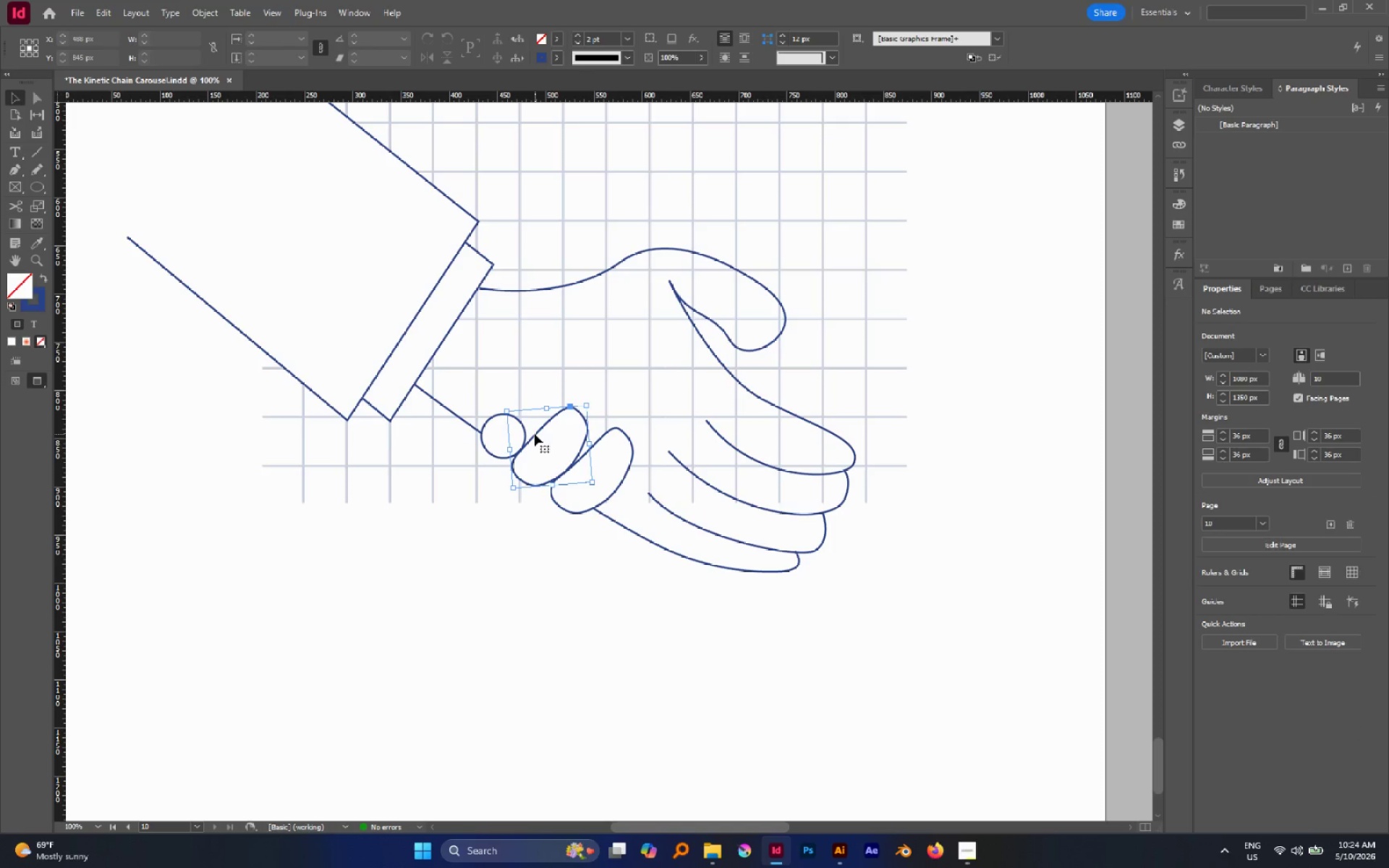 
hold_key(key=AltLeft, duration=1.22)
left_click_drag(start_coordinate=[535, 433], to_coordinate=[608, 485])
 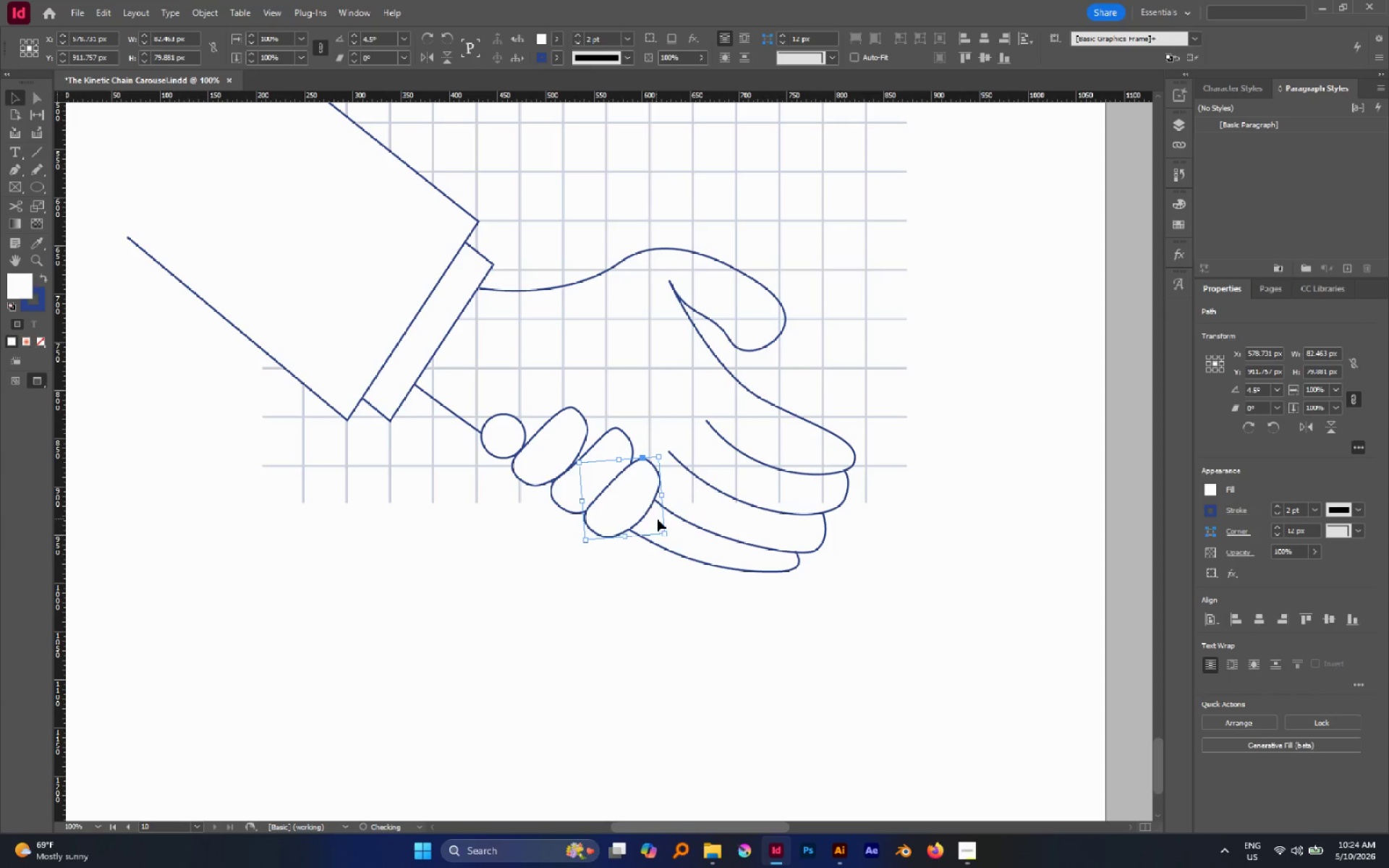 
hold_key(key=AltLeft, duration=0.48)
scroll: coordinate [622, 478], scroll_direction: up, amount: 4.0
 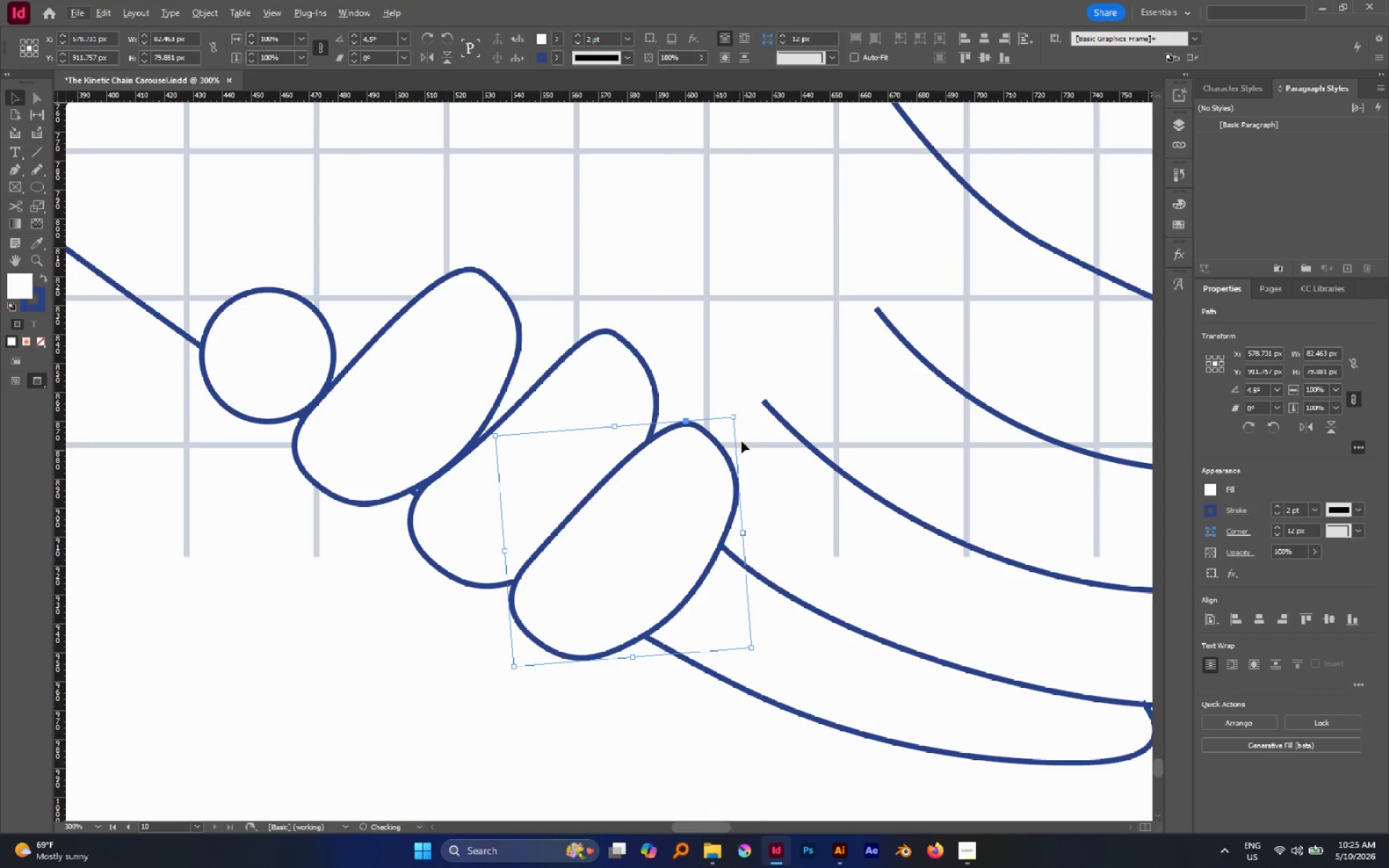 
hold_key(key=ShiftLeft, duration=1.41)
left_click_drag(start_coordinate=[732, 417], to_coordinate=[677, 473])
 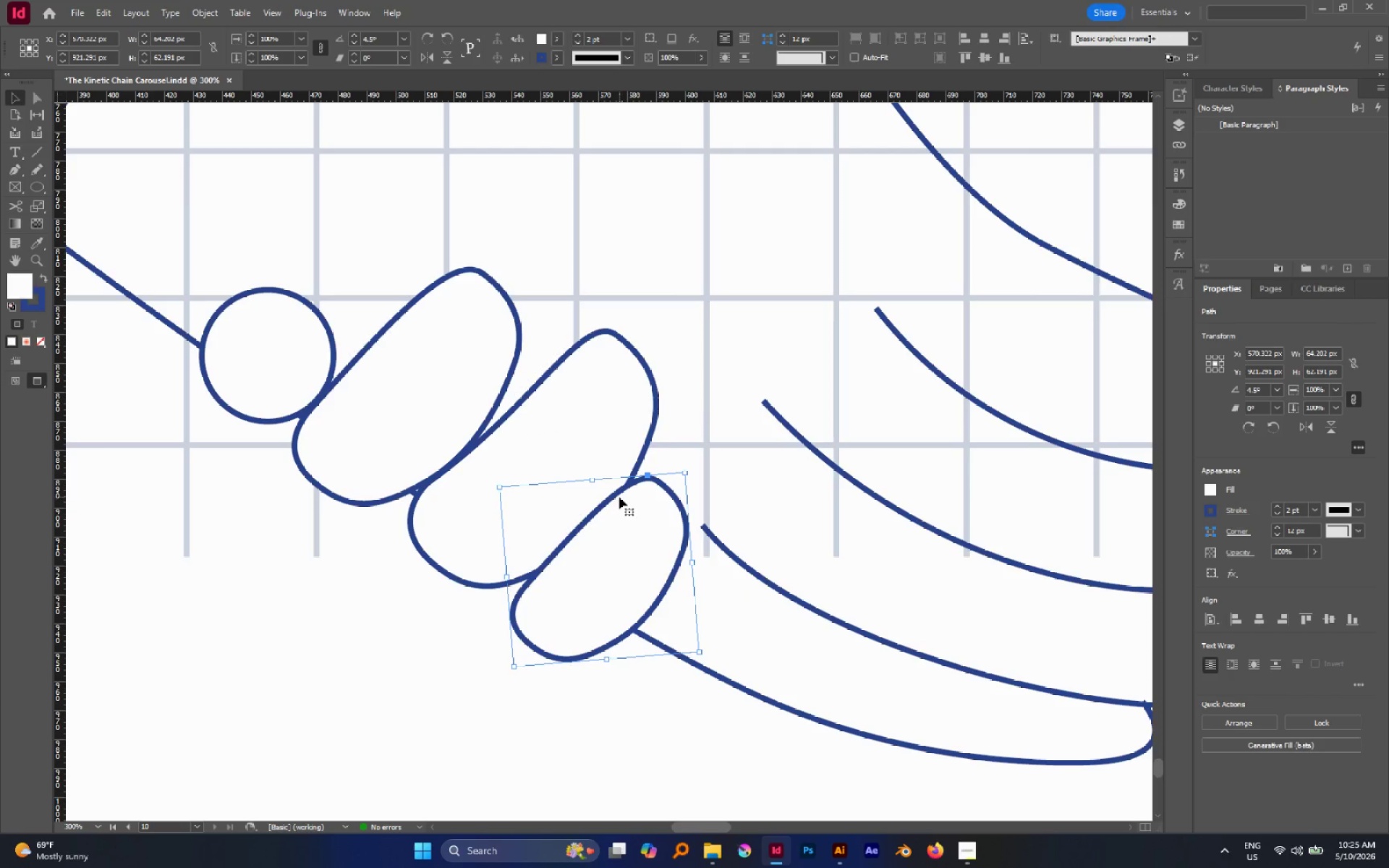 
left_click_drag(start_coordinate=[619, 495], to_coordinate=[661, 484])
 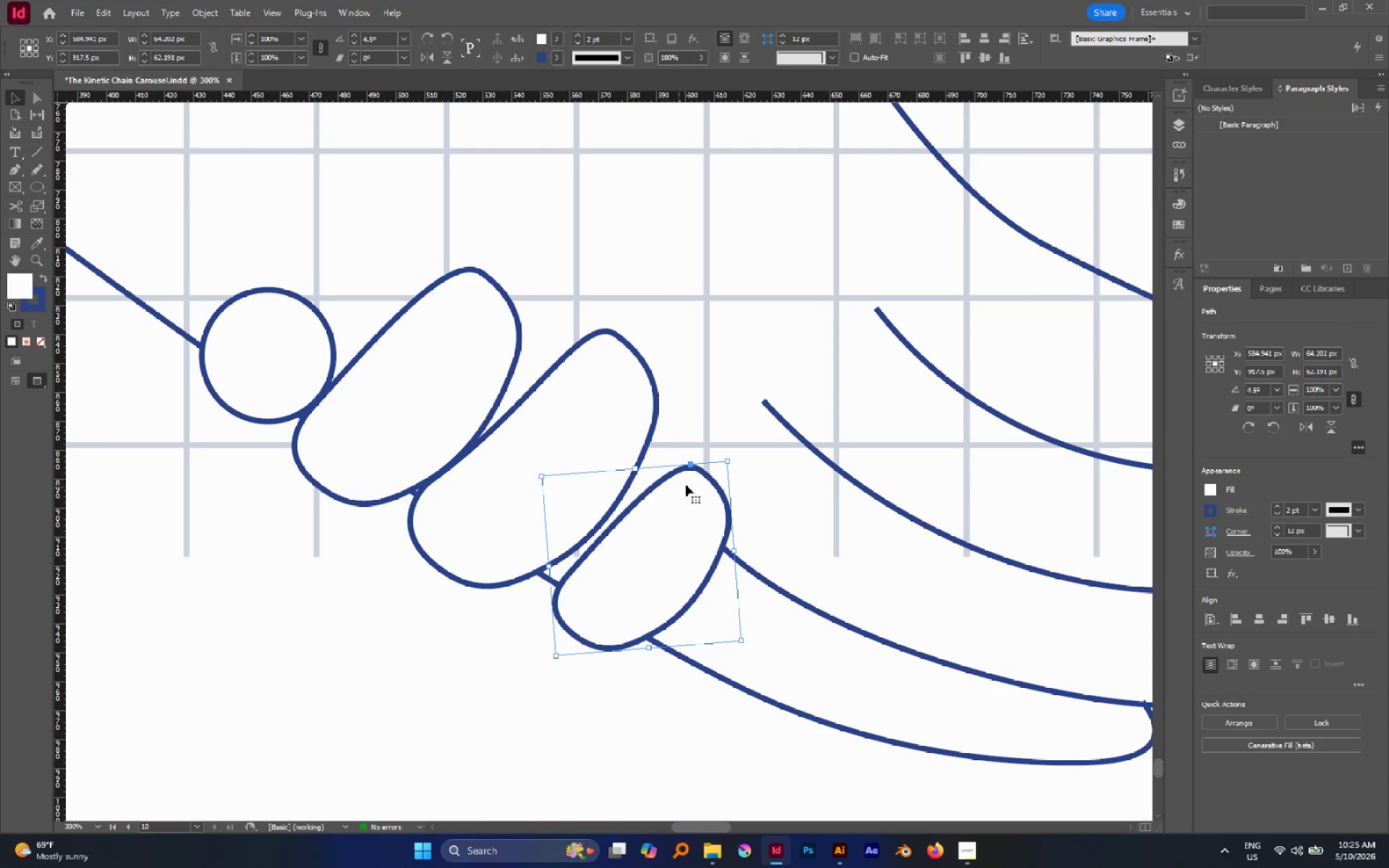 
hold_key(key=ShiftLeft, duration=0.98)
 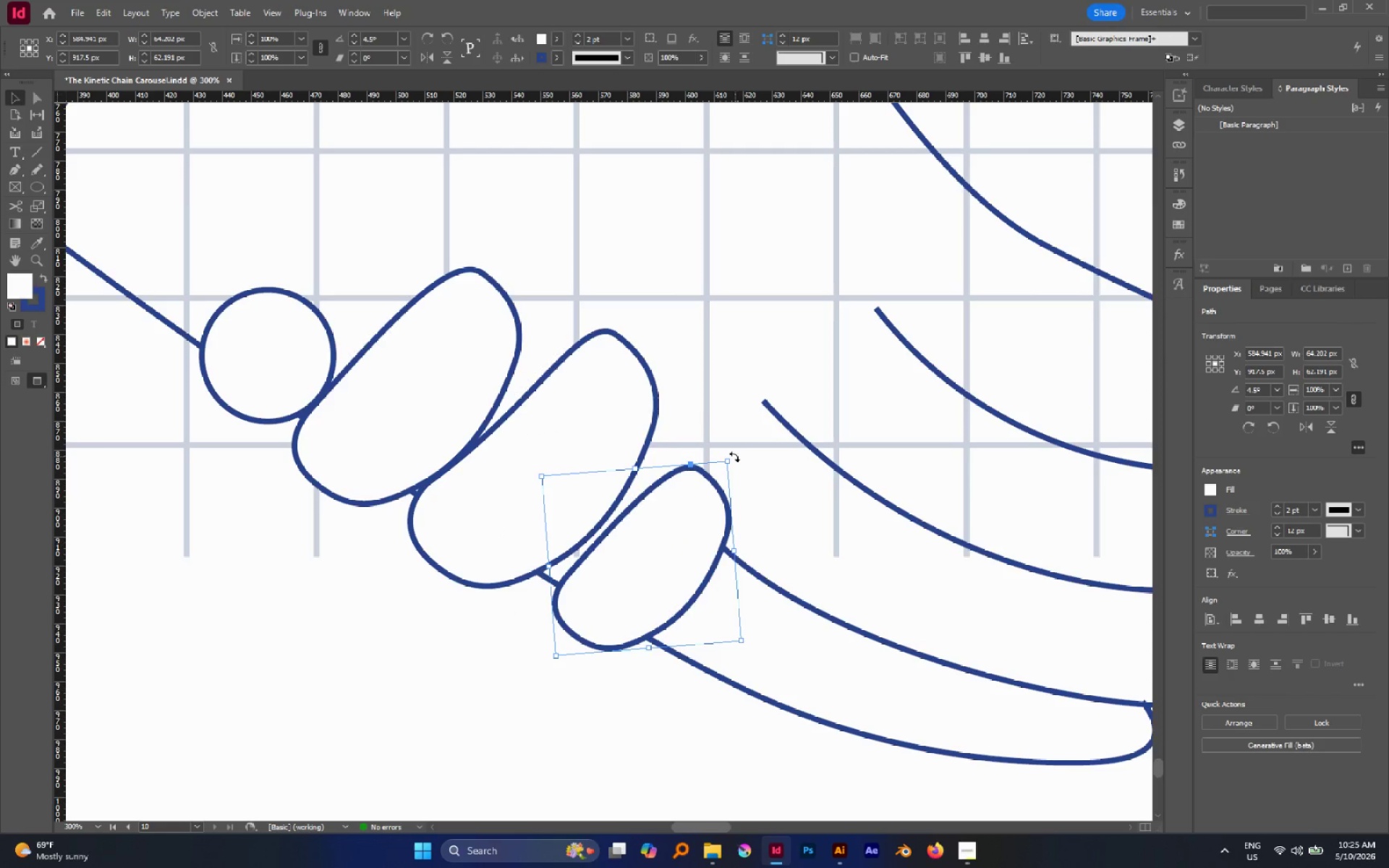 
left_click_drag(start_coordinate=[733, 457], to_coordinate=[749, 481])
 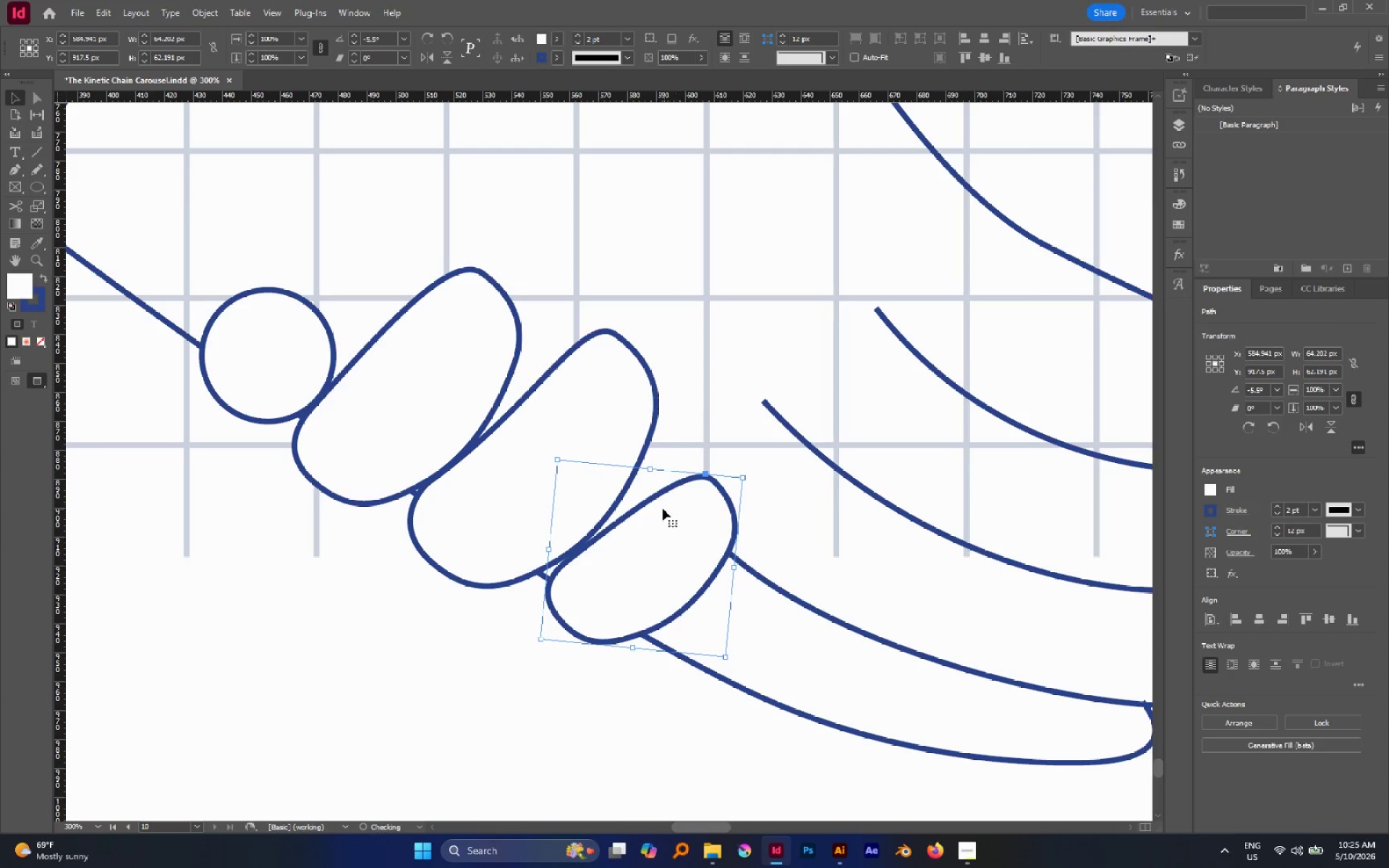 
left_click_drag(start_coordinate=[651, 504], to_coordinate=[643, 500])
 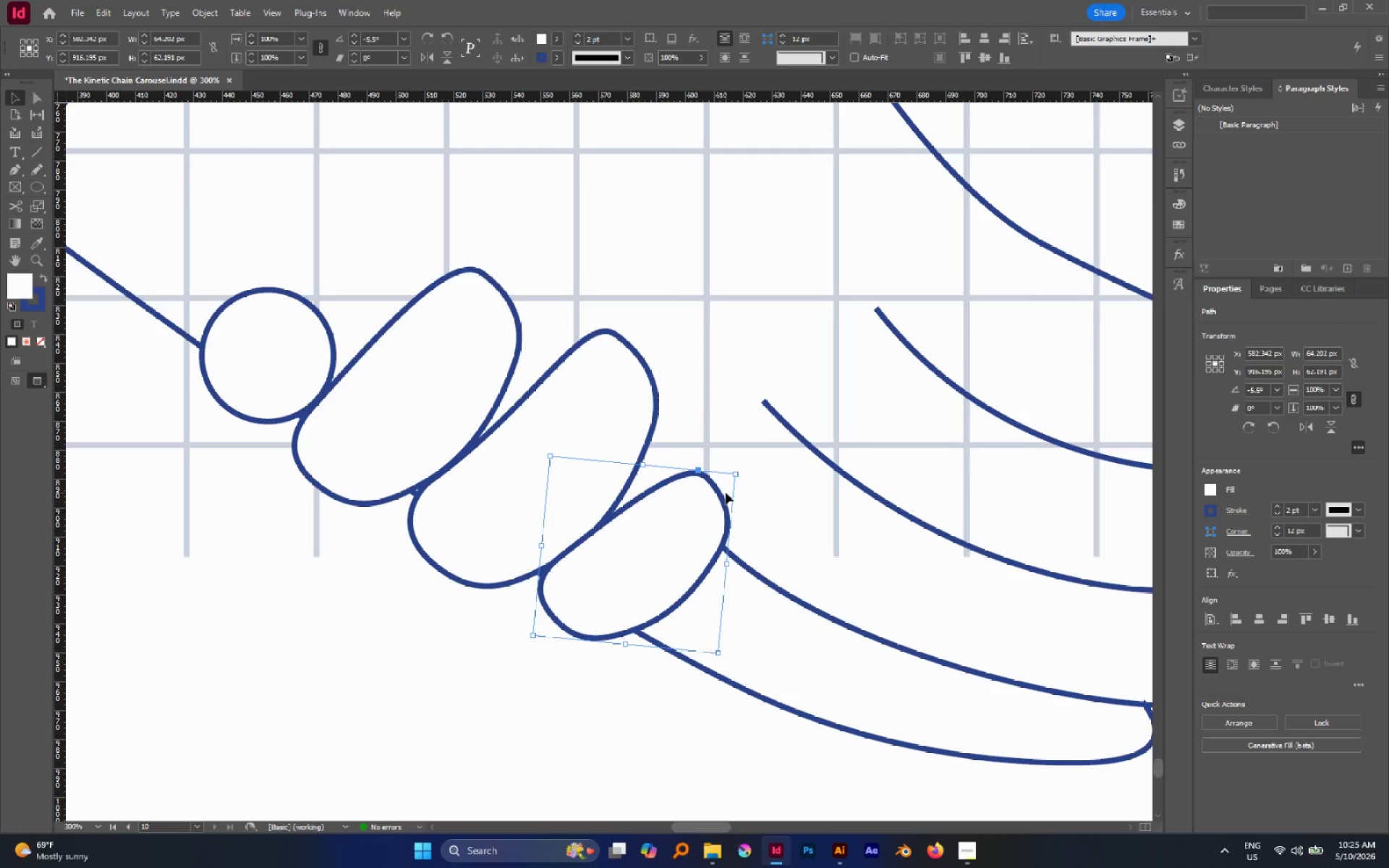 
hold_key(key=ShiftLeft, duration=2.31)
left_click([744, 474])
 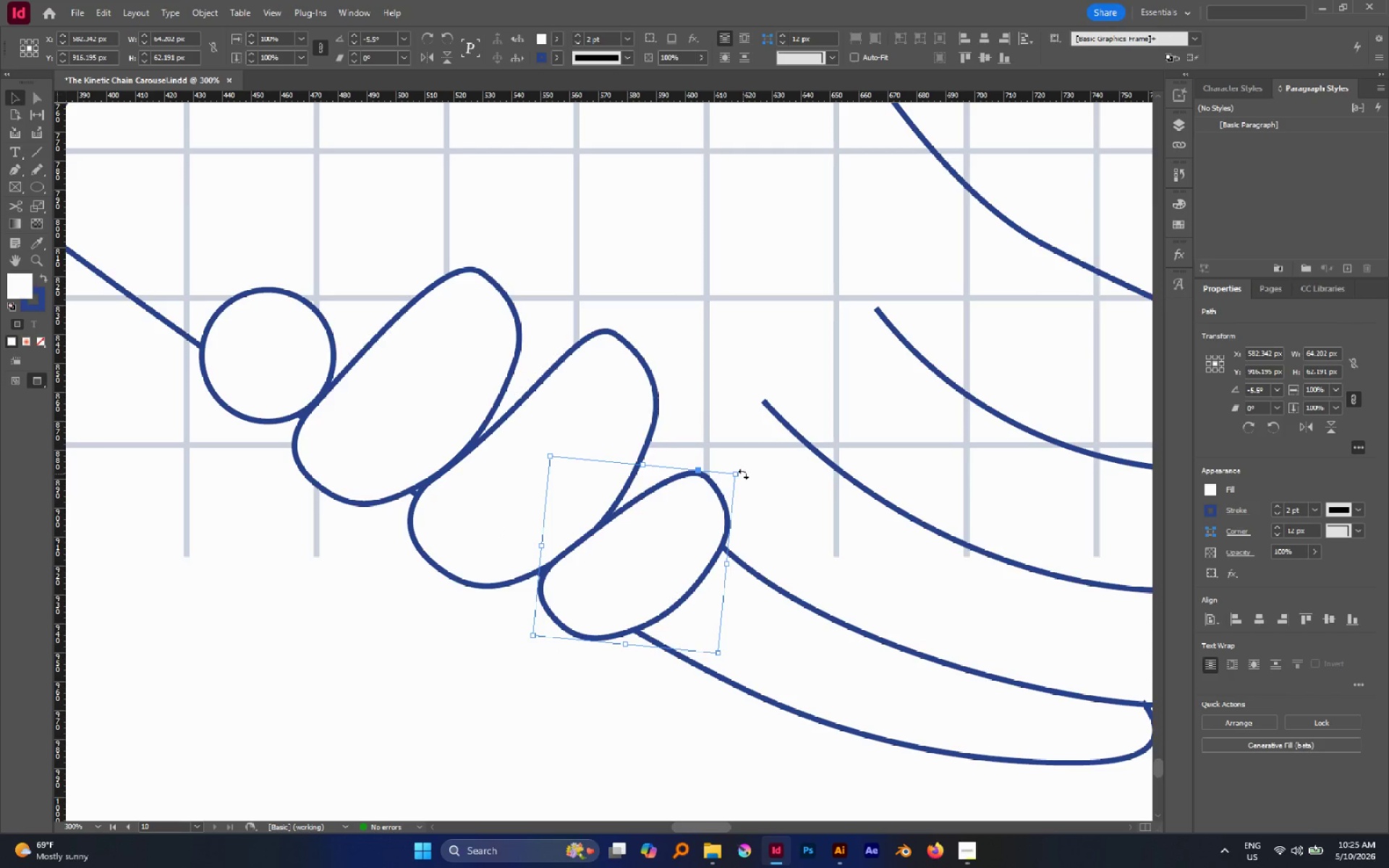 
left_click_drag(start_coordinate=[743, 474], to_coordinate=[741, 477])
 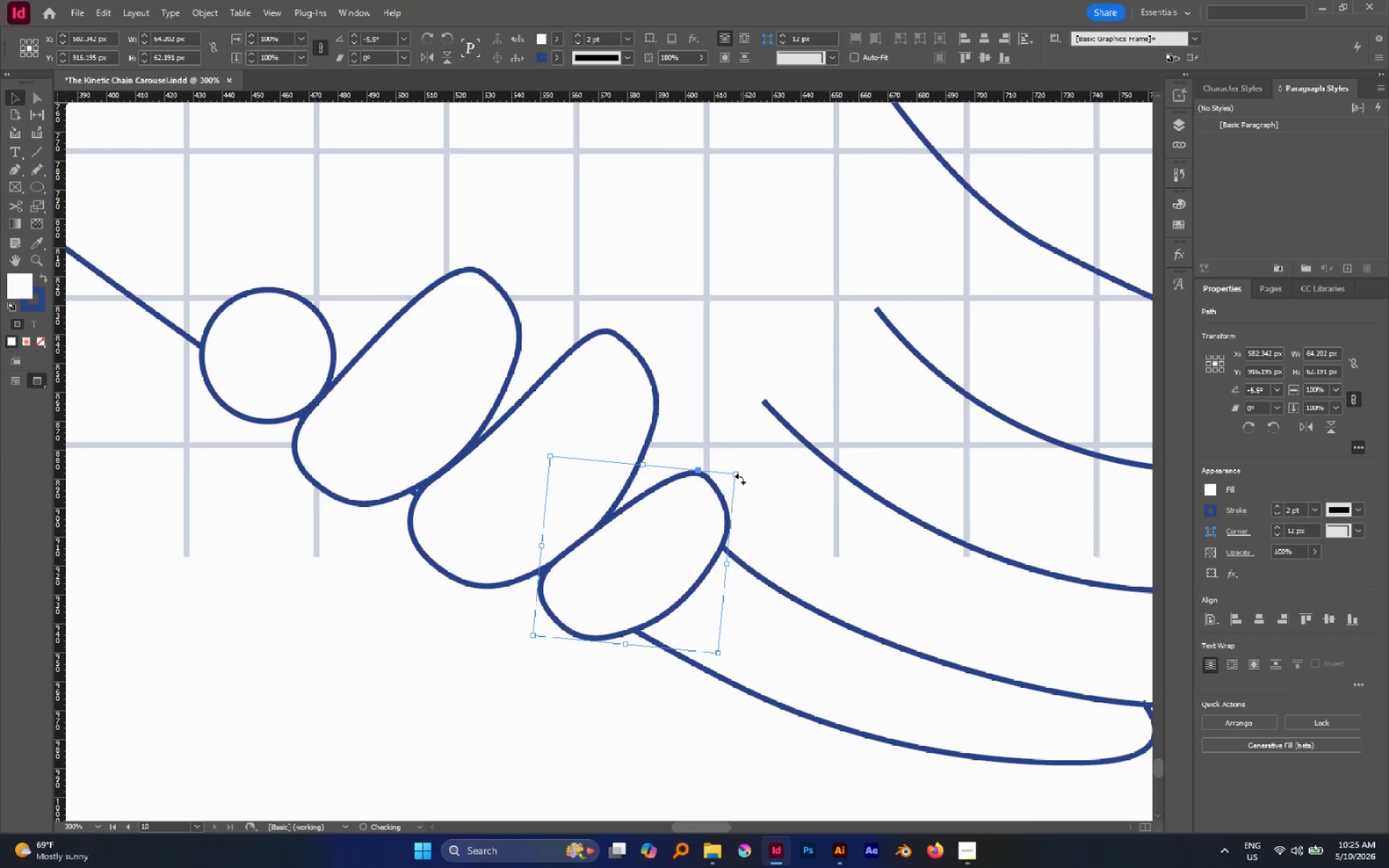 
key(A)
 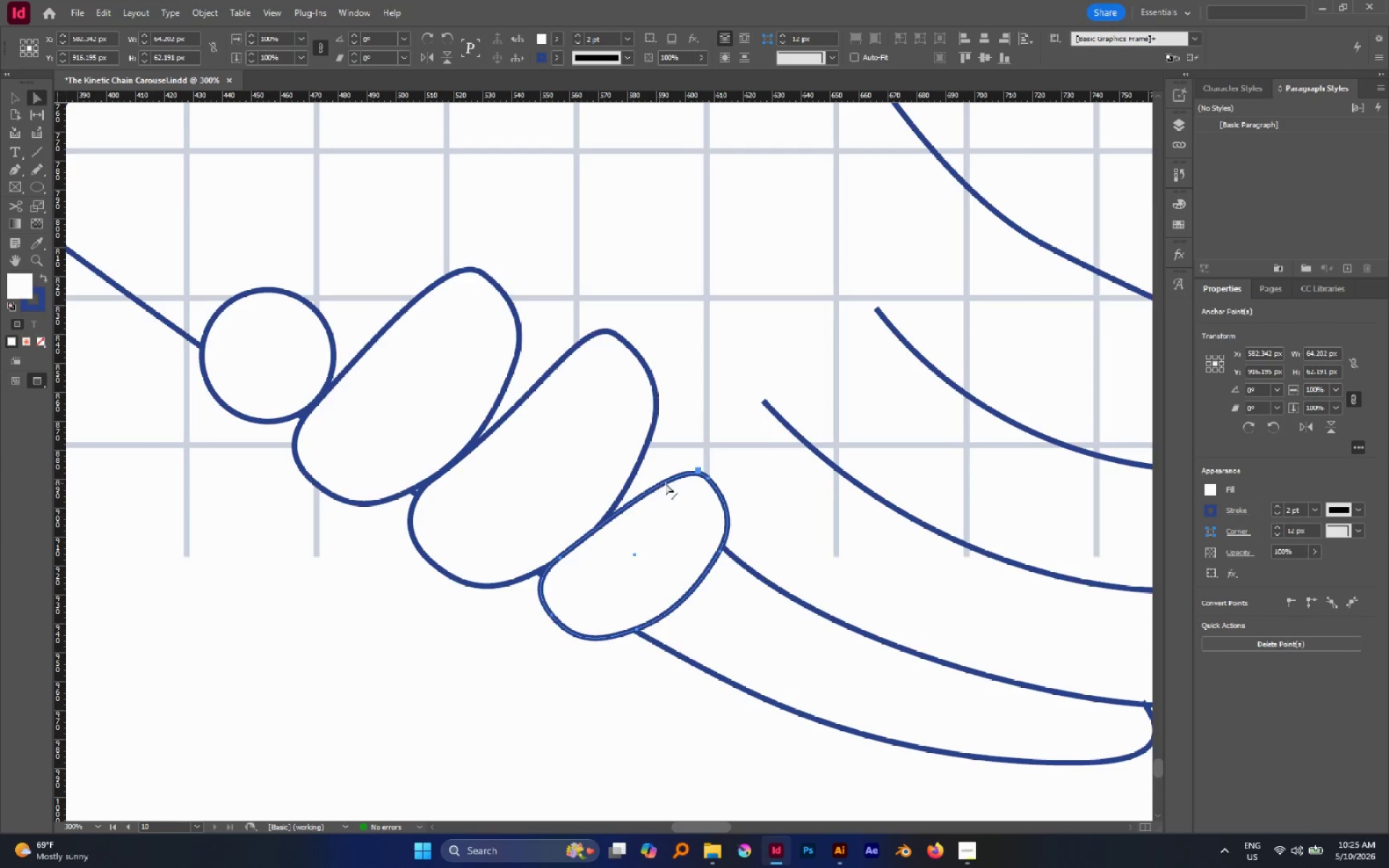 
left_click([723, 472])
 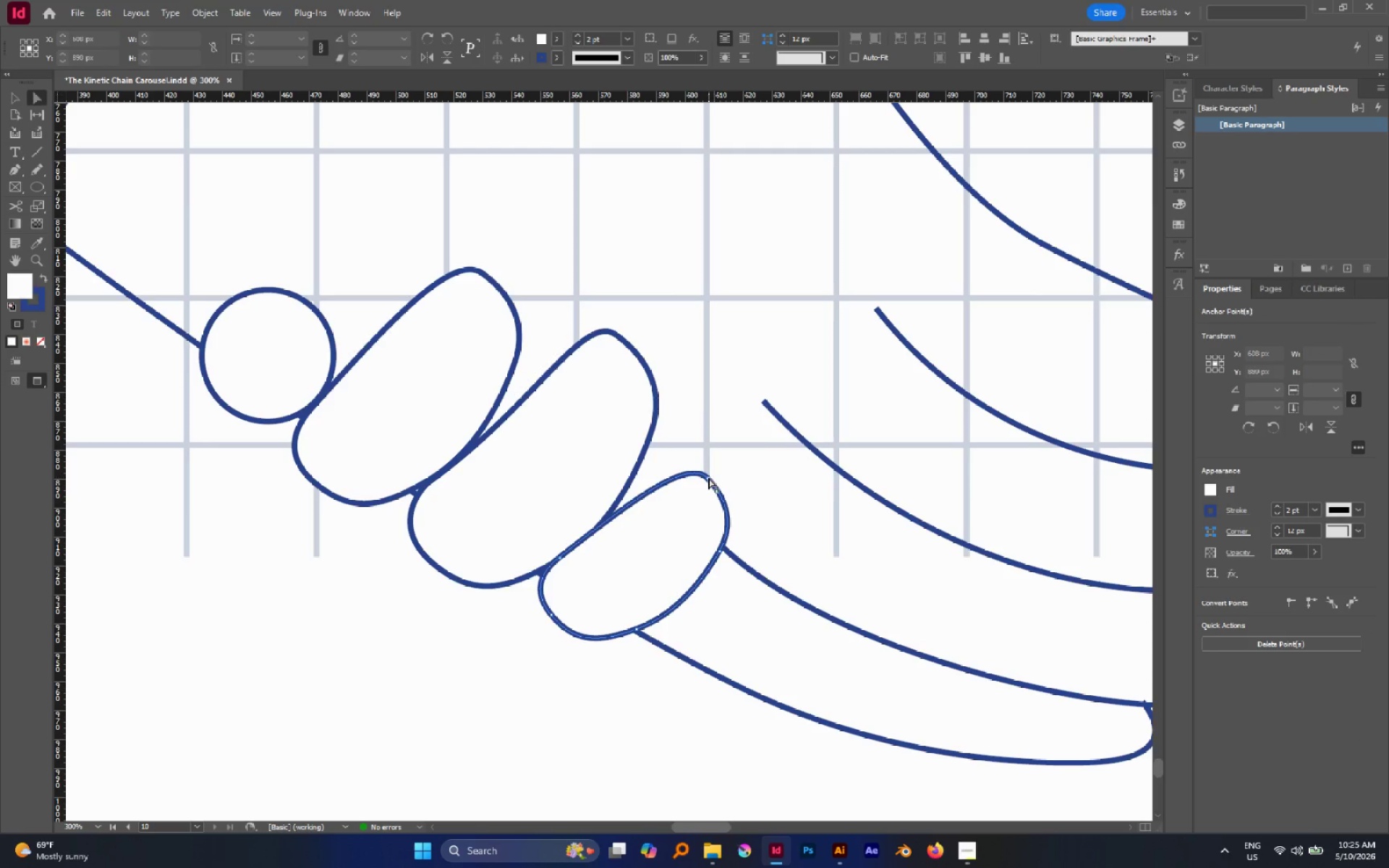 
left_click([708, 477])
 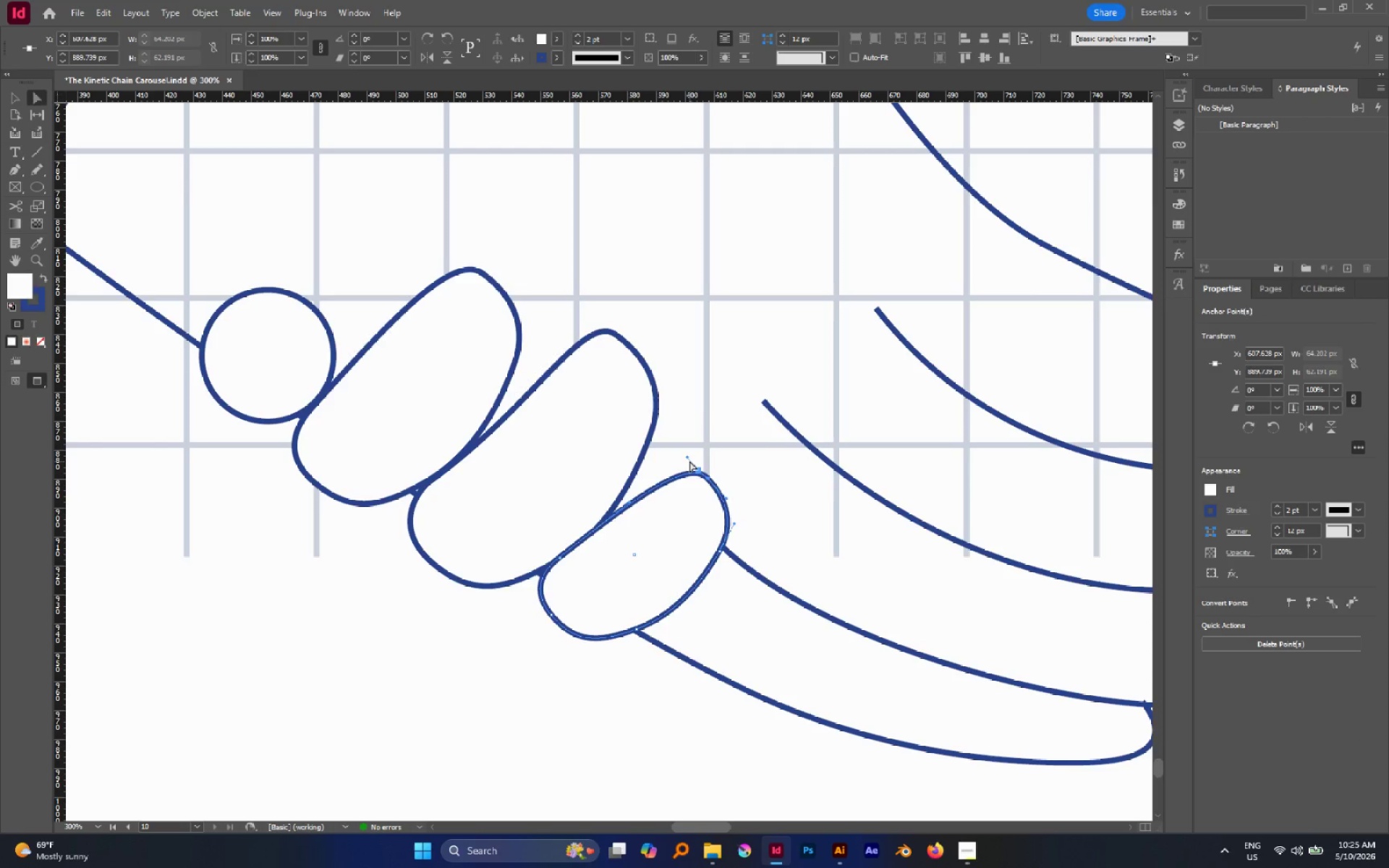 
left_click_drag(start_coordinate=[687, 459], to_coordinate=[673, 443])
 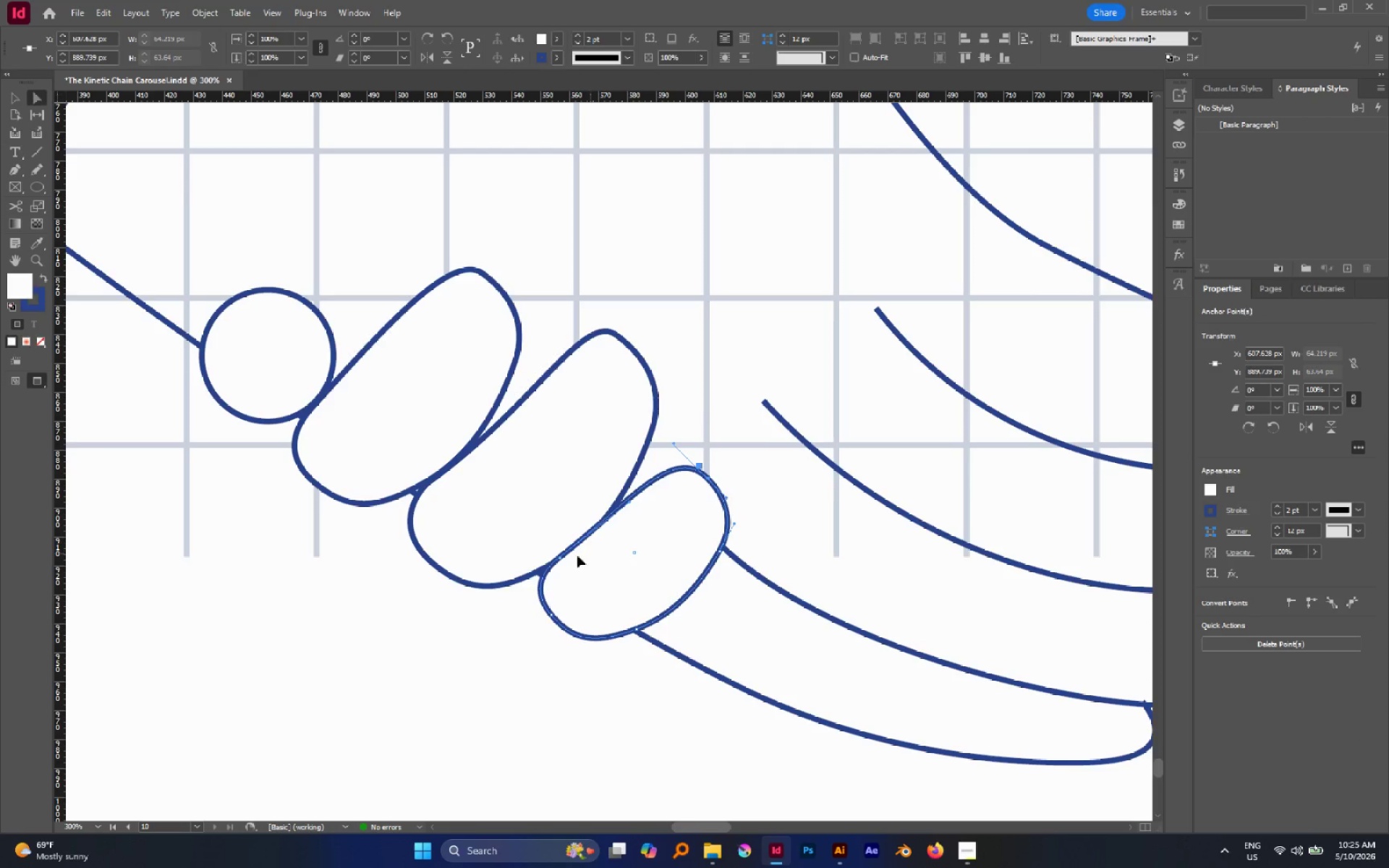 
left_click([559, 558])
 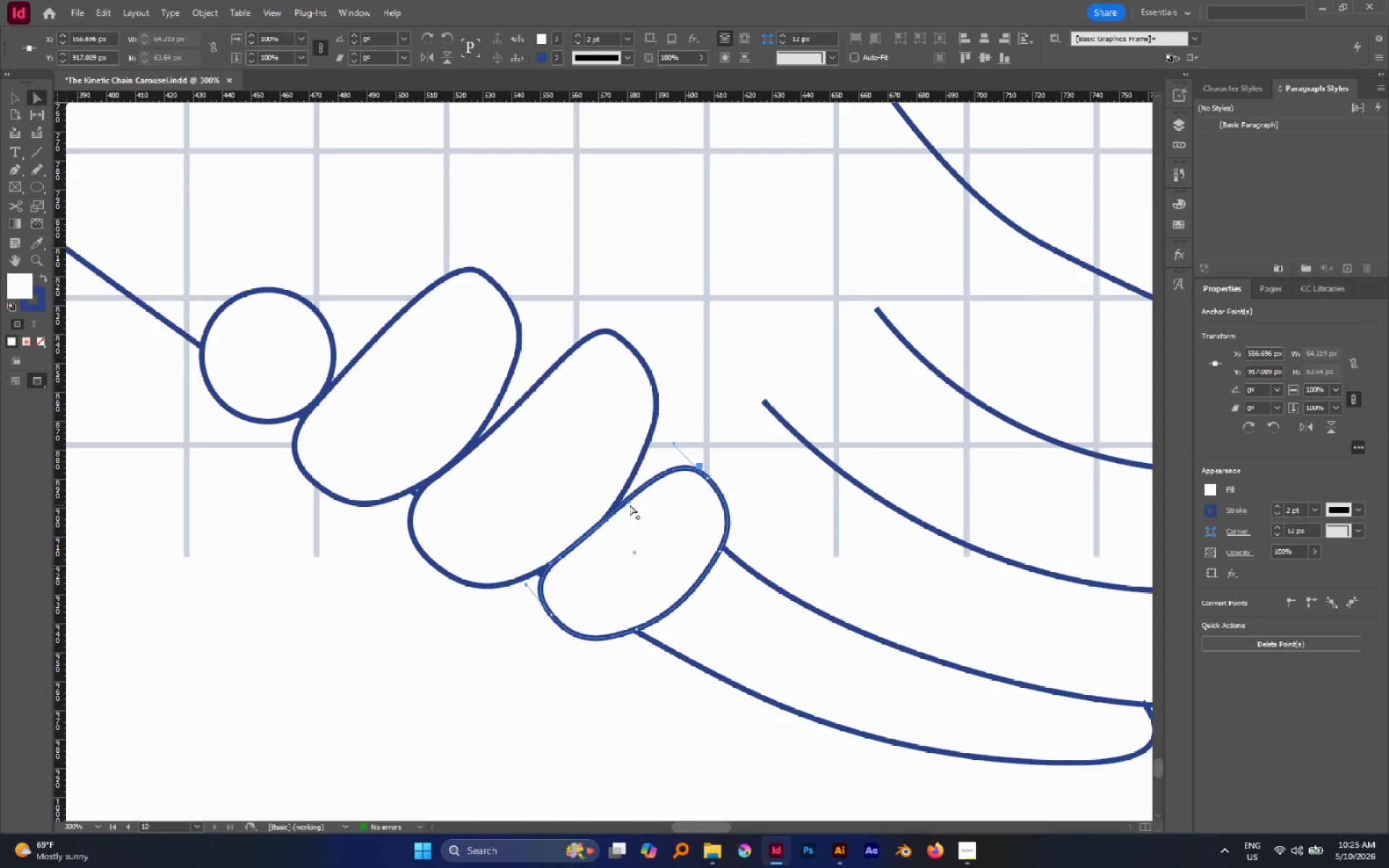 
left_click_drag(start_coordinate=[629, 501], to_coordinate=[634, 508])
 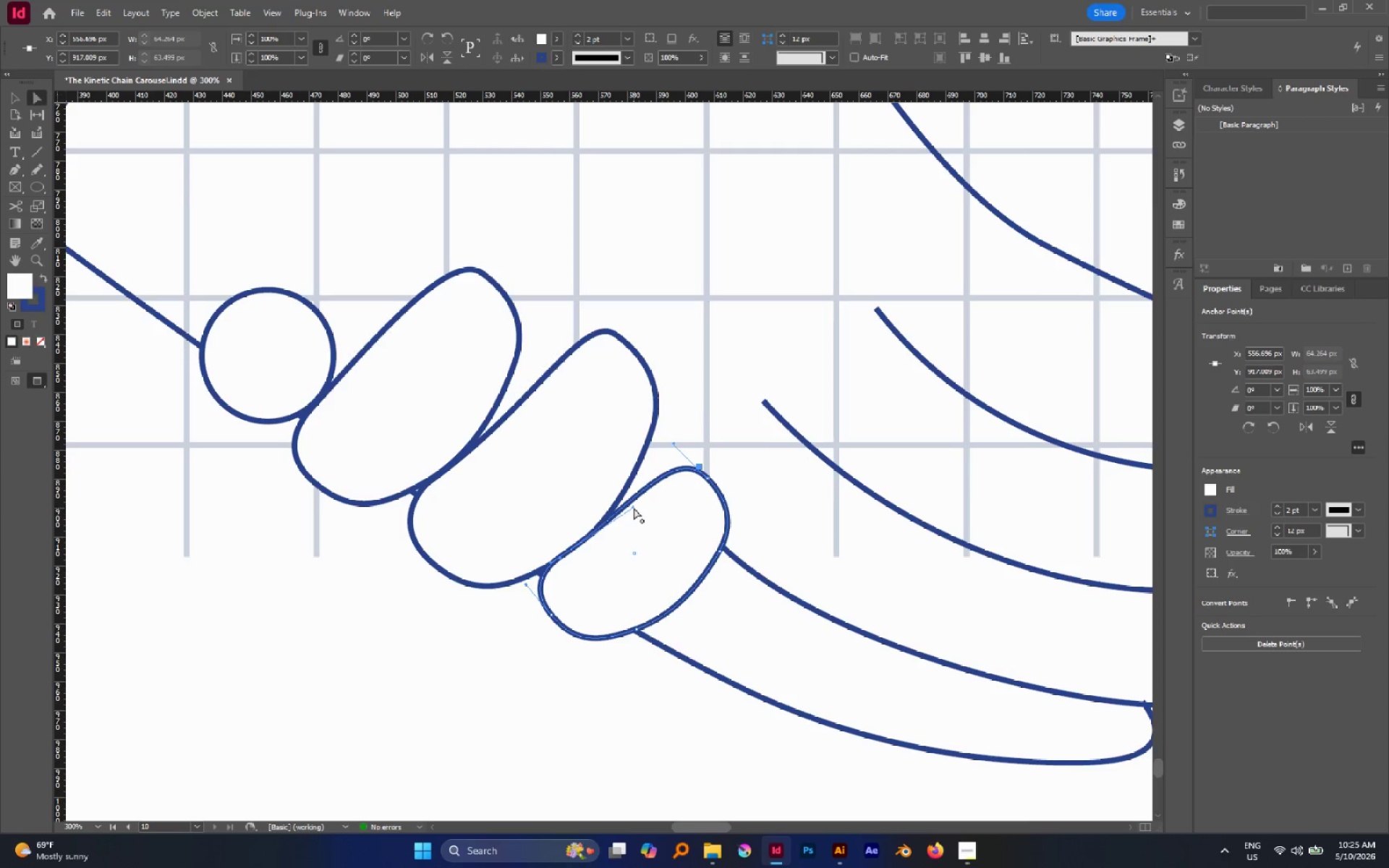 
left_click_drag(start_coordinate=[634, 508], to_coordinate=[635, 513])
 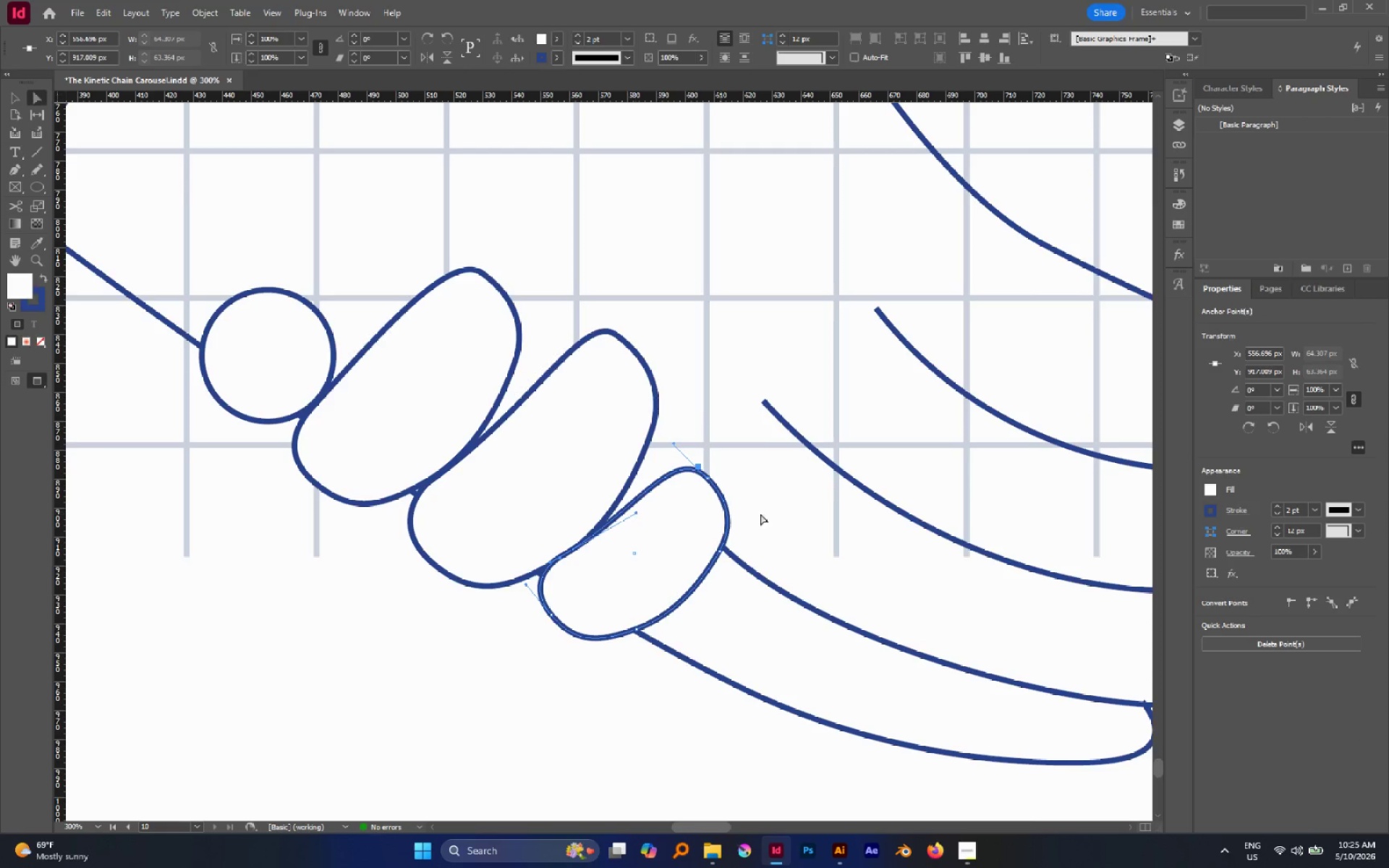 
left_click([794, 514])
 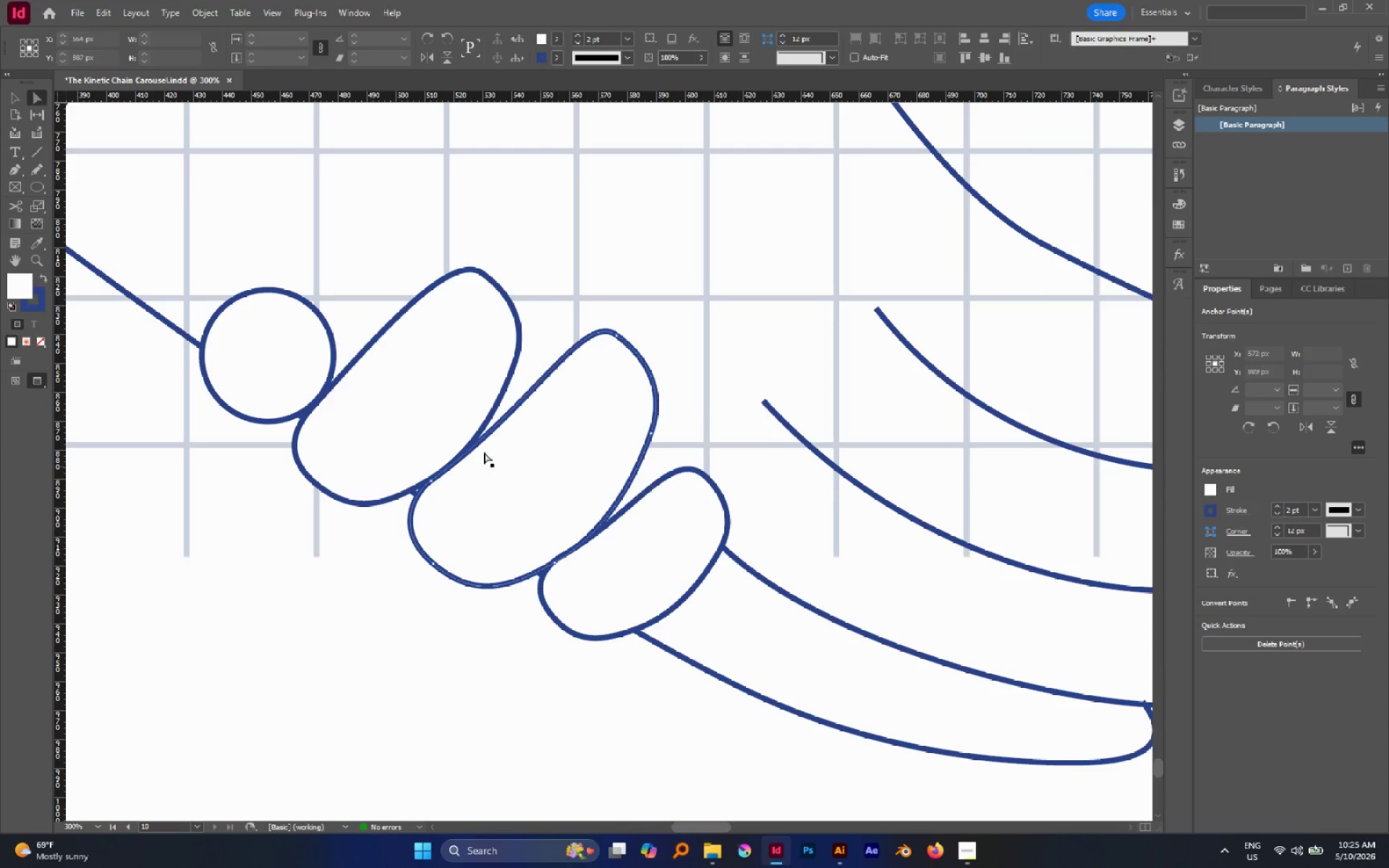 
hold_key(key=AltLeft, duration=0.98)
scroll: coordinate [417, 433], scroll_direction: down, amount: 2.0
 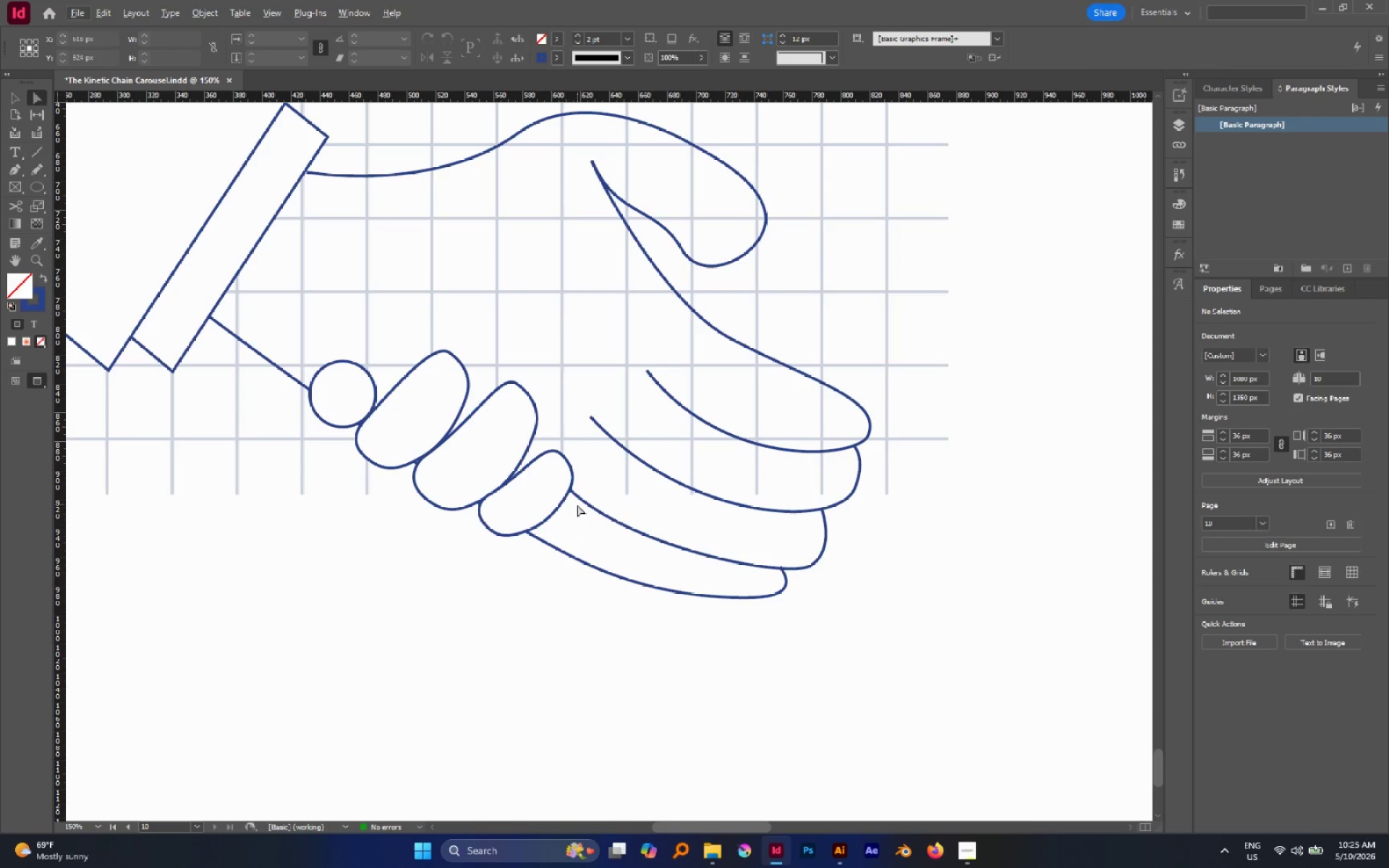 
left_click([582, 502])
 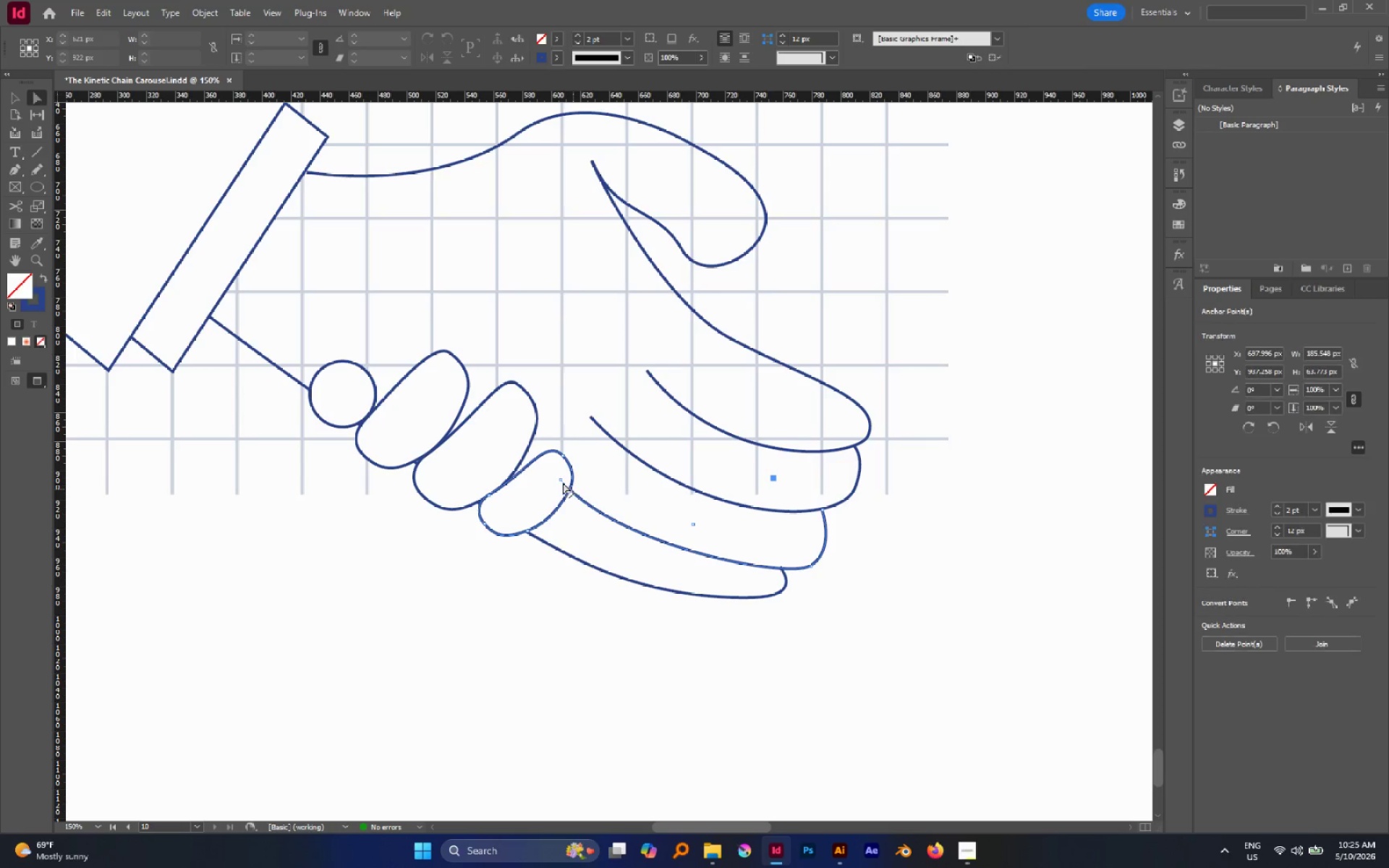 
left_click([561, 481])
 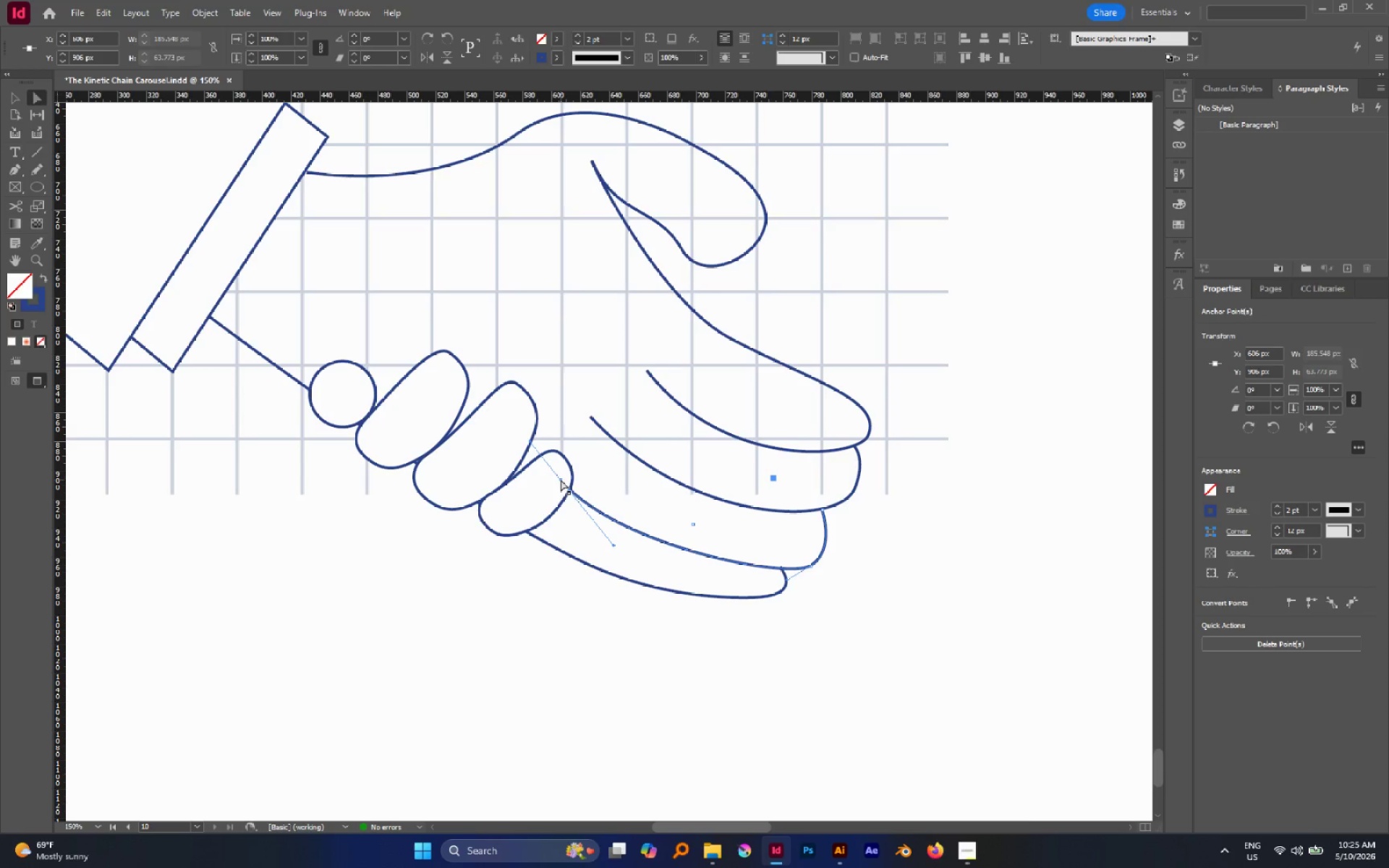 
left_click_drag(start_coordinate=[561, 480], to_coordinate=[596, 500])
 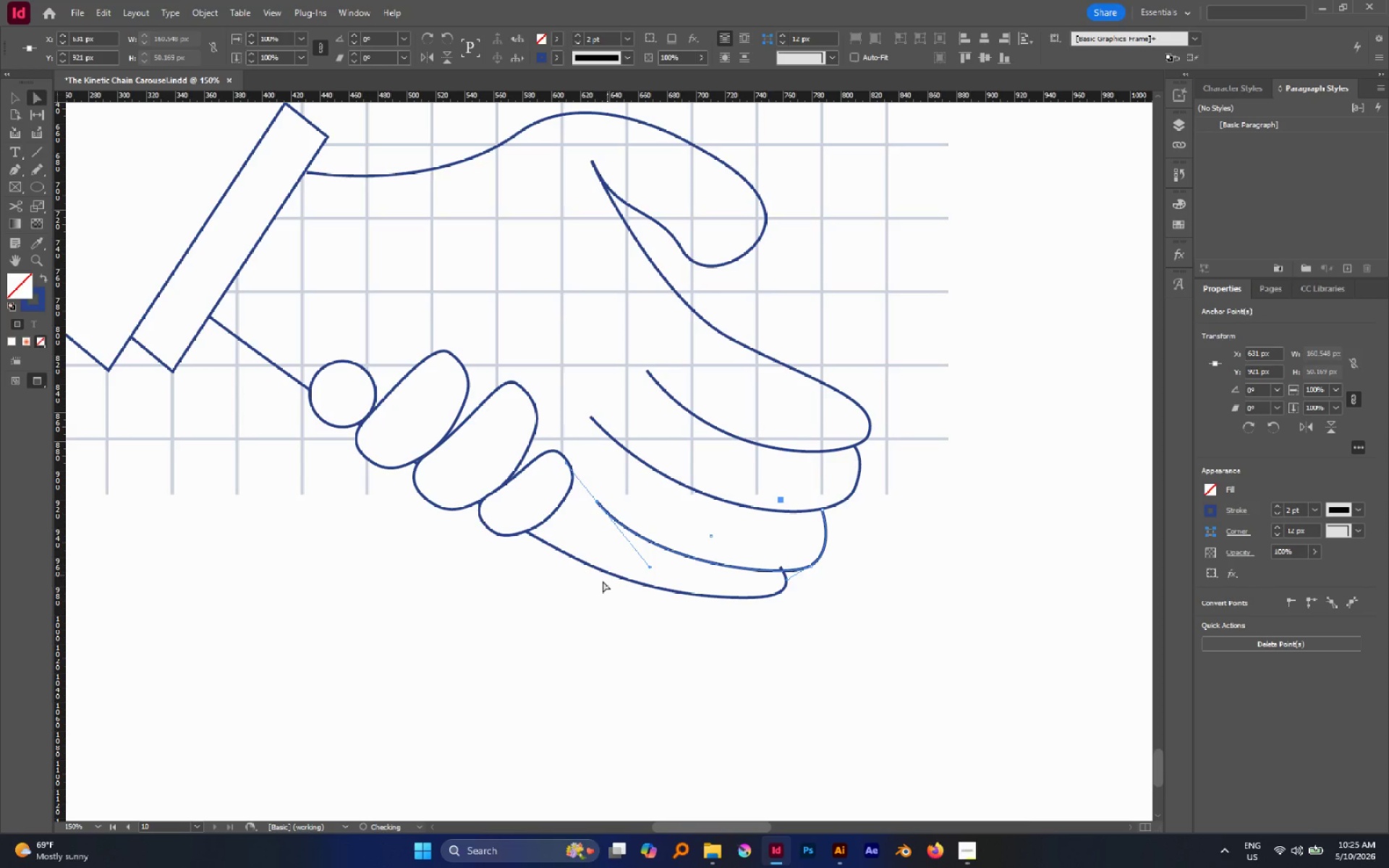 
left_click([593, 587])
 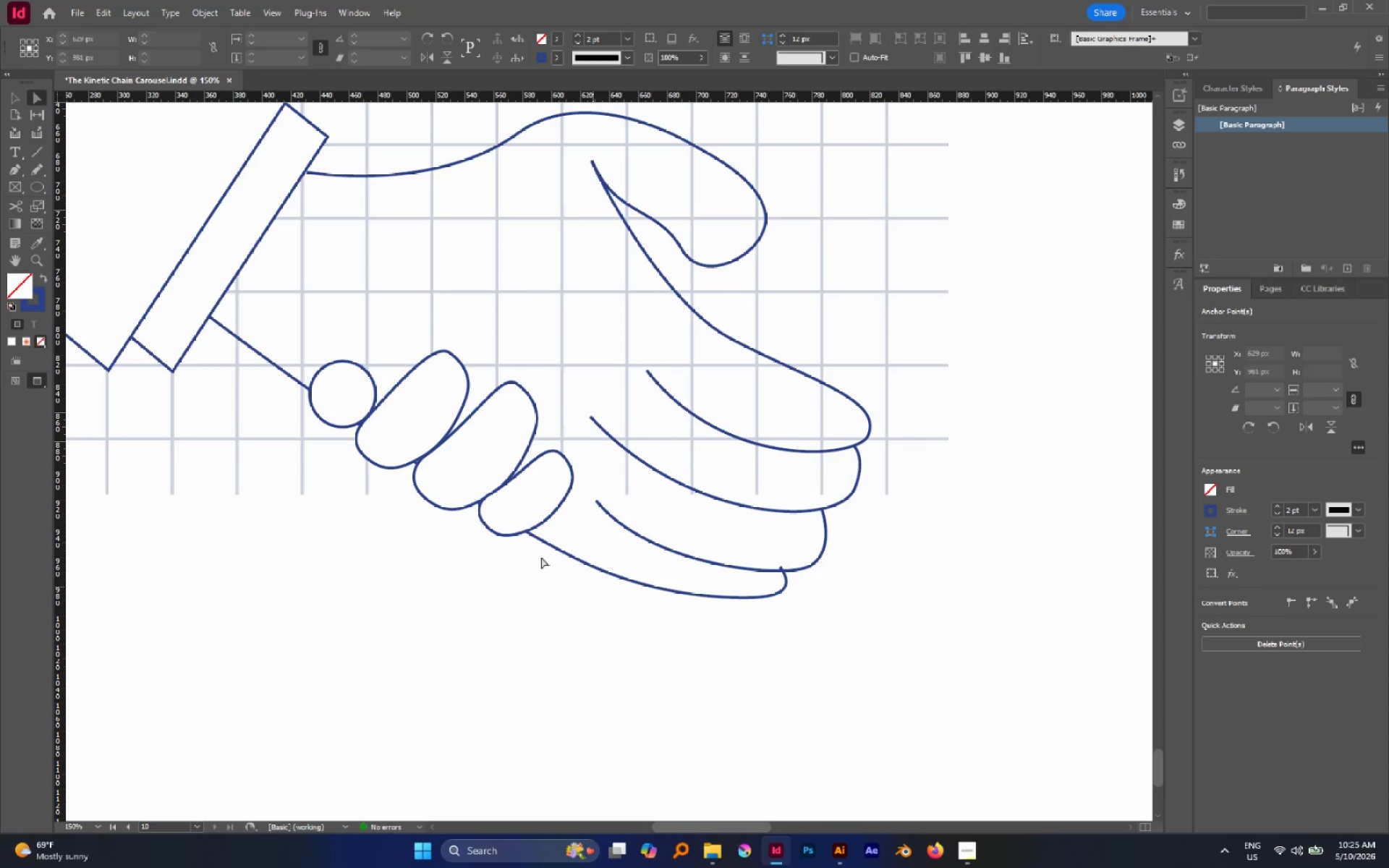 
hold_key(key=AltLeft, duration=1.58)
scroll: coordinate [457, 514], scroll_direction: down, amount: 3.0
 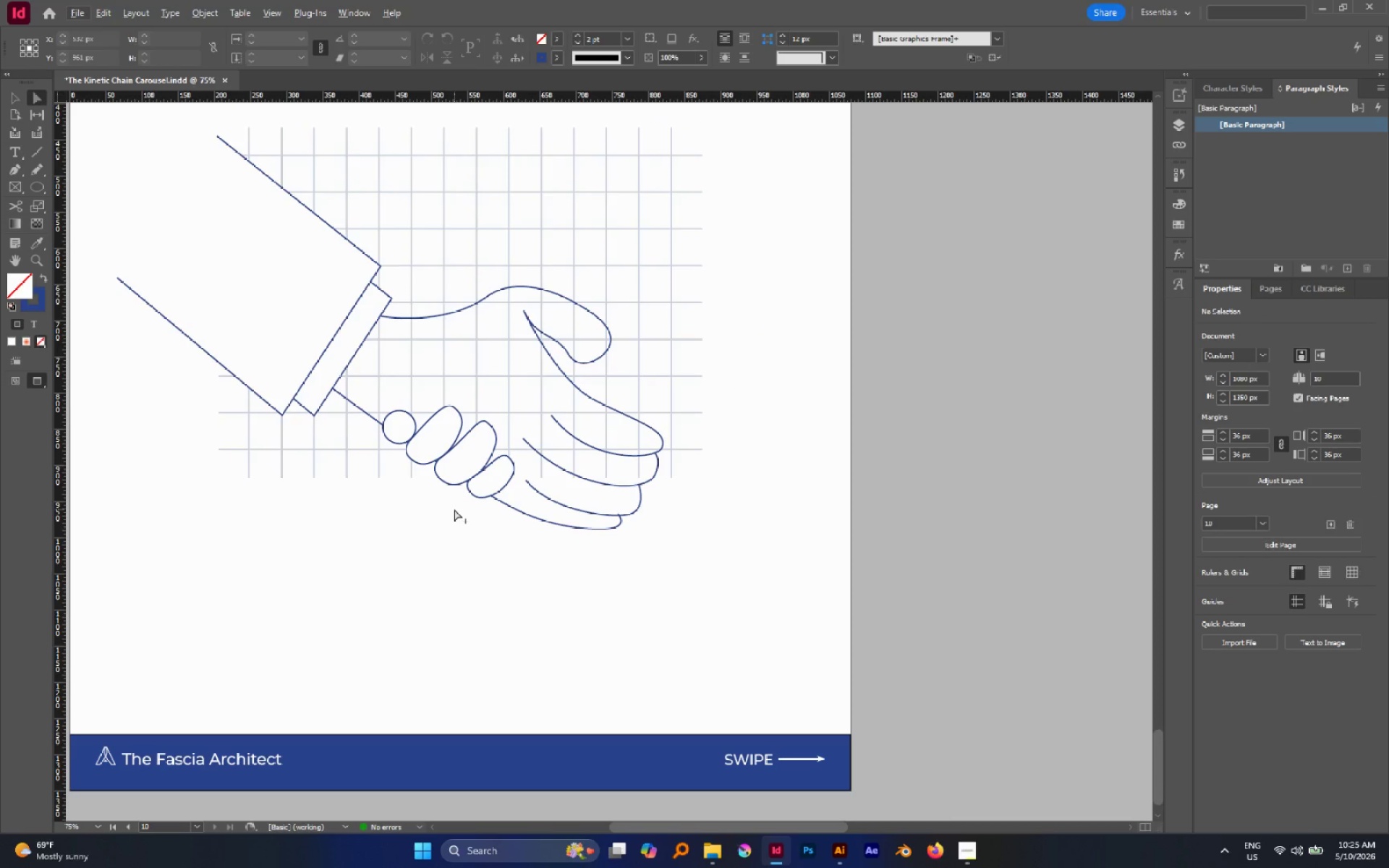 
wait(7.84)
 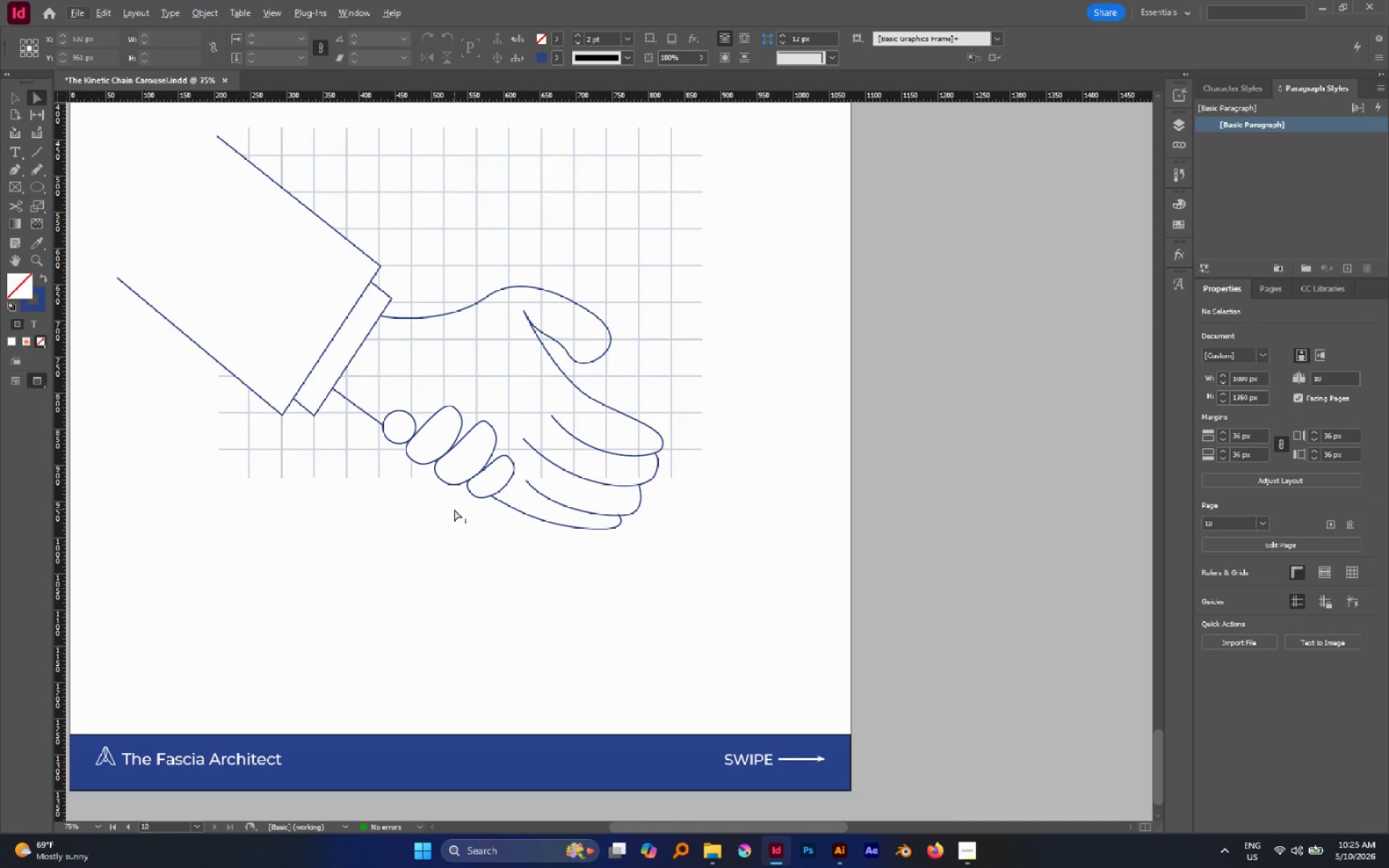 
hold_key(key=AltLeft, duration=0.92)
scroll: coordinate [615, 520], scroll_direction: up, amount: 4.0
 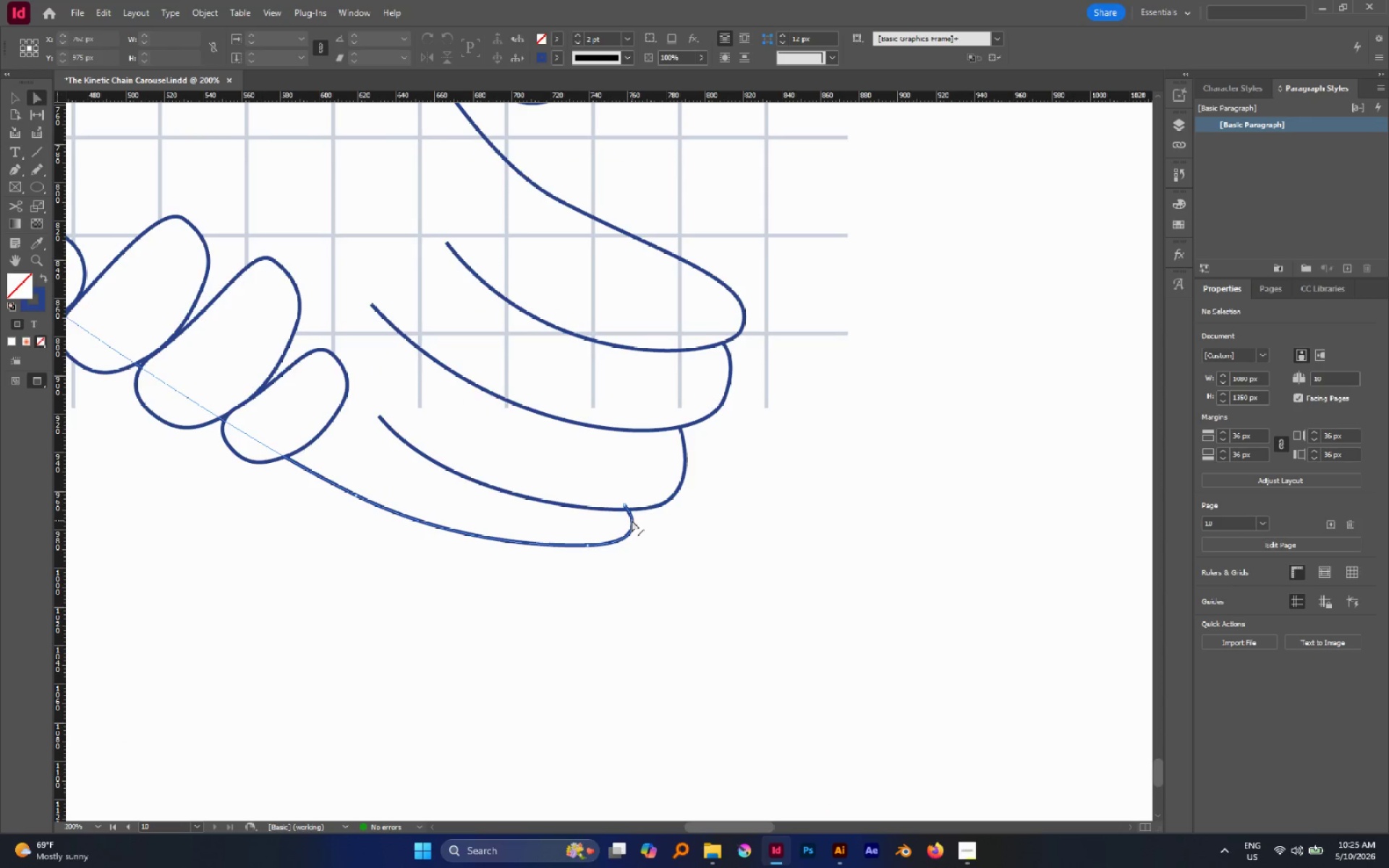 
left_click([630, 520])
 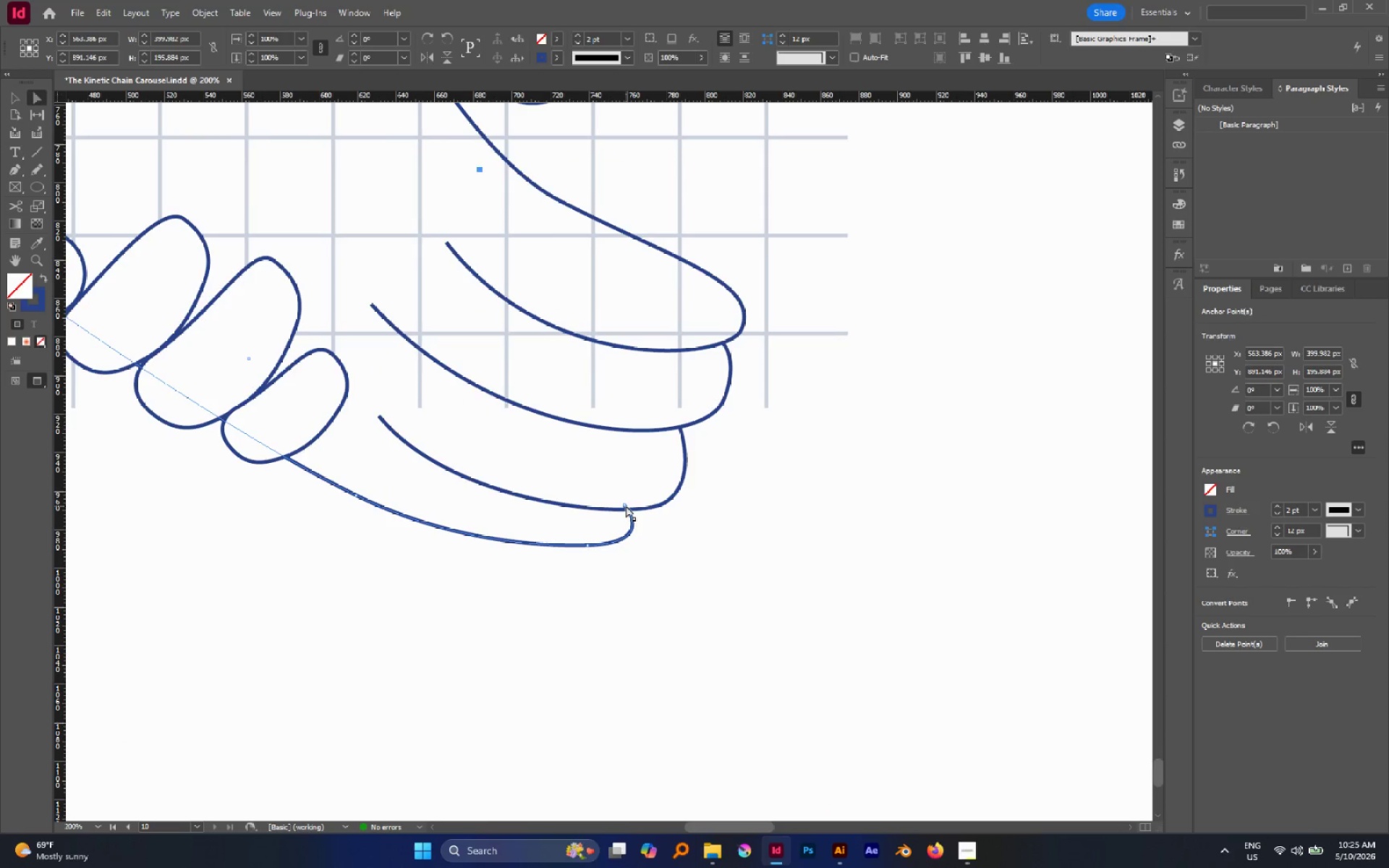 
left_click([625, 504])
 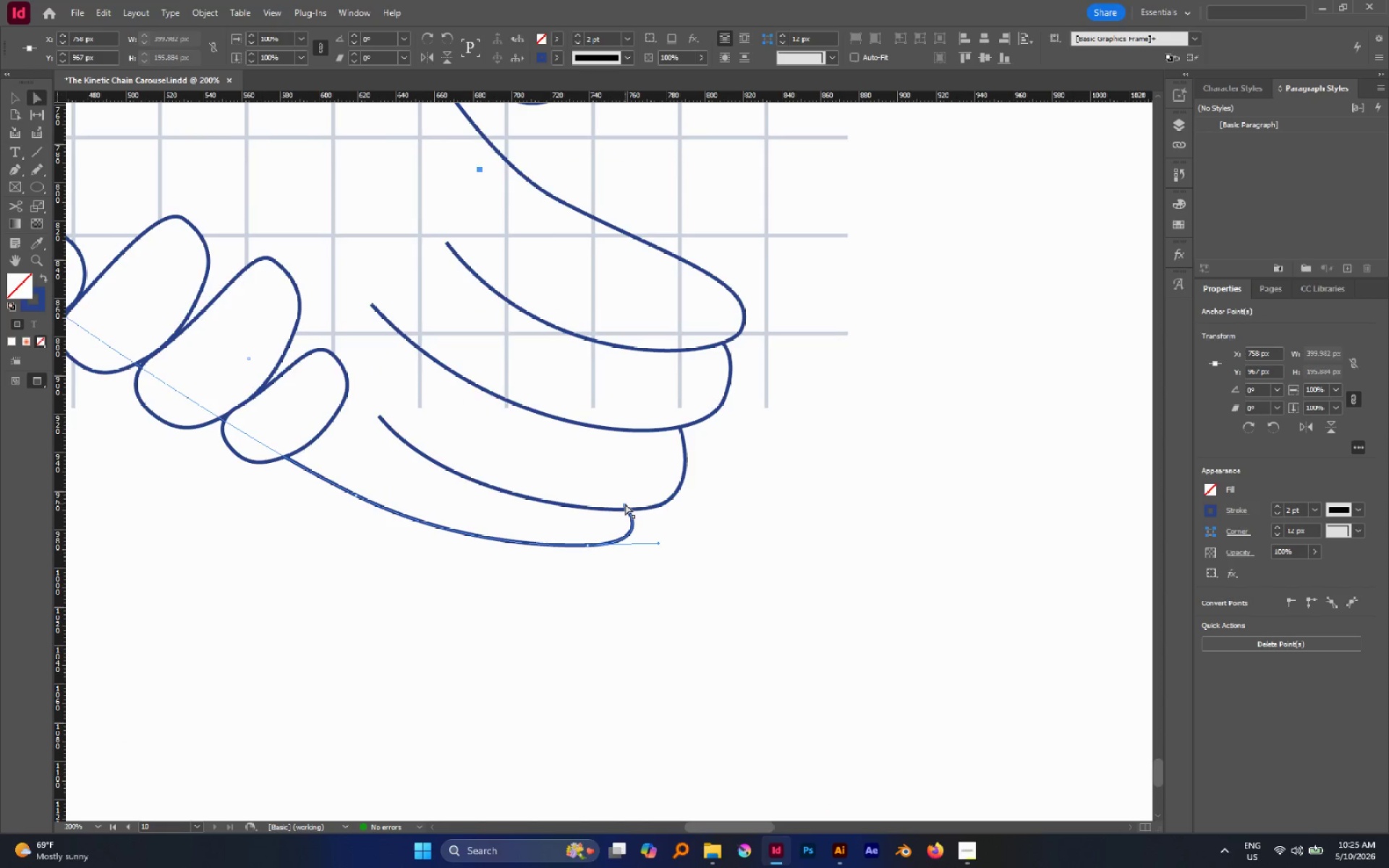 
left_click_drag(start_coordinate=[625, 503], to_coordinate=[599, 509])
 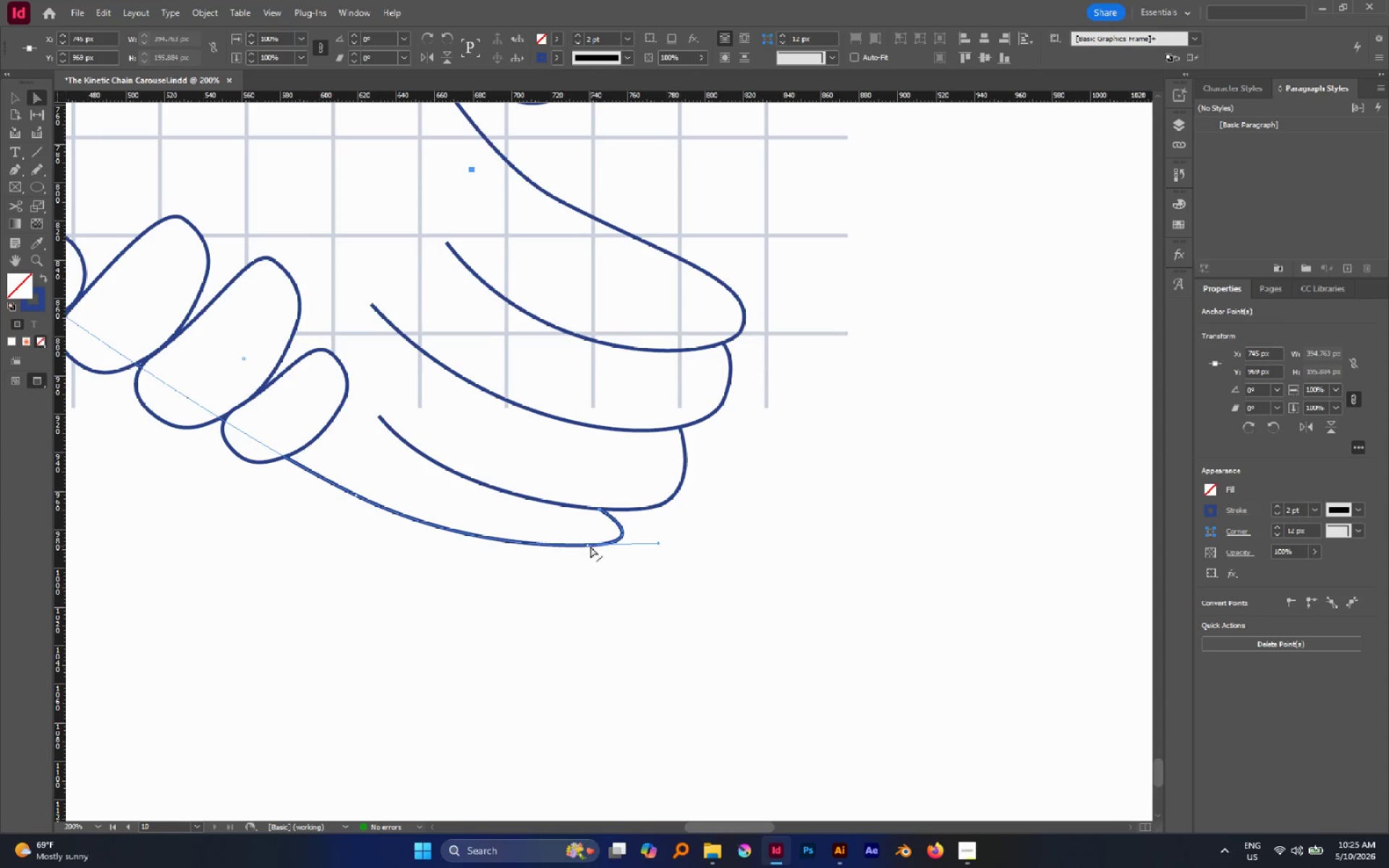 
left_click([589, 545])
 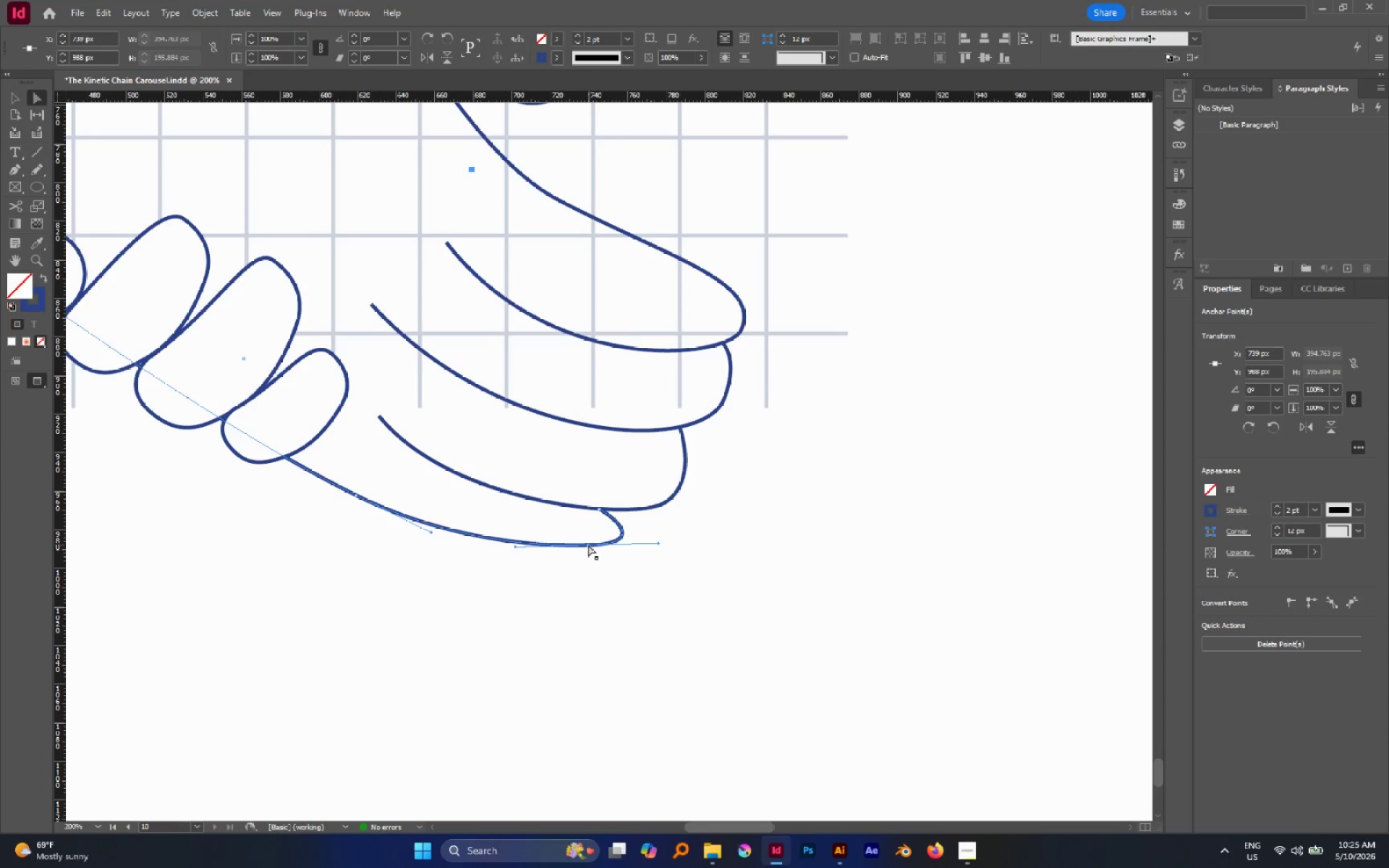 
left_click_drag(start_coordinate=[587, 545], to_coordinate=[564, 551])
 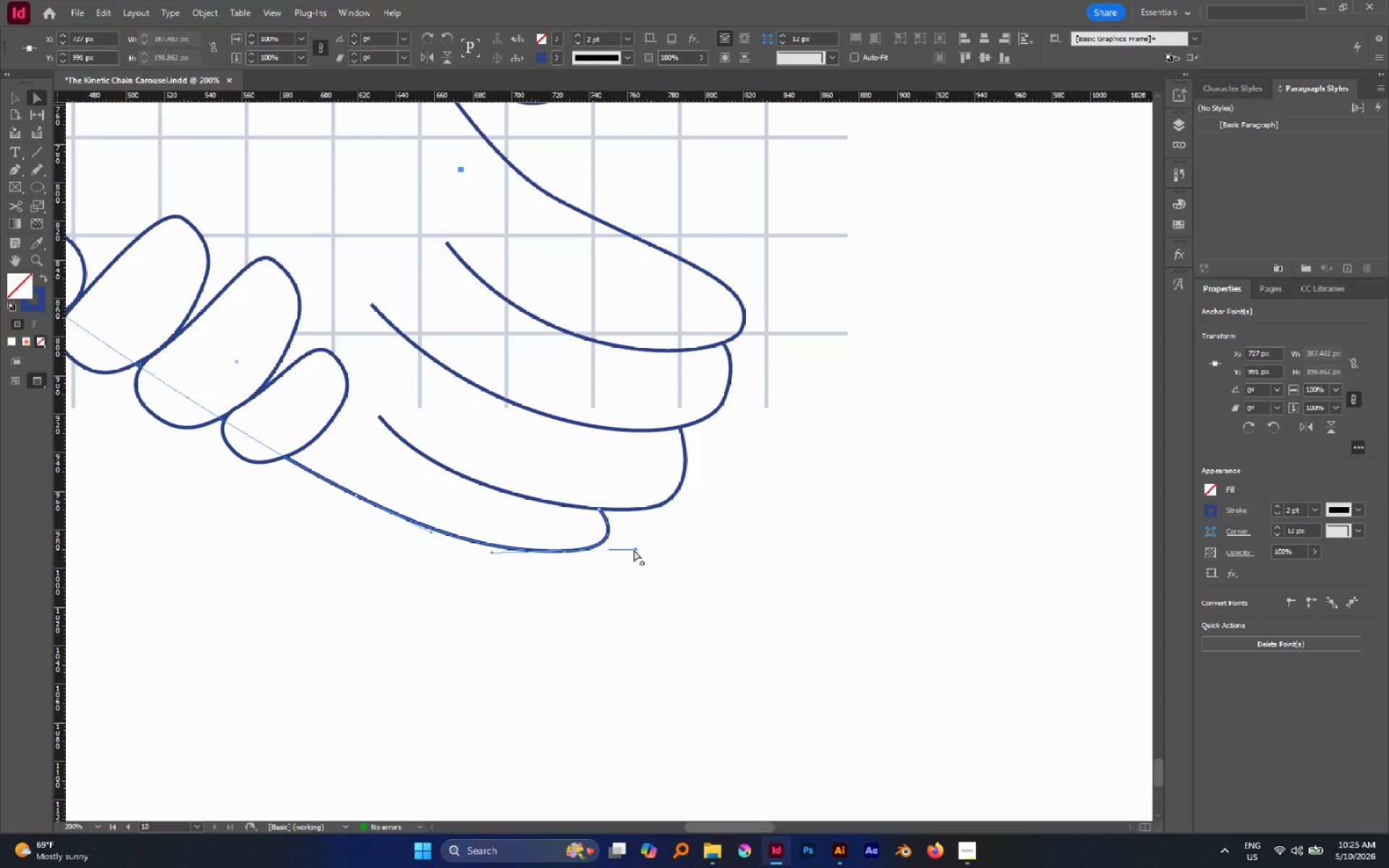 
left_click_drag(start_coordinate=[634, 550], to_coordinate=[616, 552])
 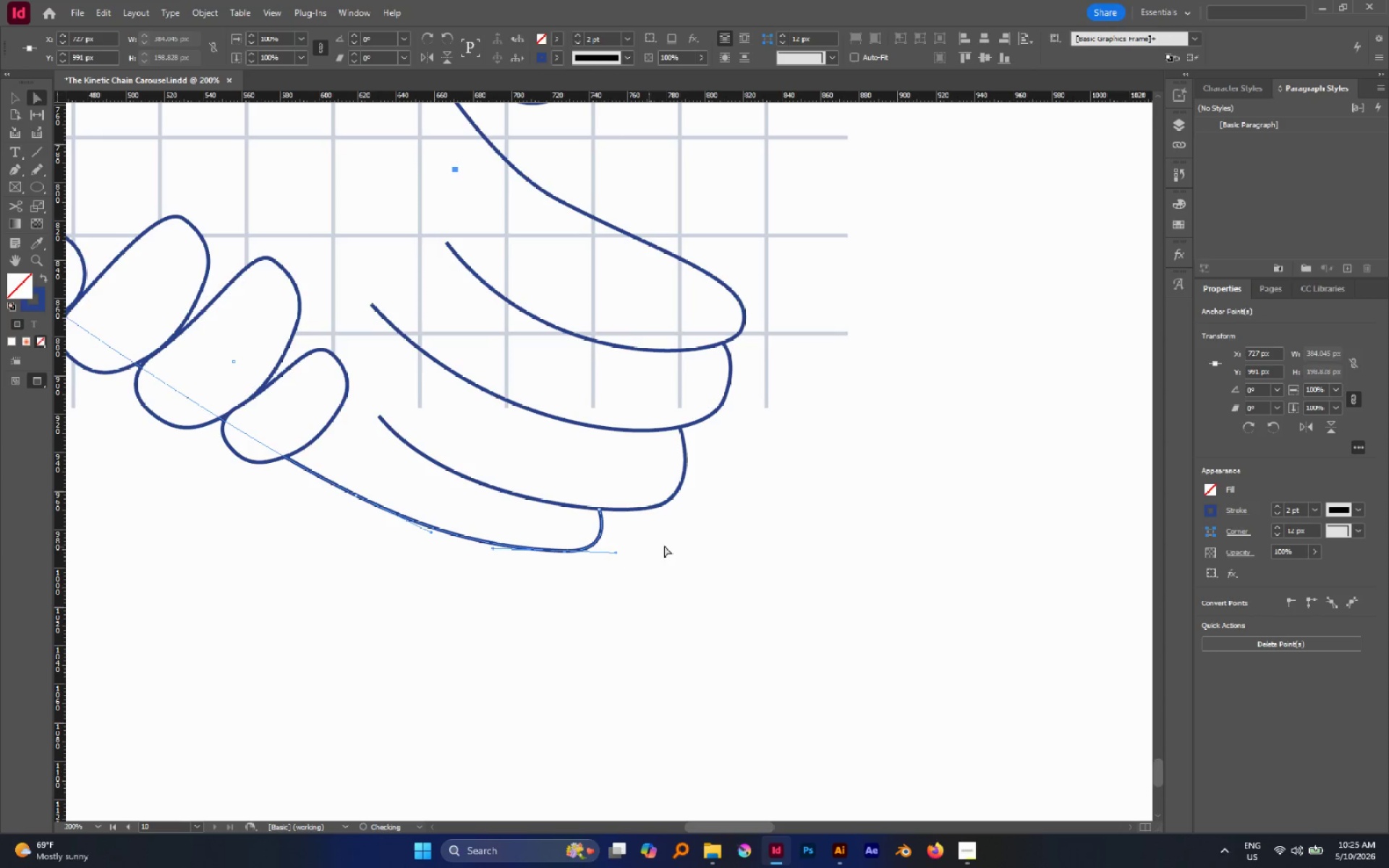 
left_click([671, 544])
 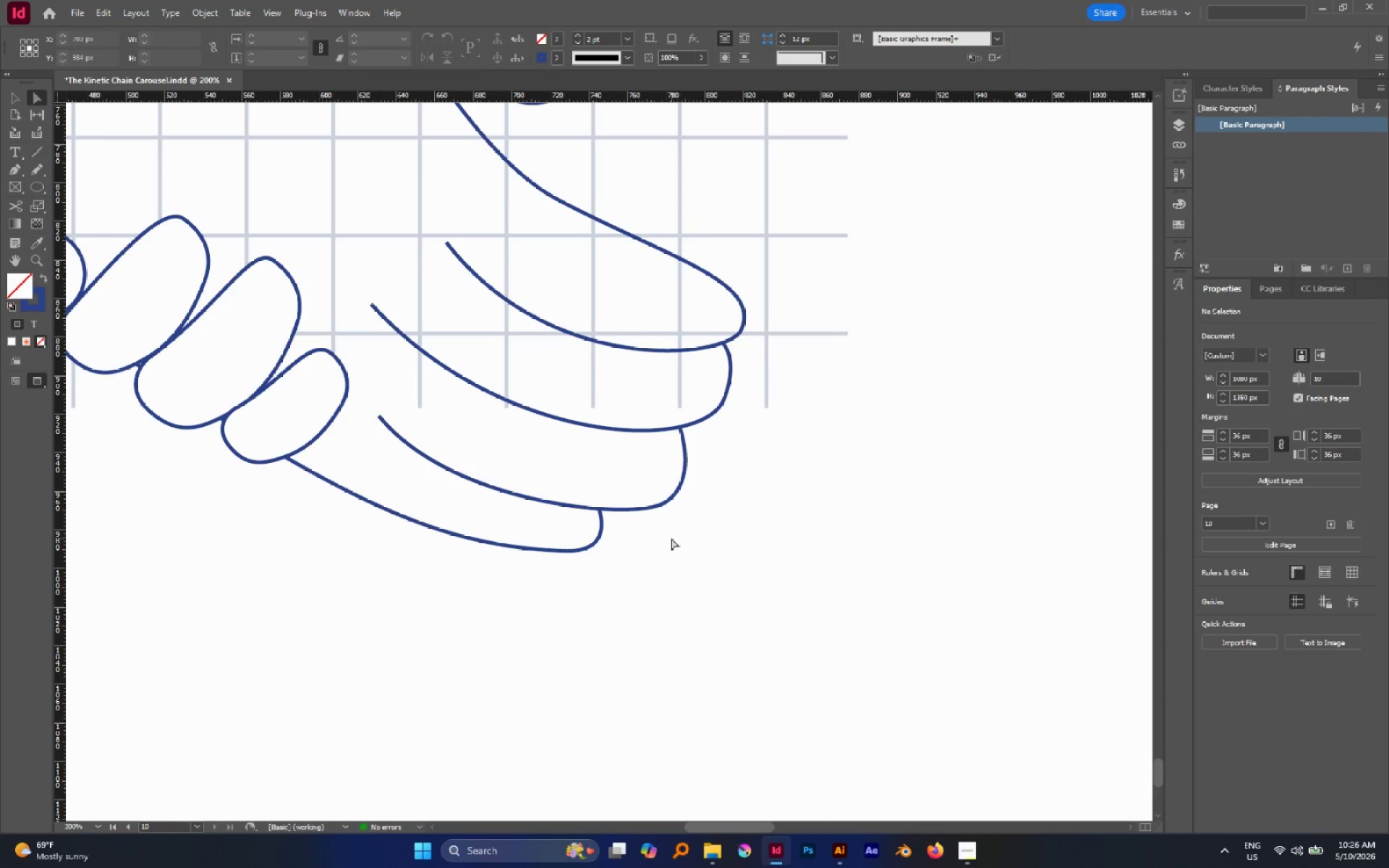 
wait(27.95)
 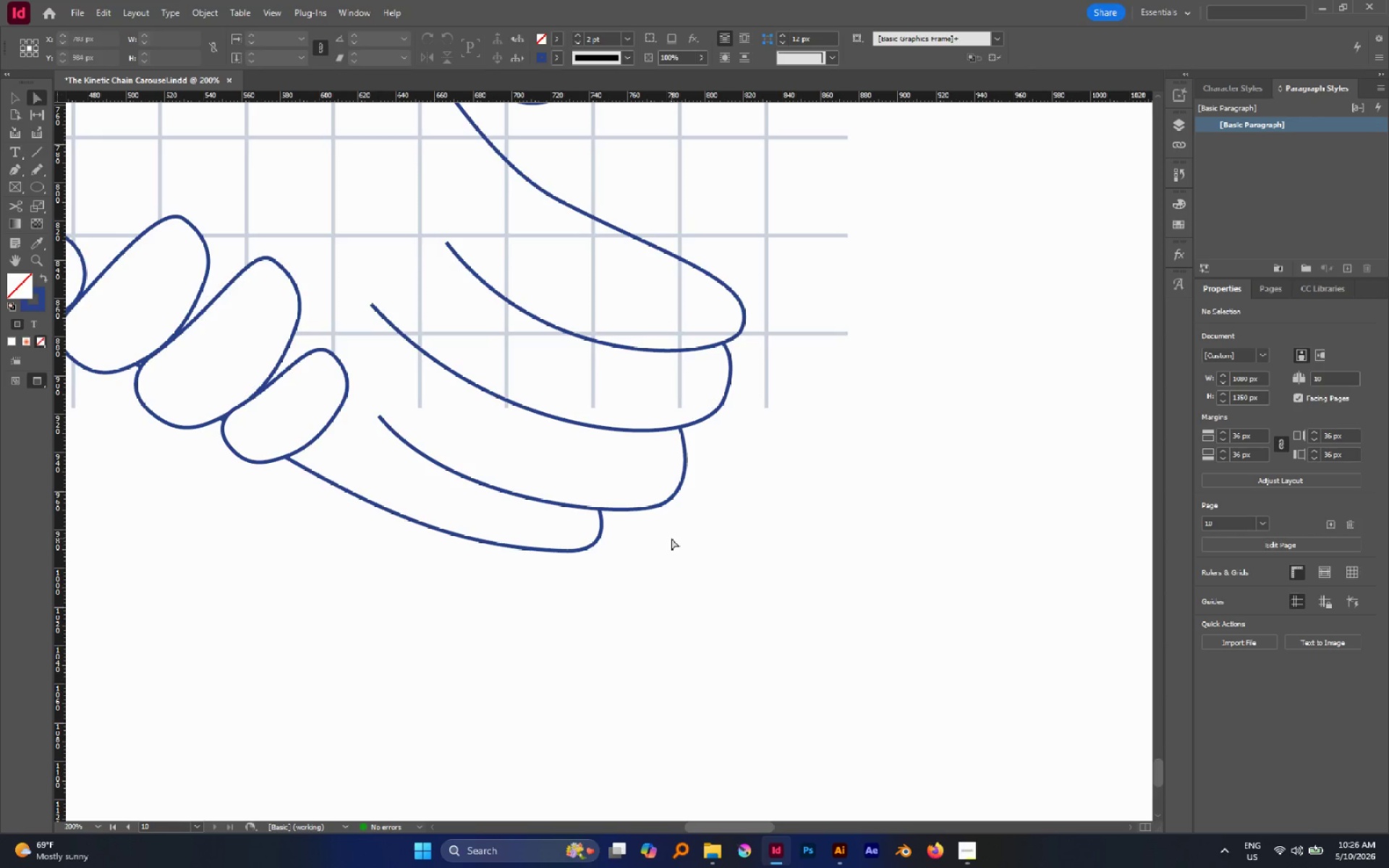 
left_click_drag(start_coordinate=[752, 286], to_coordinate=[704, 301])
 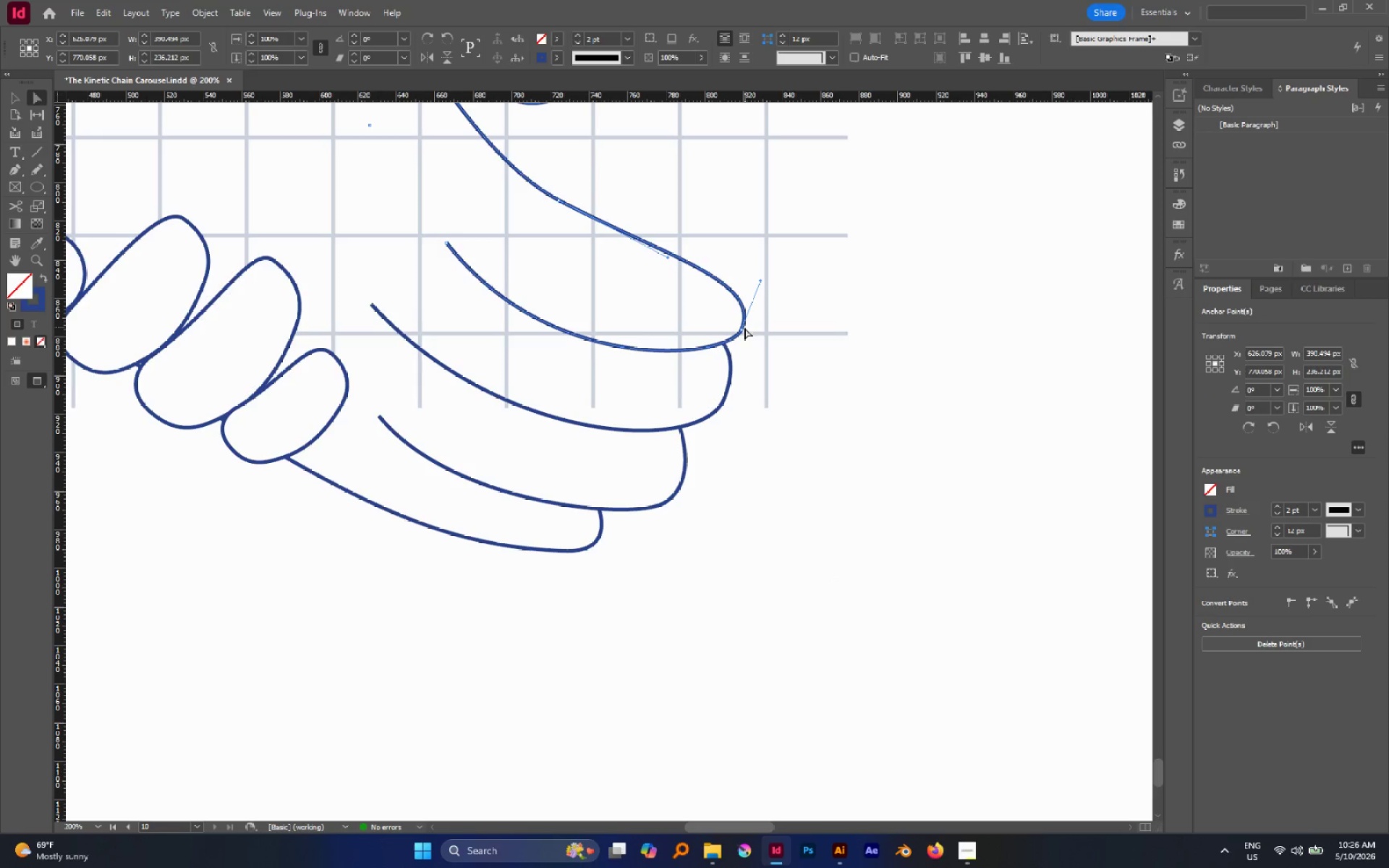 
left_click([742, 328])
 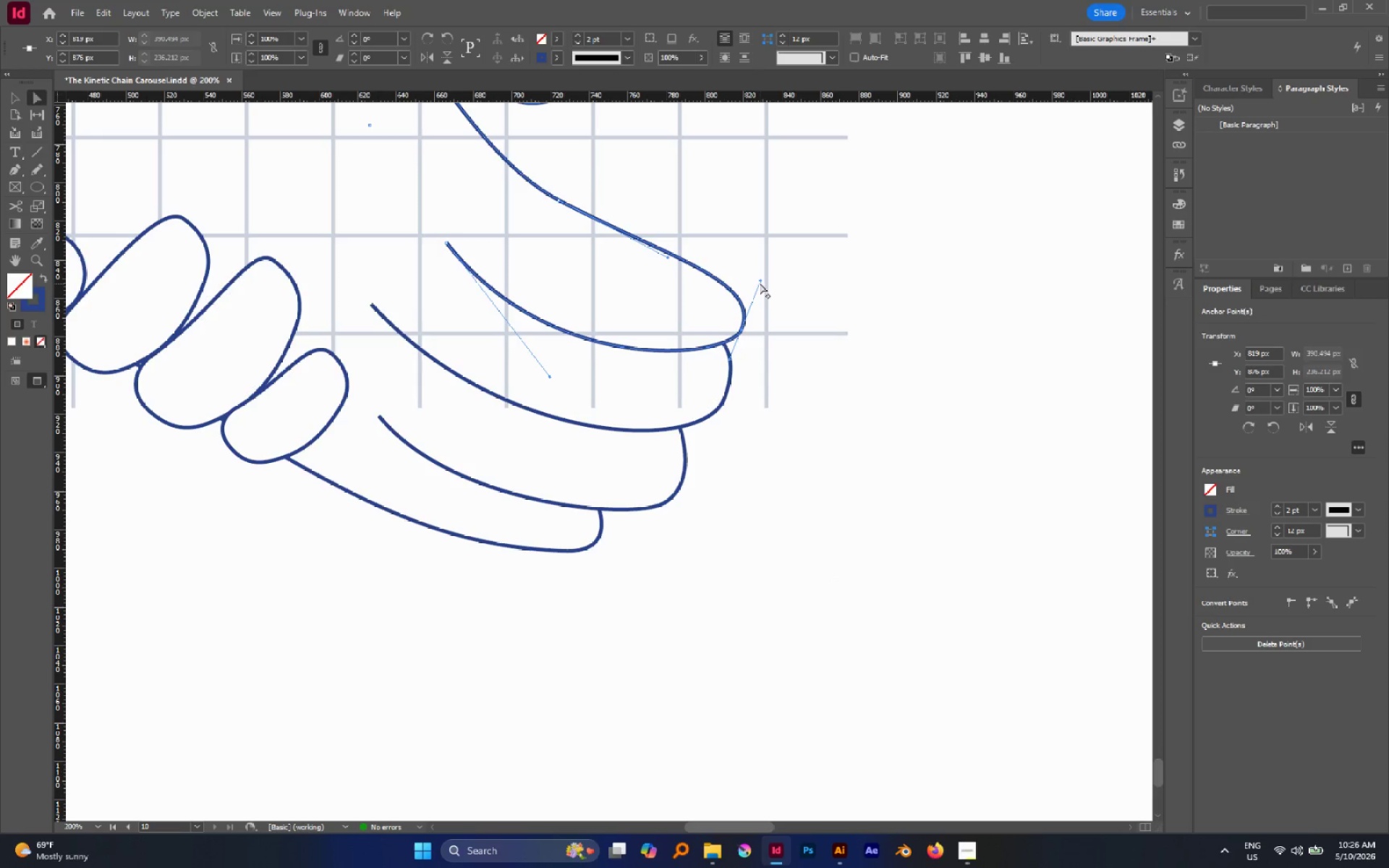 
left_click_drag(start_coordinate=[760, 280], to_coordinate=[783, 239])
 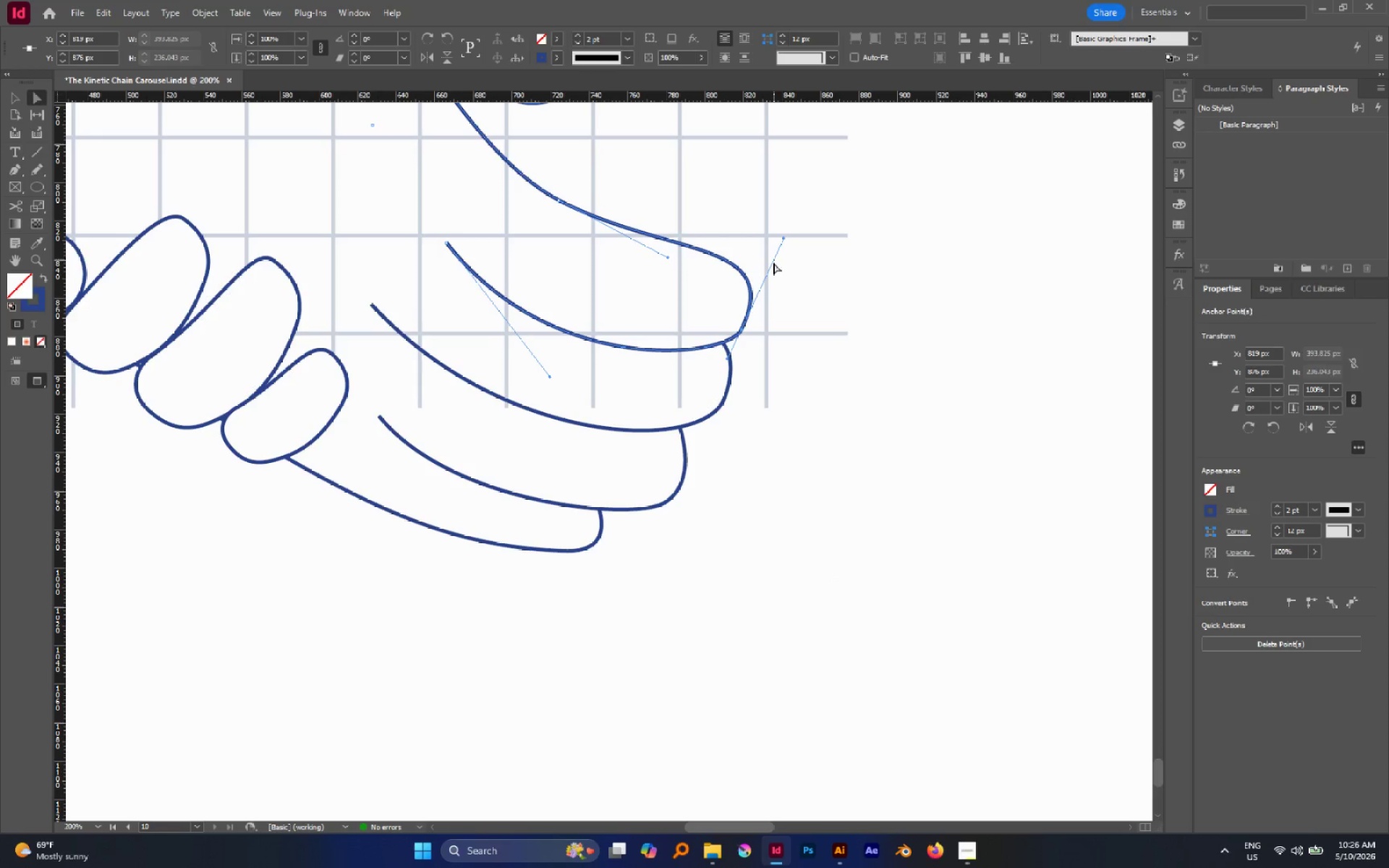 
scroll: coordinate [800, 294], scroll_direction: up, amount: 3.0
 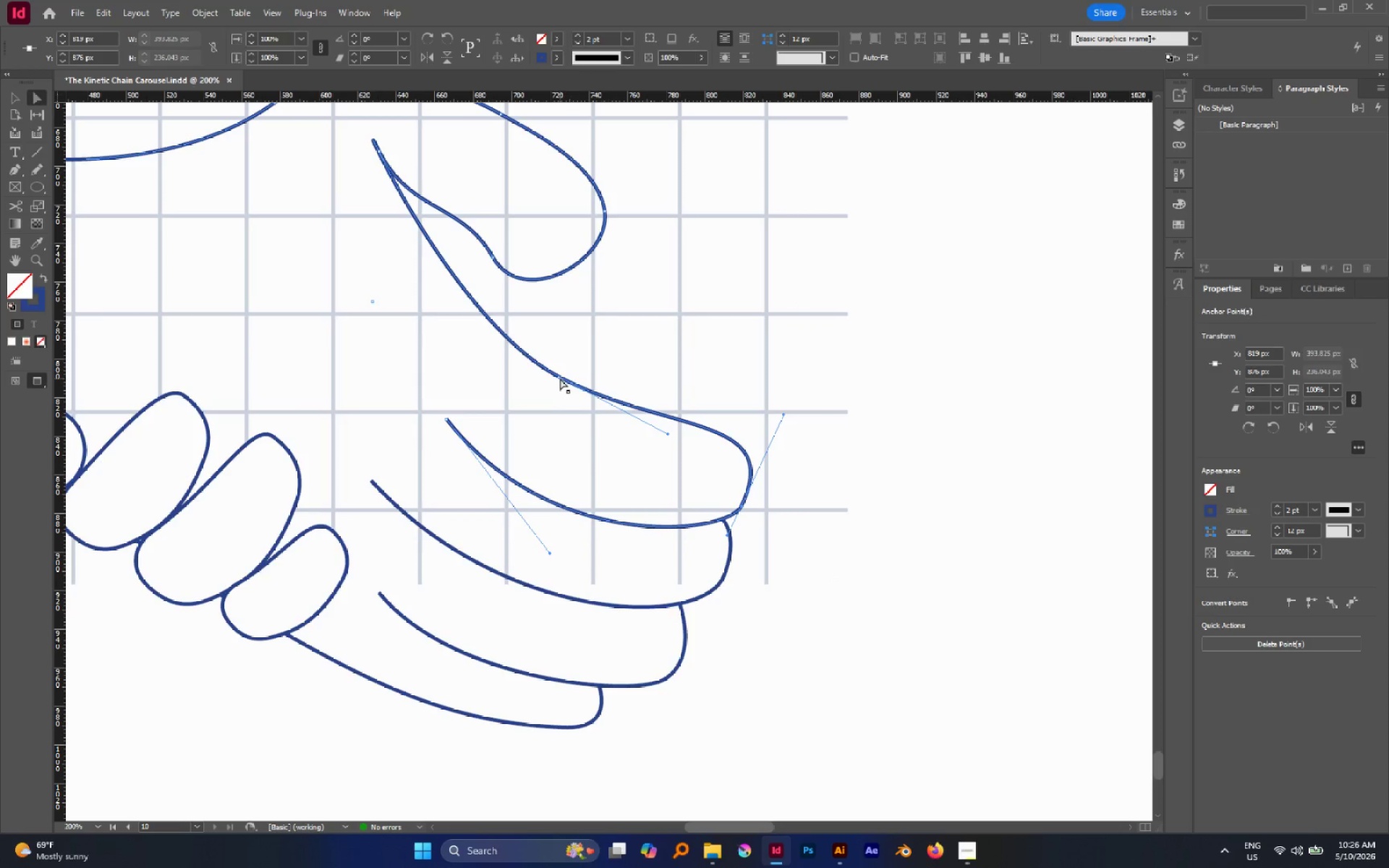 
left_click([558, 376])
 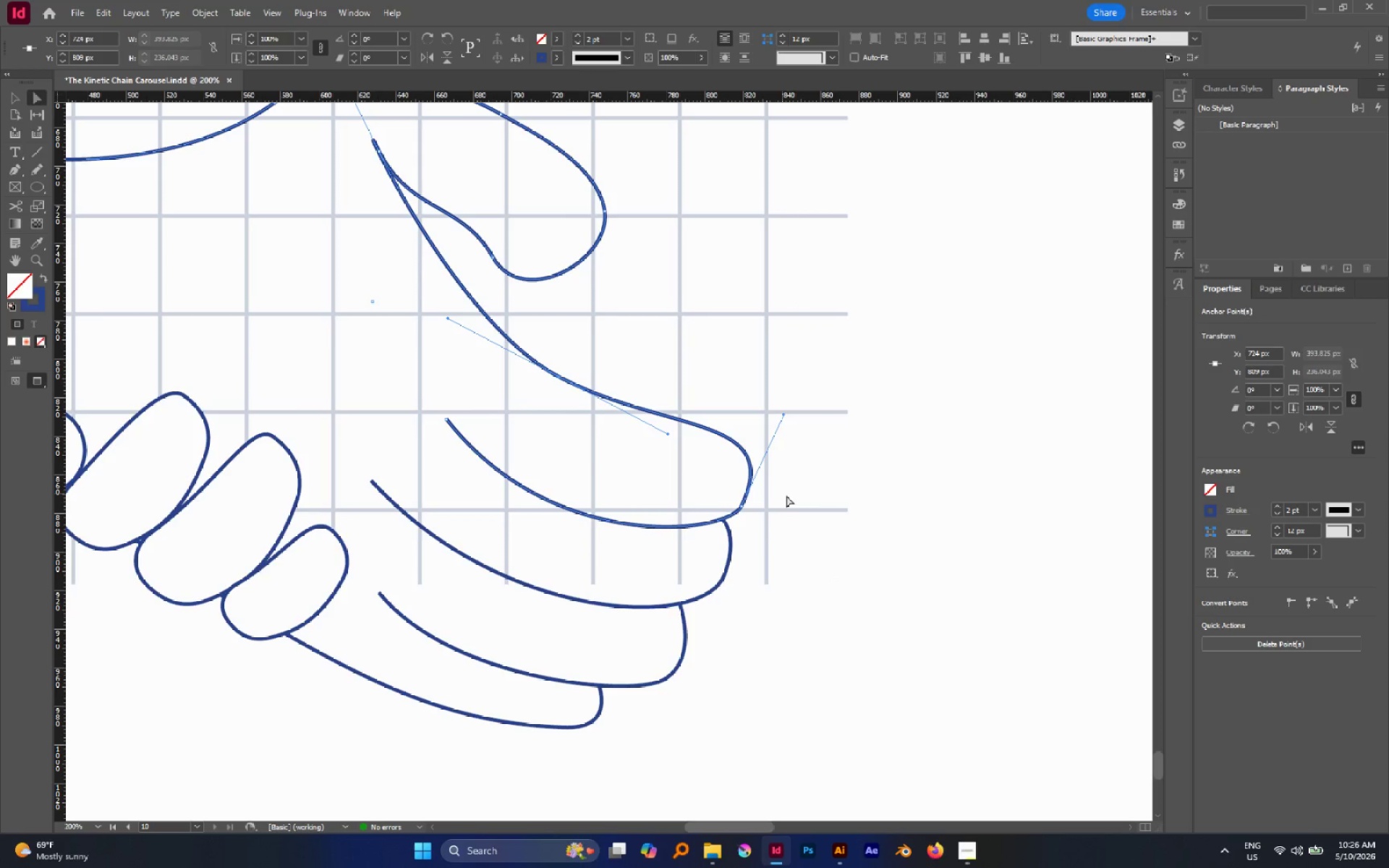 
key(S)
 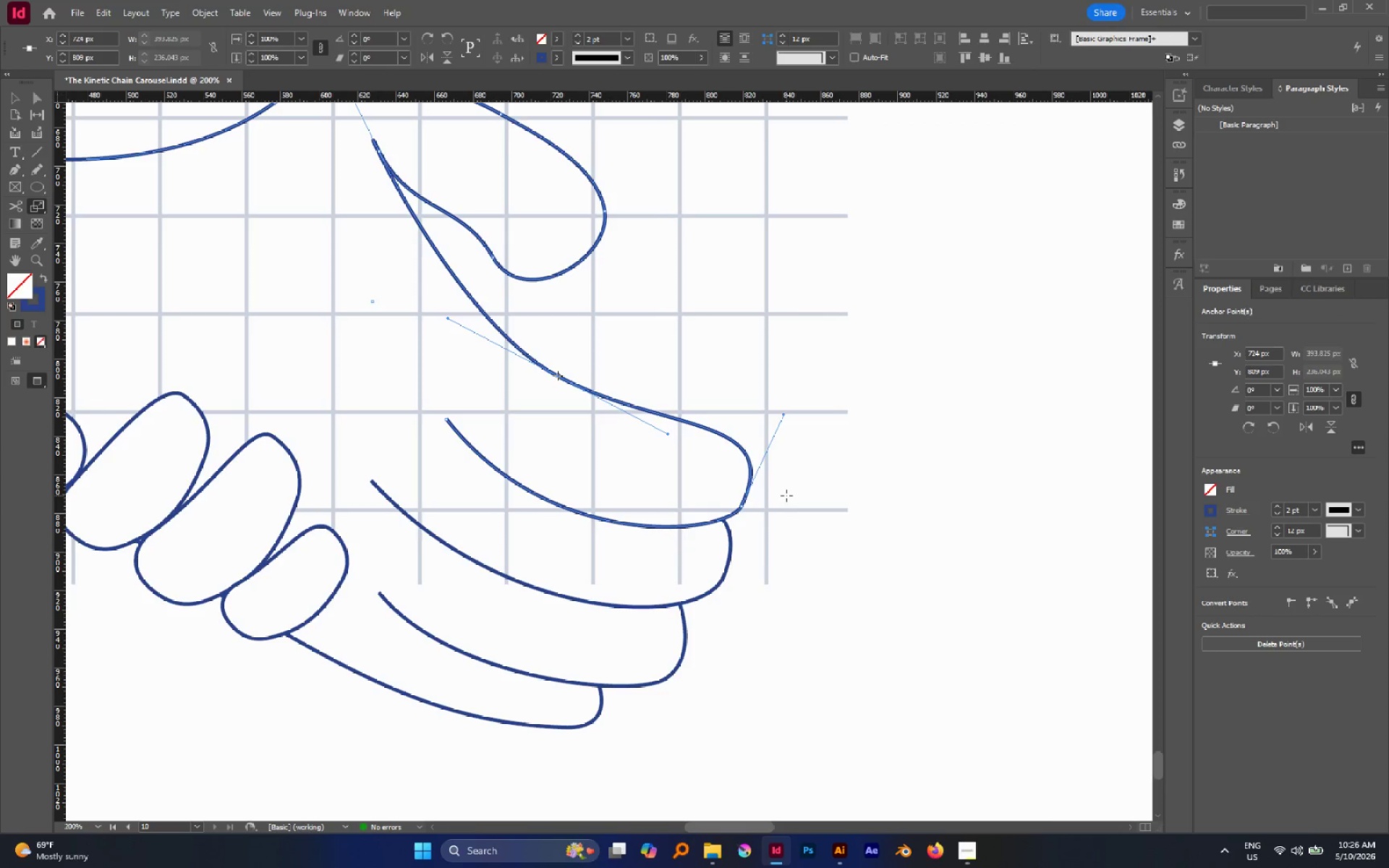 
left_click_drag(start_coordinate=[786, 495], to_coordinate=[745, 464])
 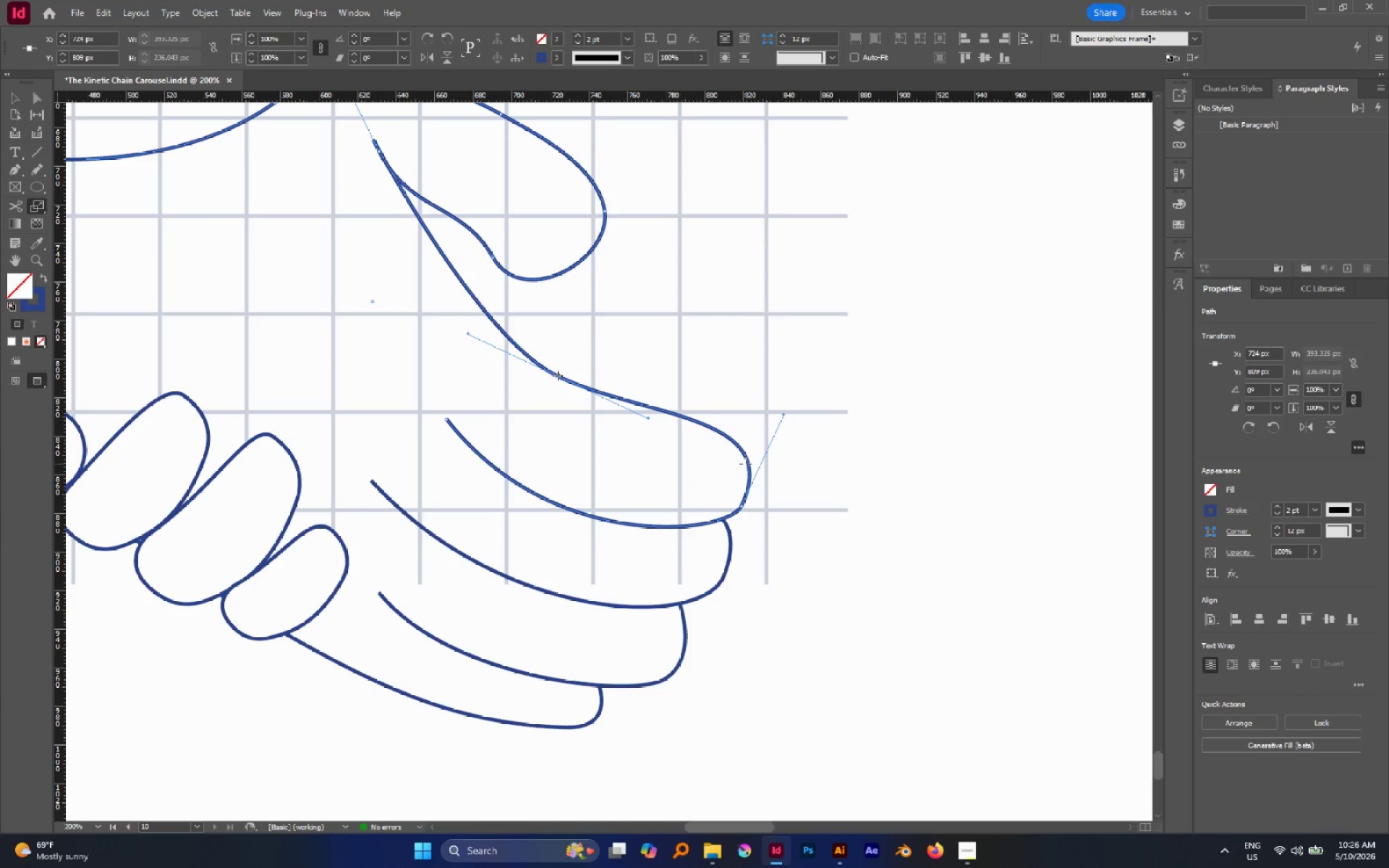 
key(A)
 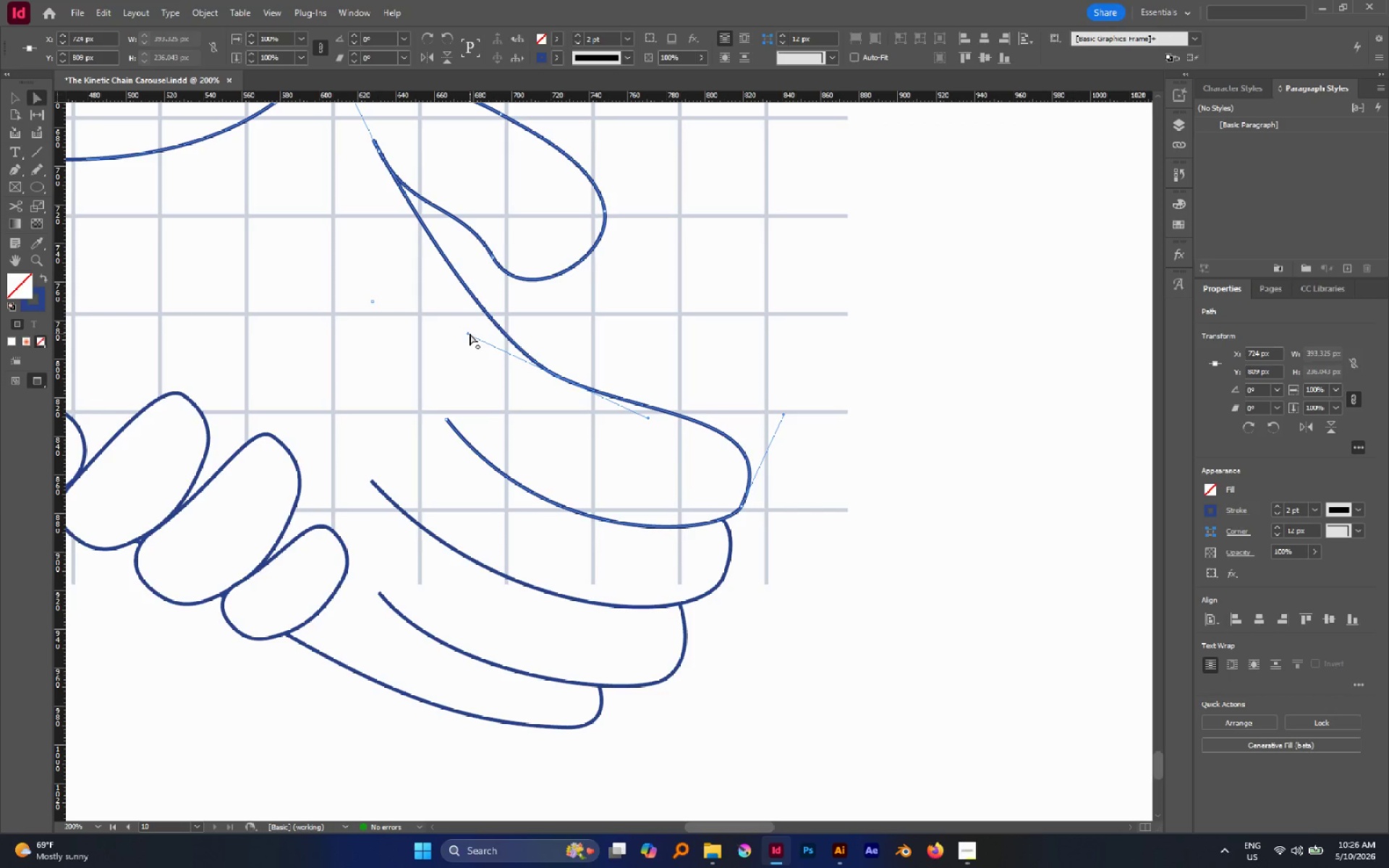 
left_click_drag(start_coordinate=[470, 333], to_coordinate=[419, 299])
 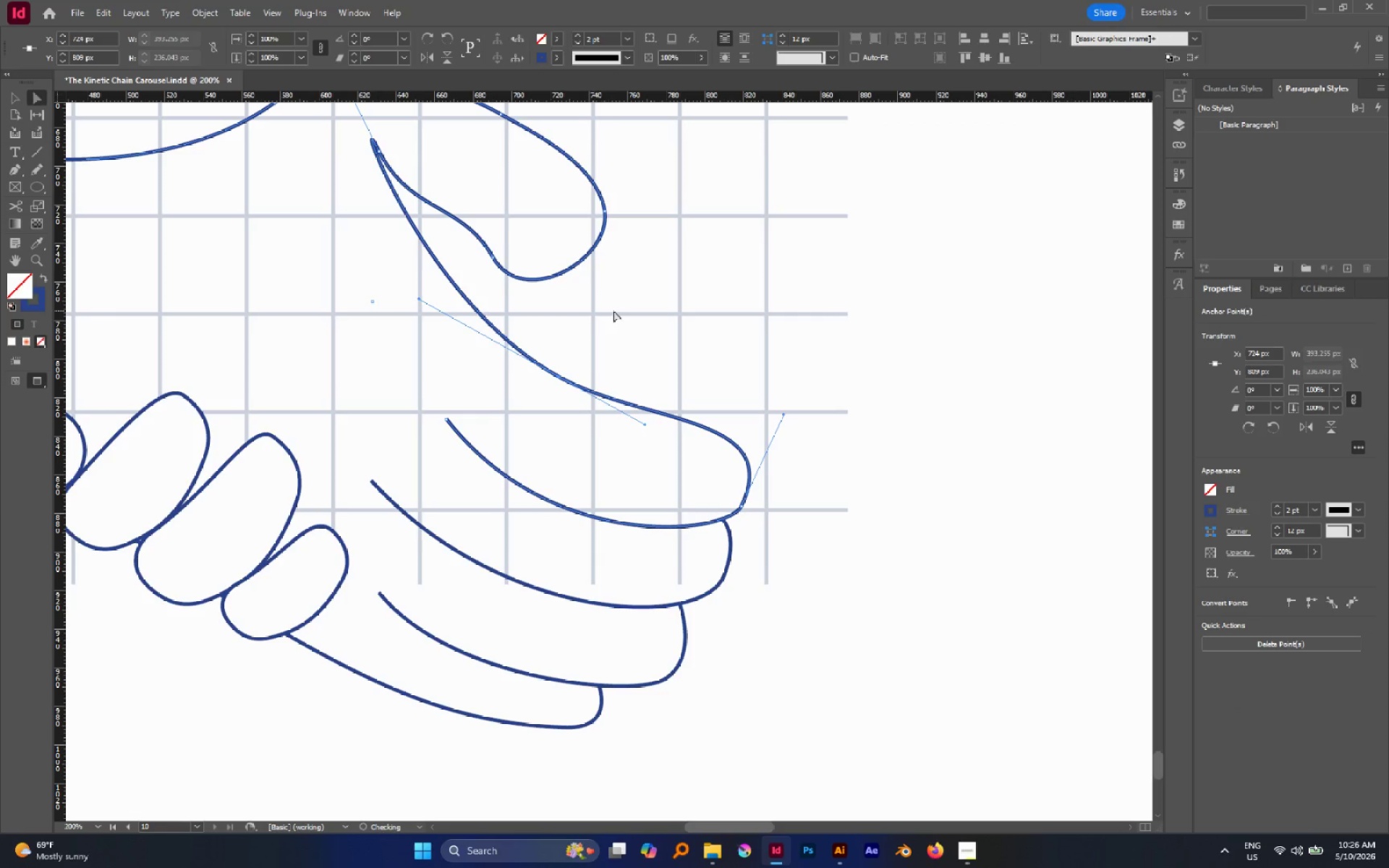 
left_click([614, 310])
 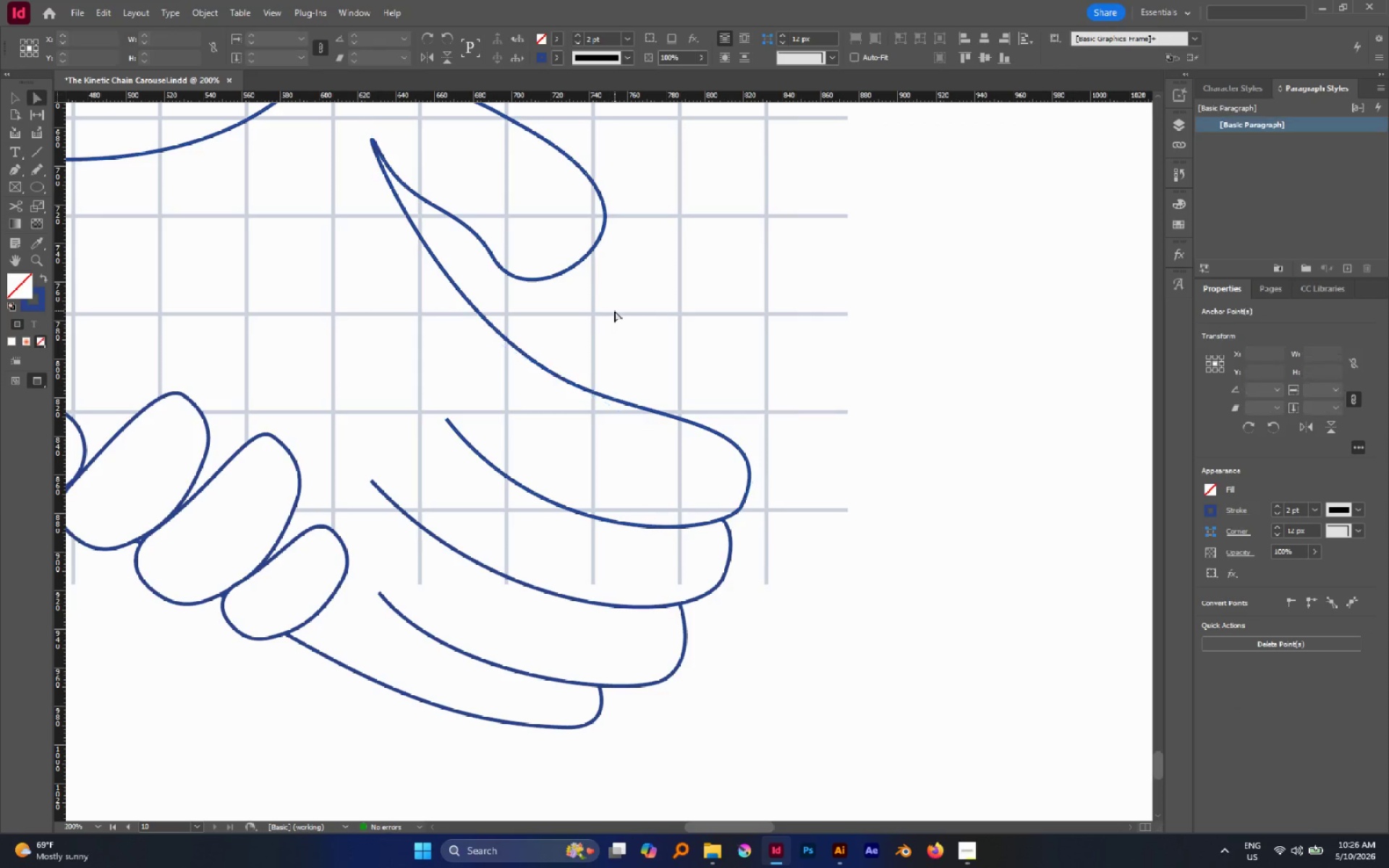 
hold_key(key=AltLeft, duration=0.92)
scroll: coordinate [619, 312], scroll_direction: down, amount: 3.0
 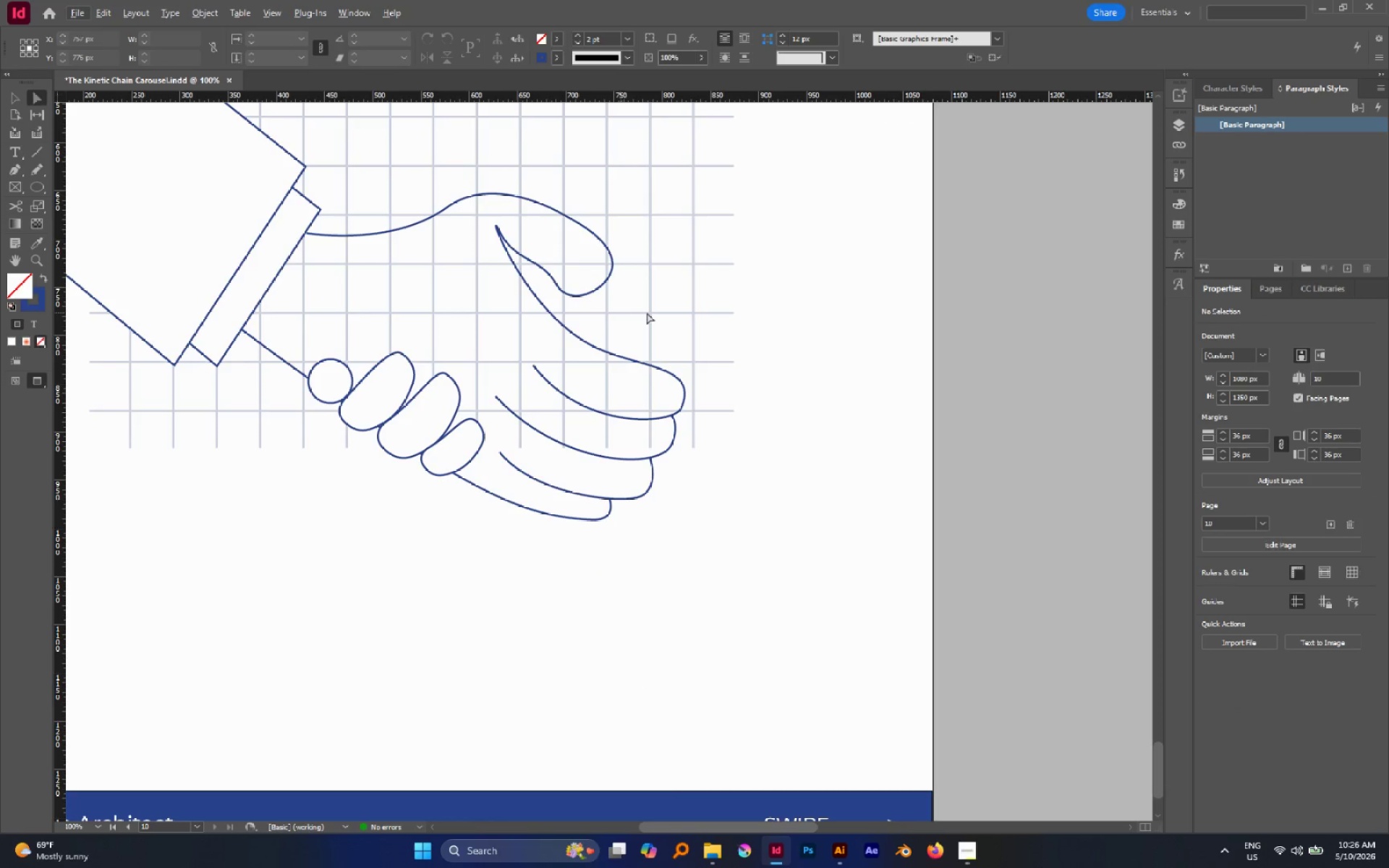 
scroll: coordinate [655, 312], scroll_direction: up, amount: 3.0
 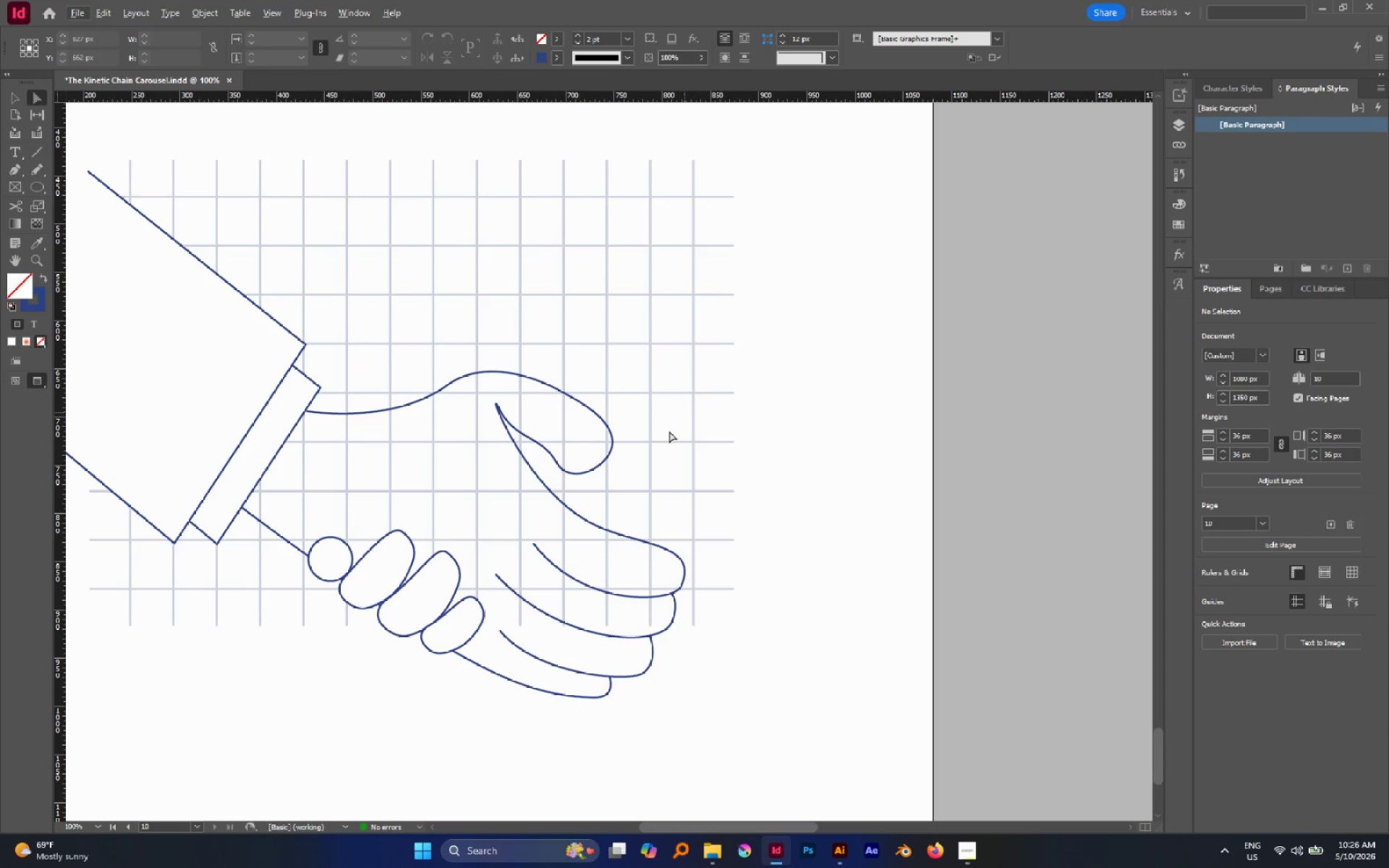 
left_click([573, 473])
 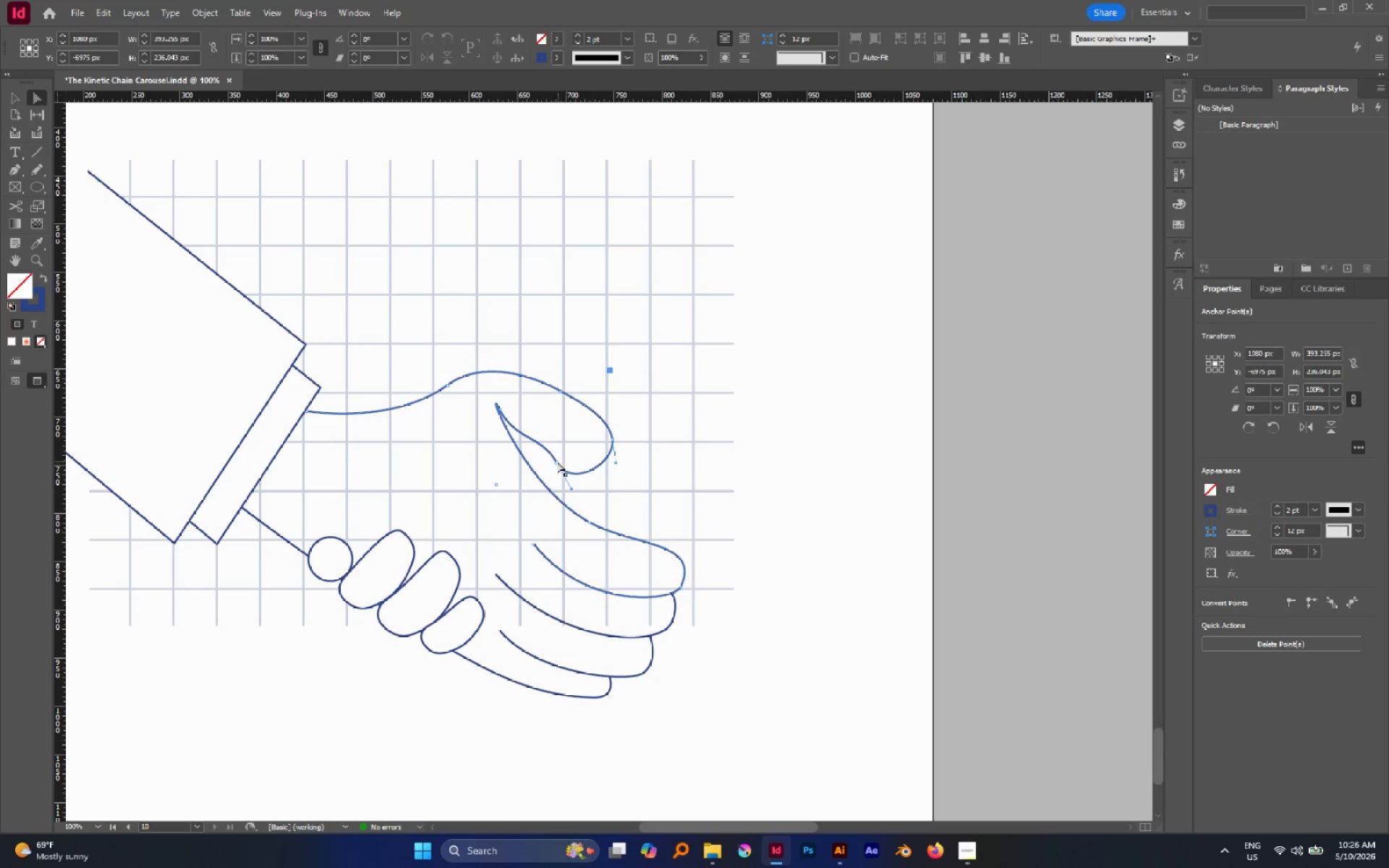 
left_click([557, 461])
 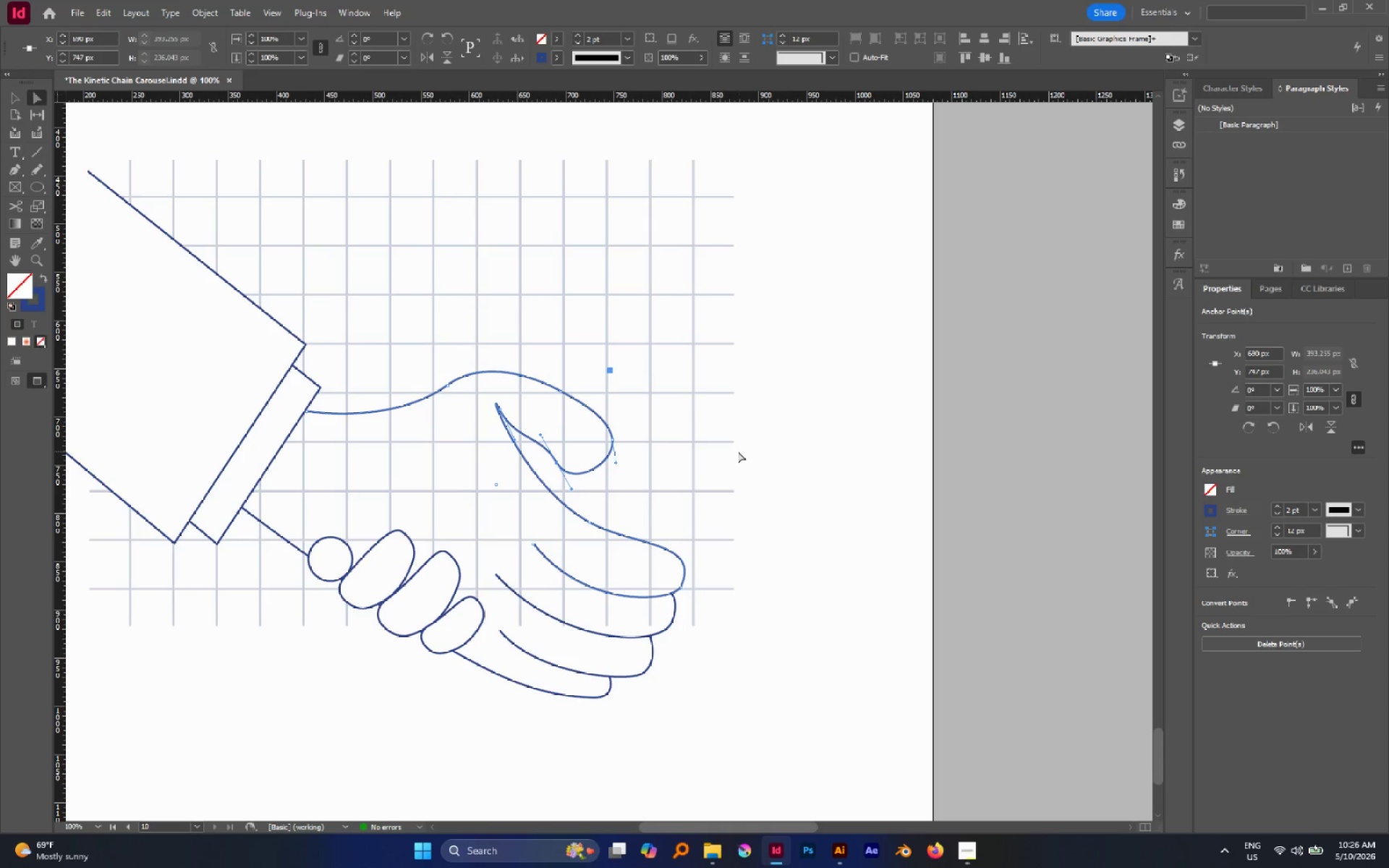 
key(Delete)
 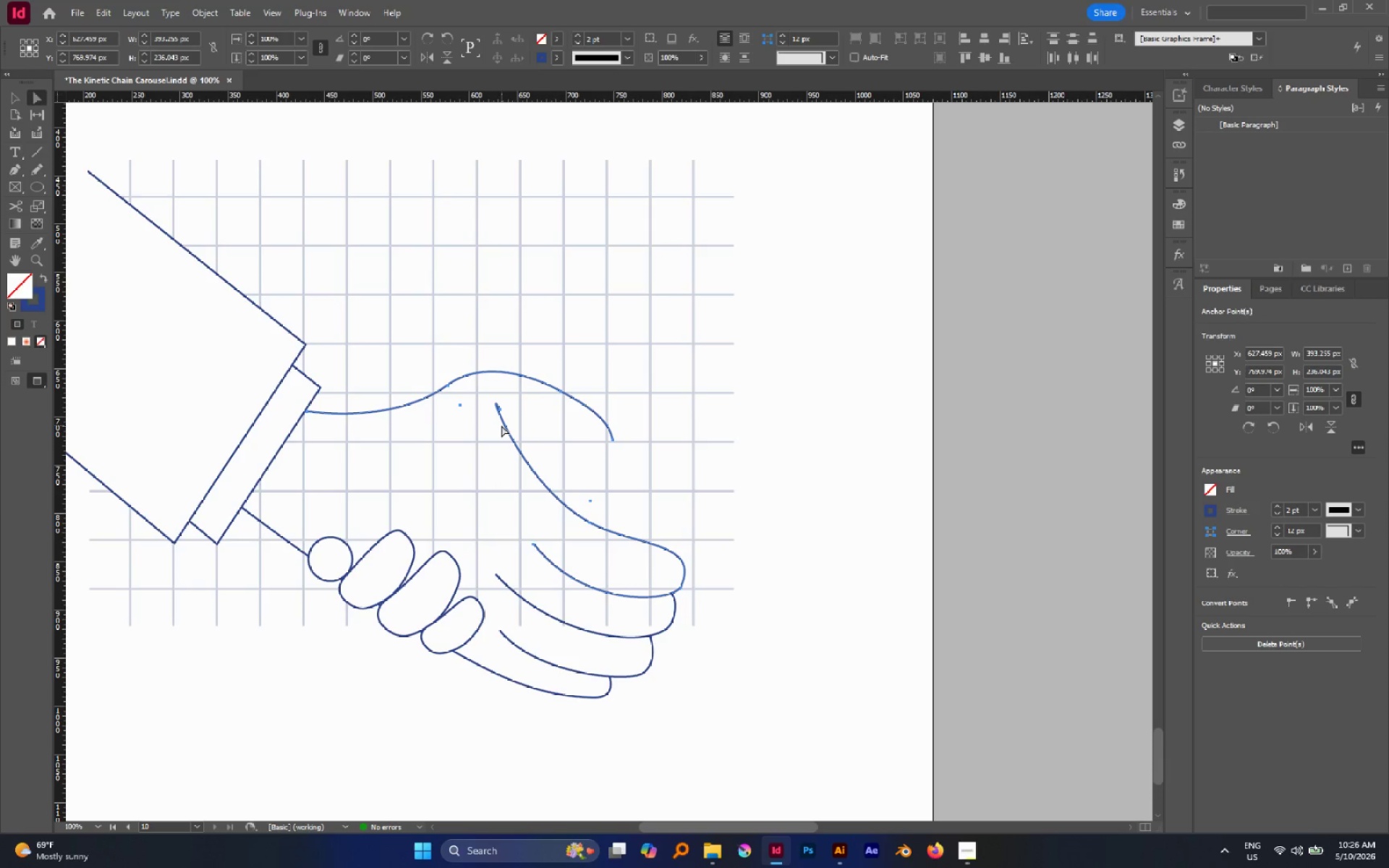 
double_click([507, 417])
 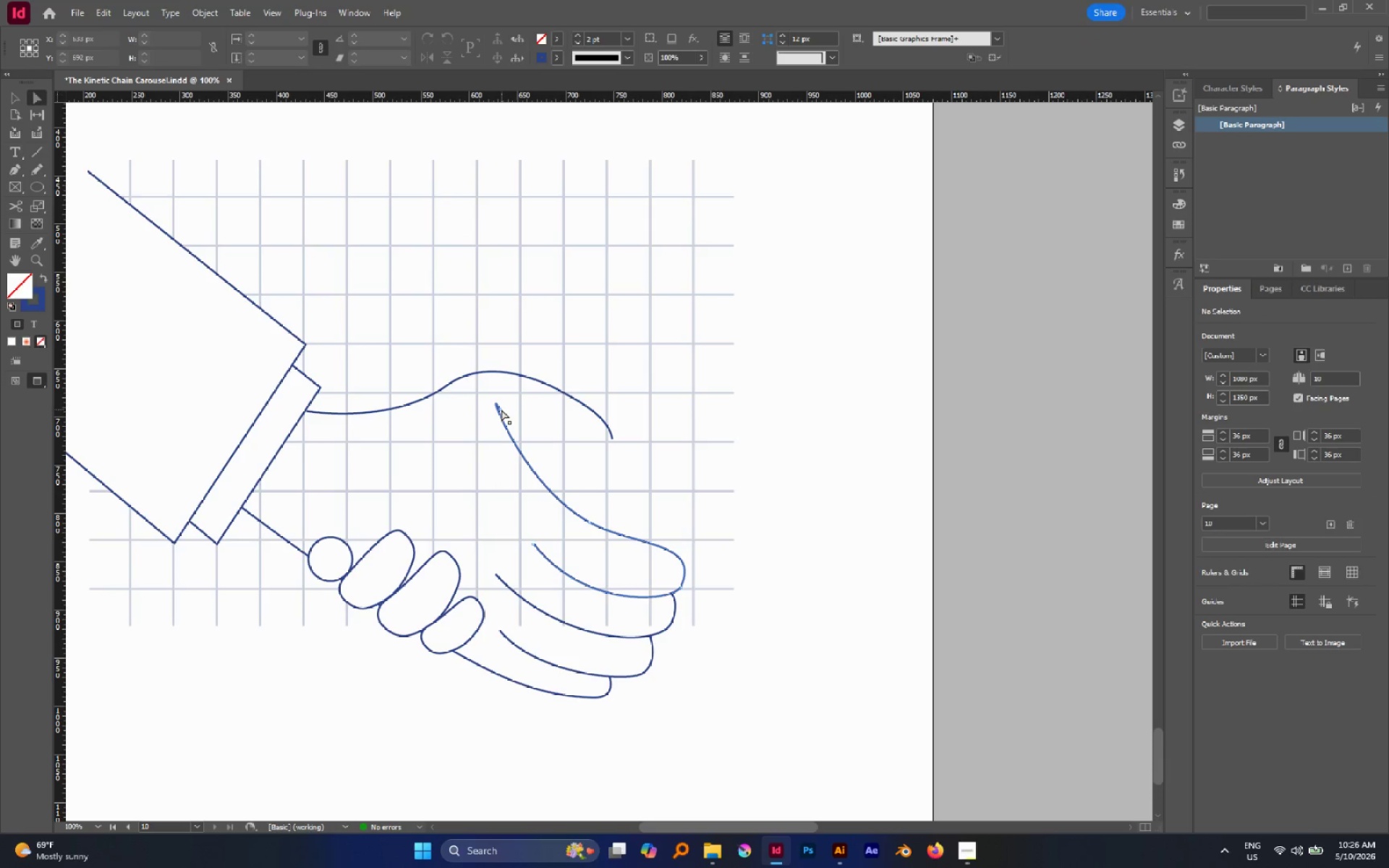 
left_click([501, 409])
 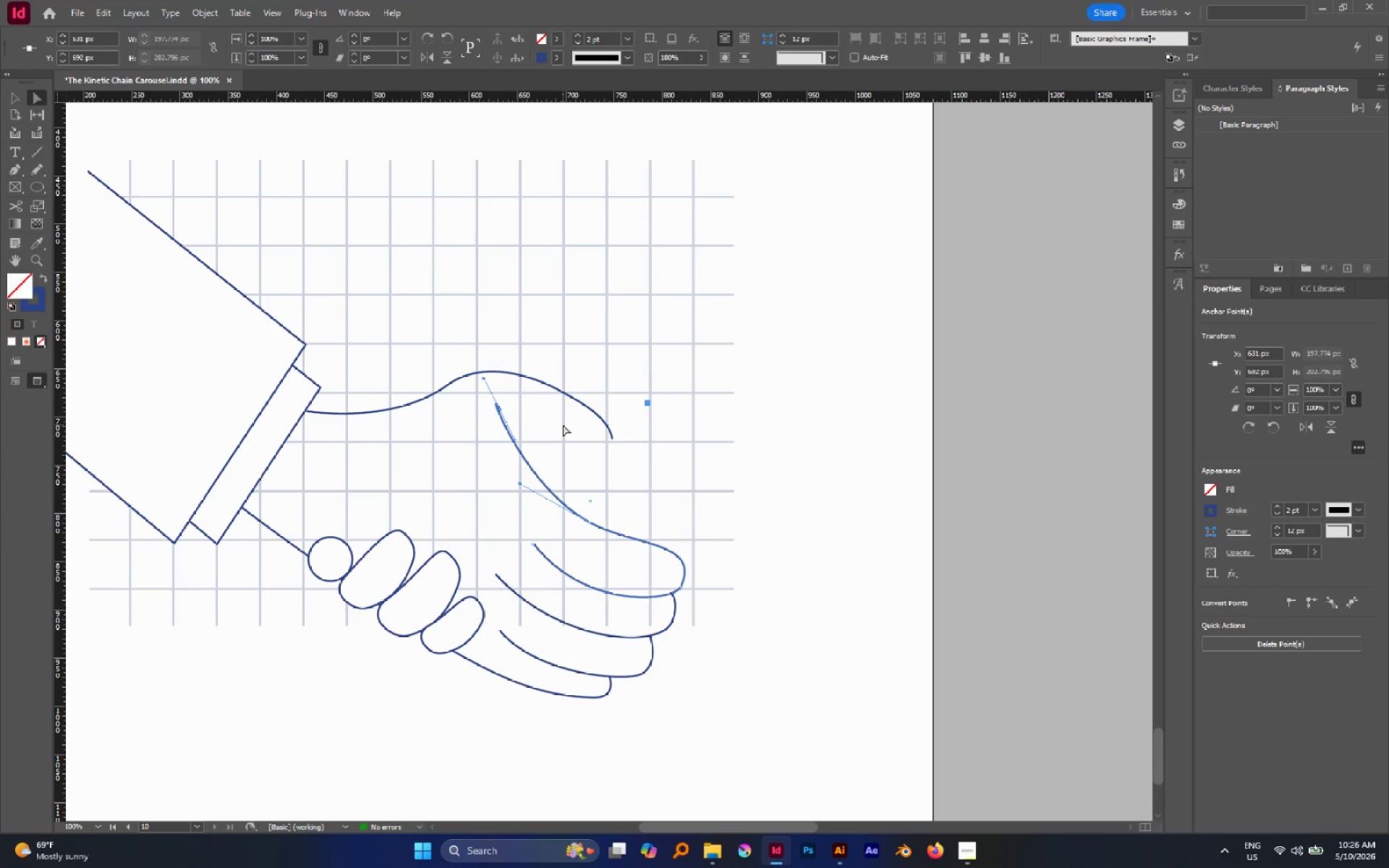 
key(Delete)
 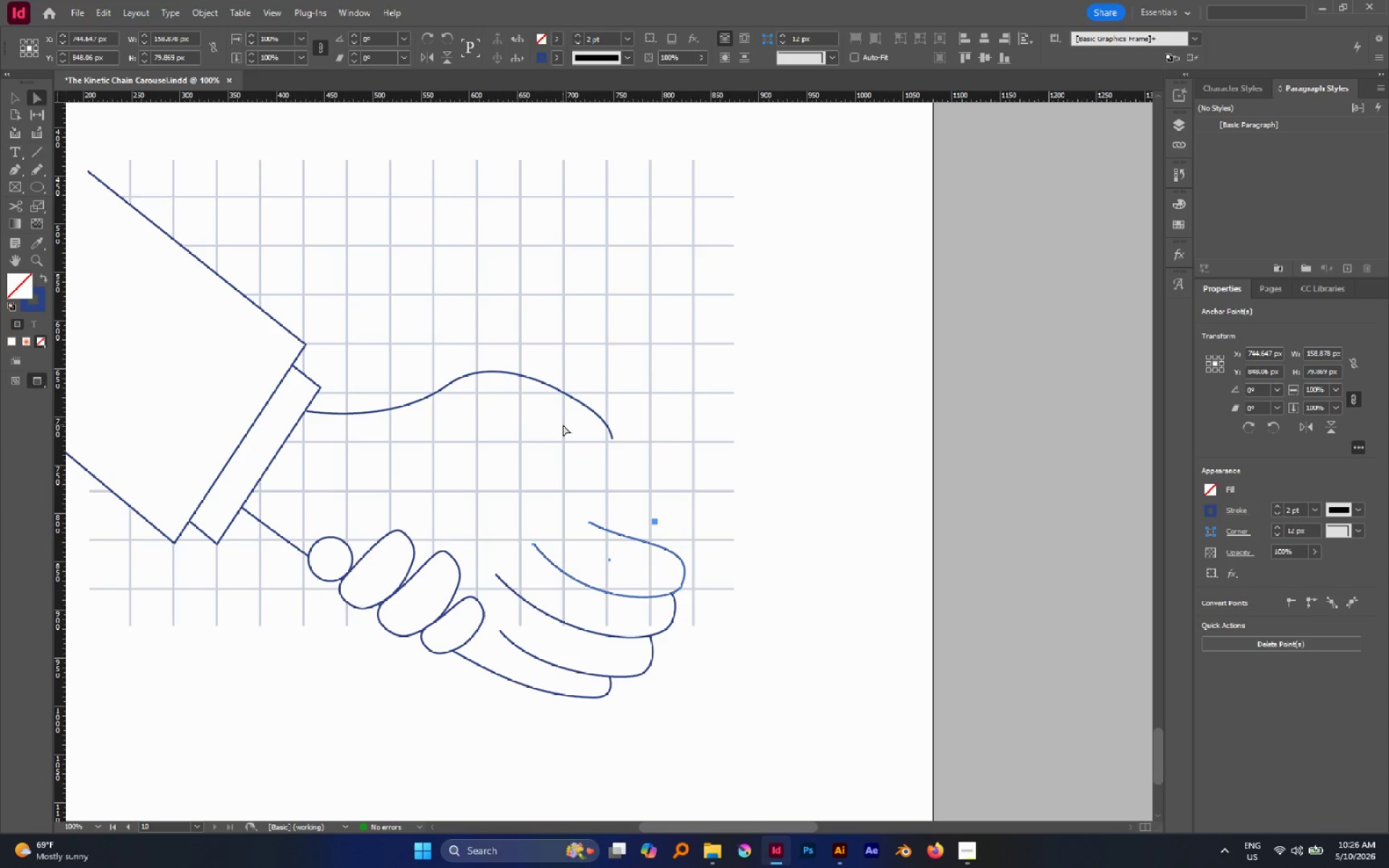 
key(Control+Z)
 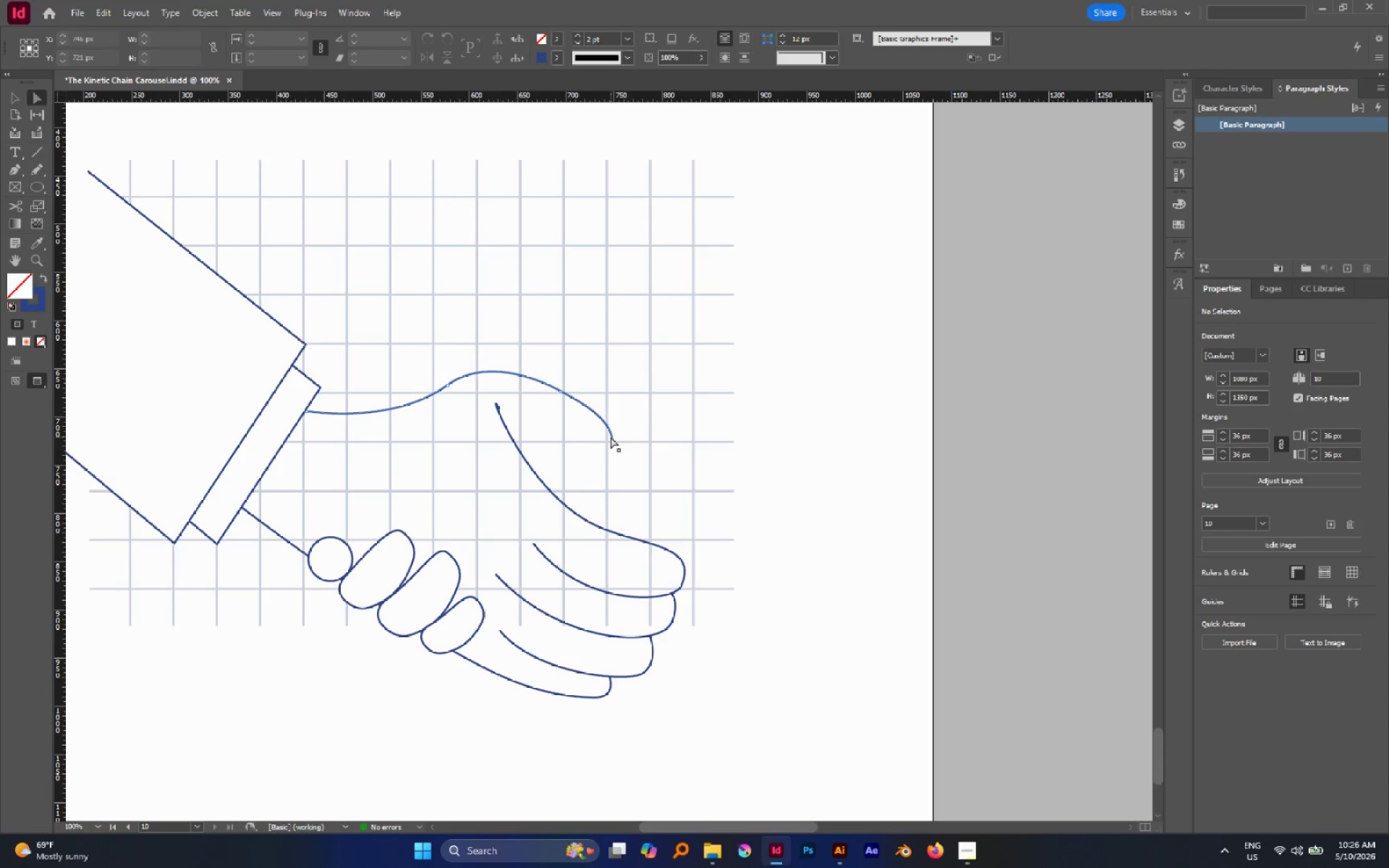 
left_click([612, 438])
 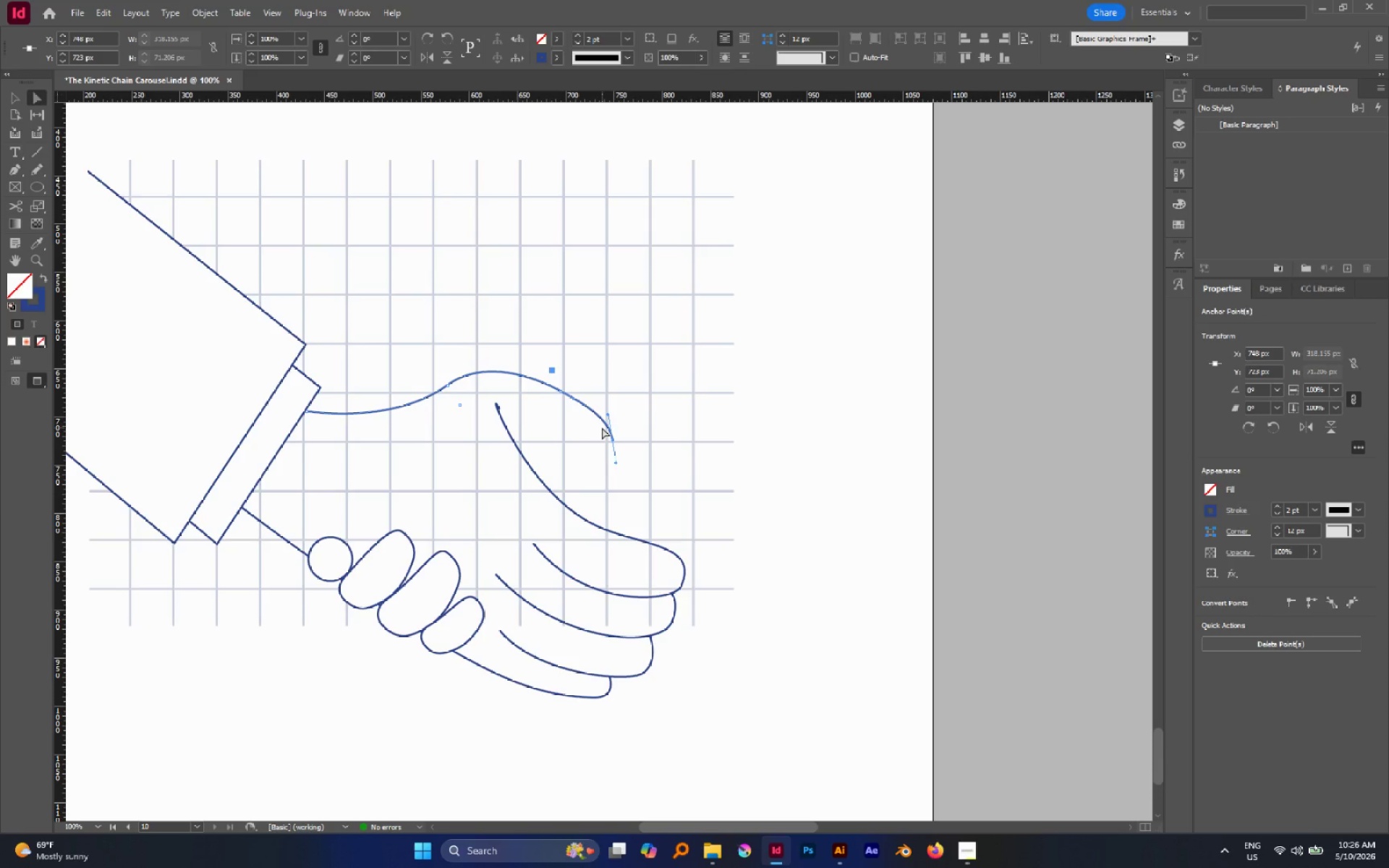 
key(Delete)
 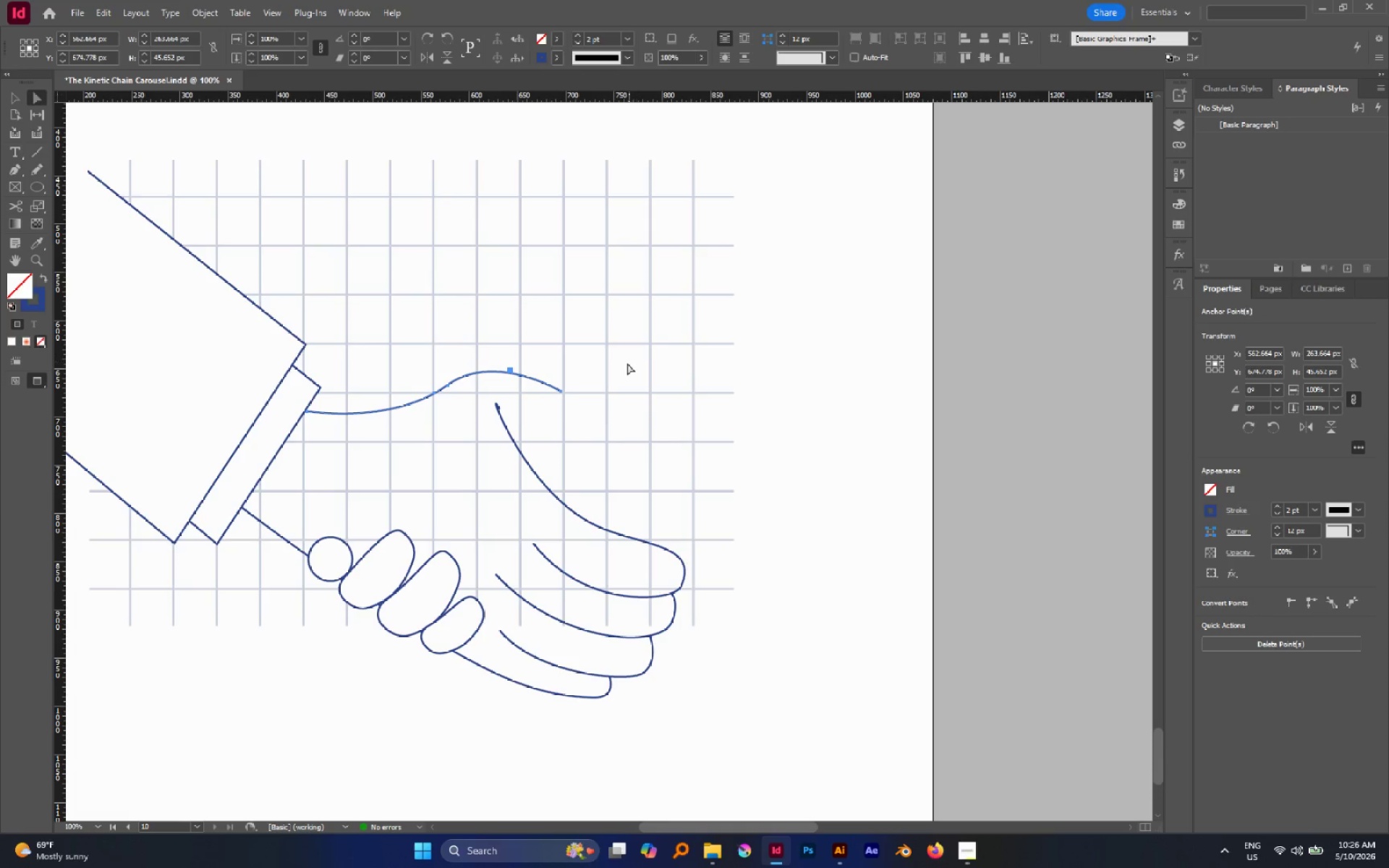 
left_click([627, 363])
 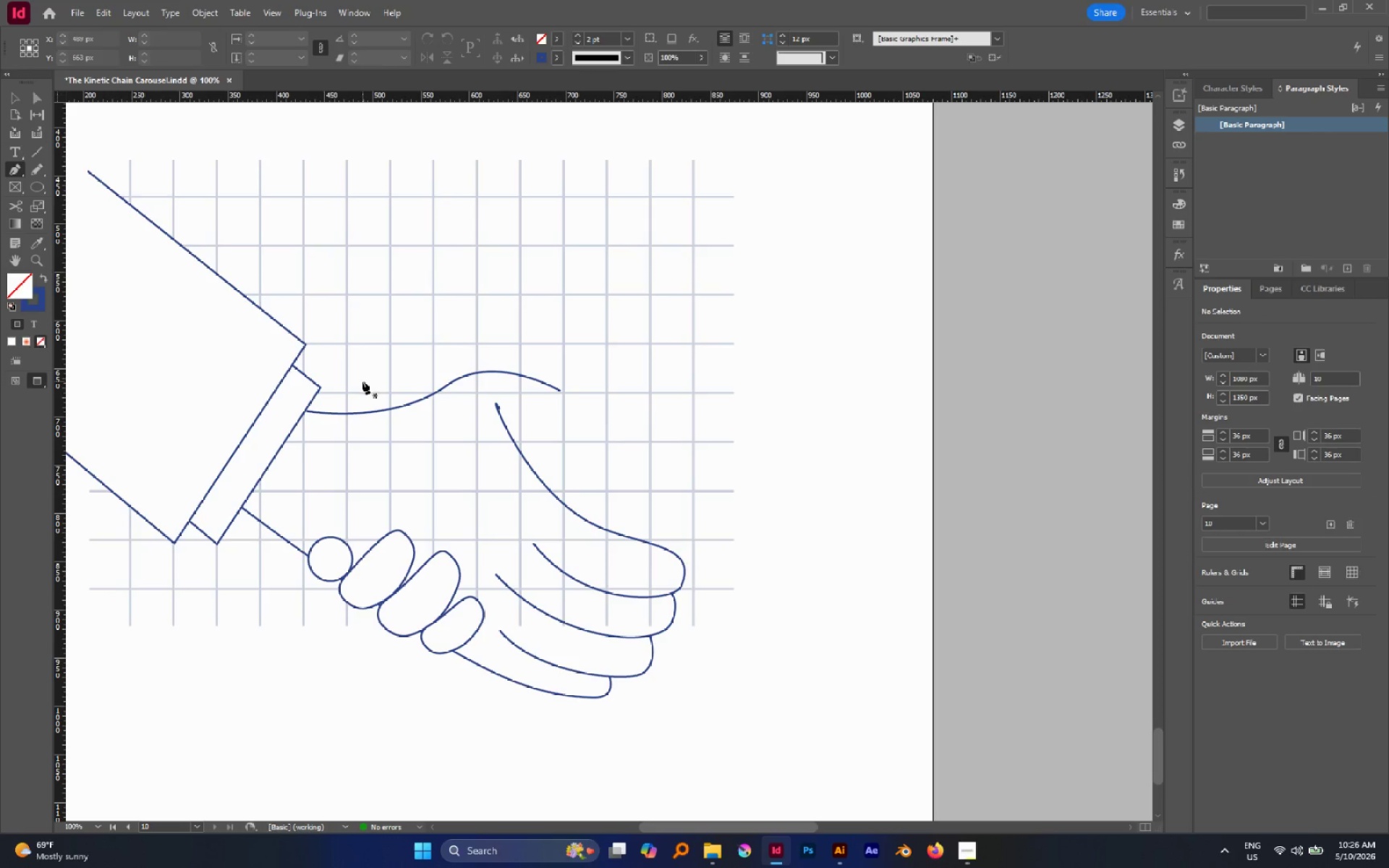 
wait(6.06)
 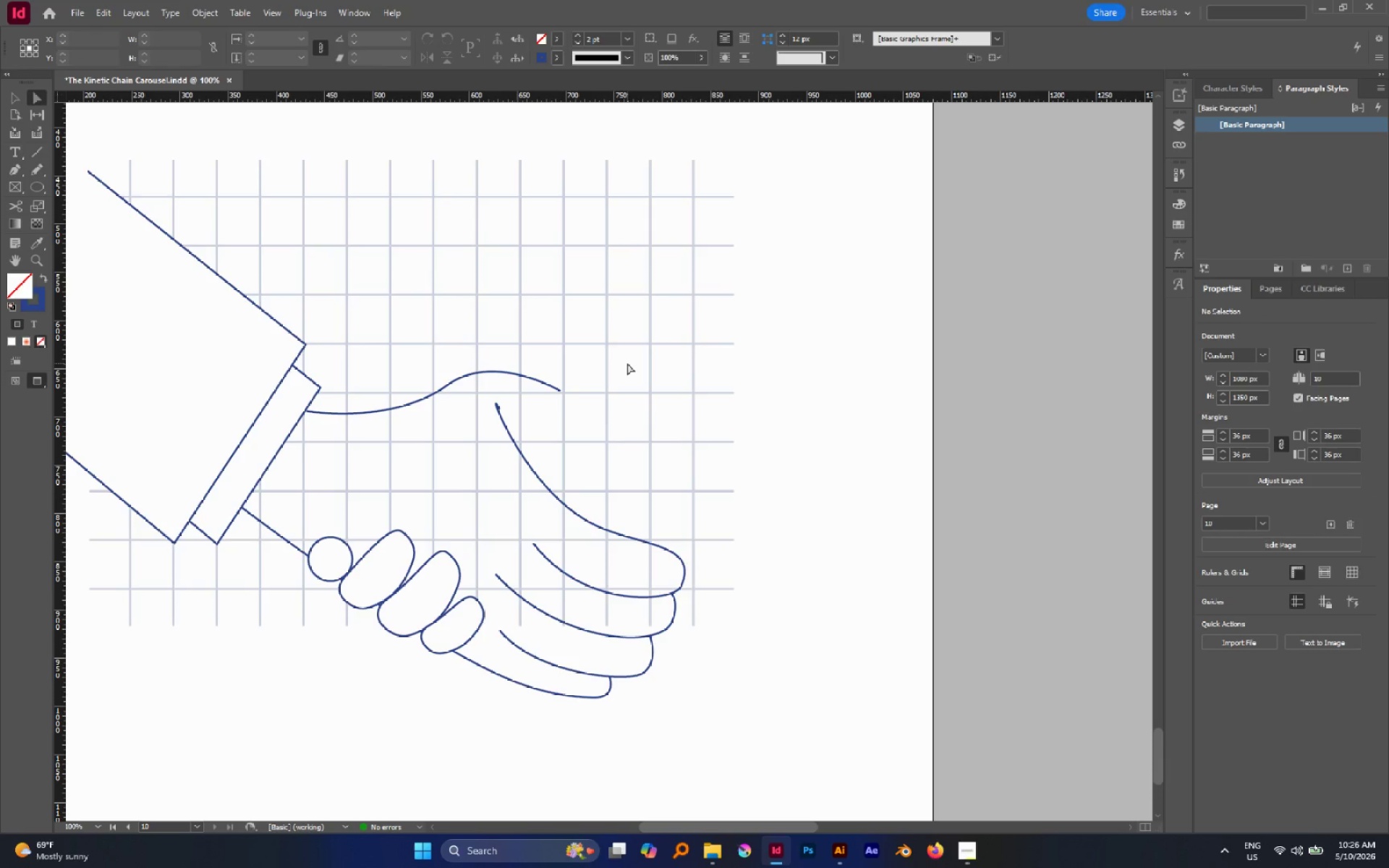 
left_click_drag(start_coordinate=[457, 462], to_coordinate=[465, 486])
 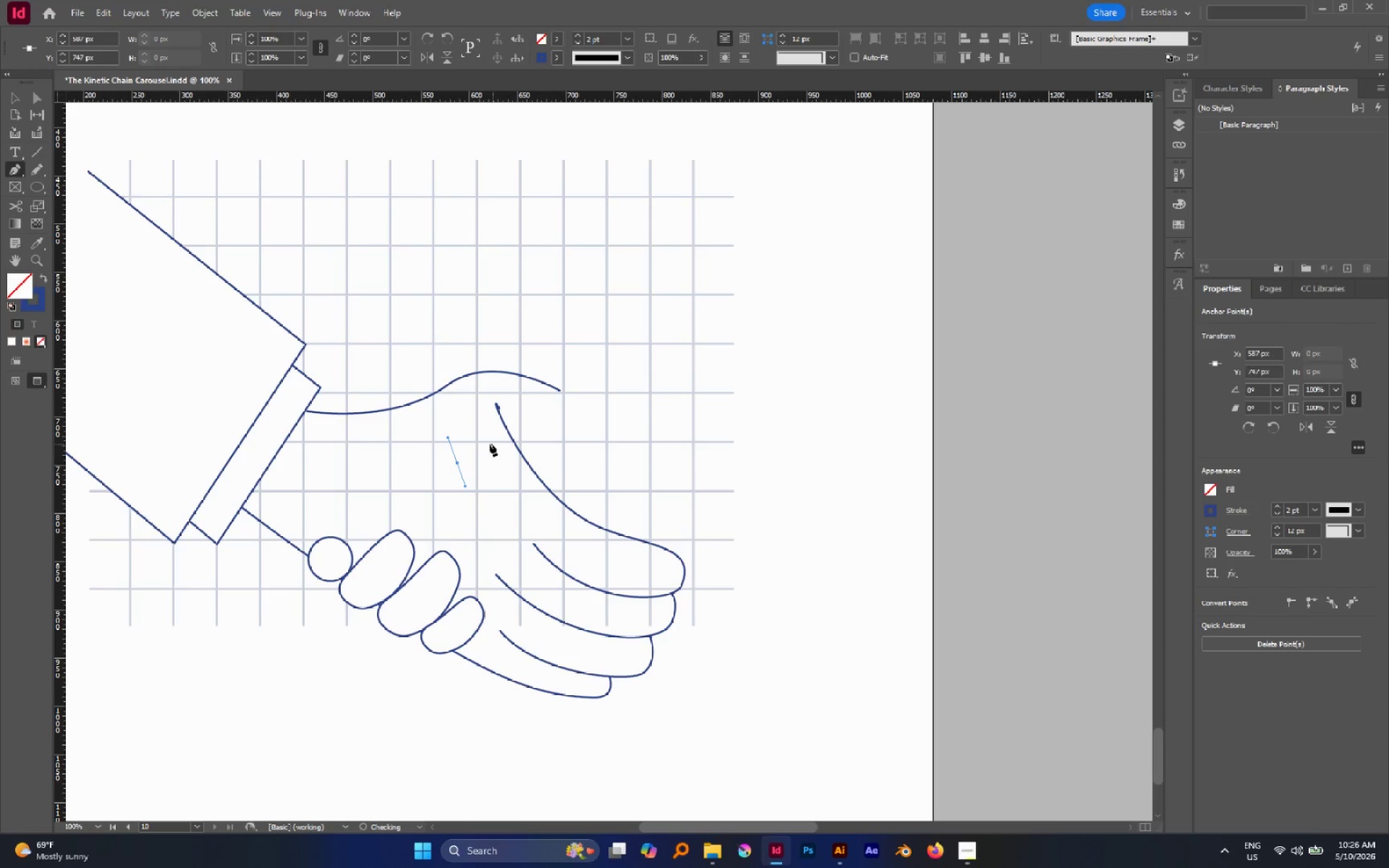 
left_click_drag(start_coordinate=[487, 443], to_coordinate=[517, 461])
 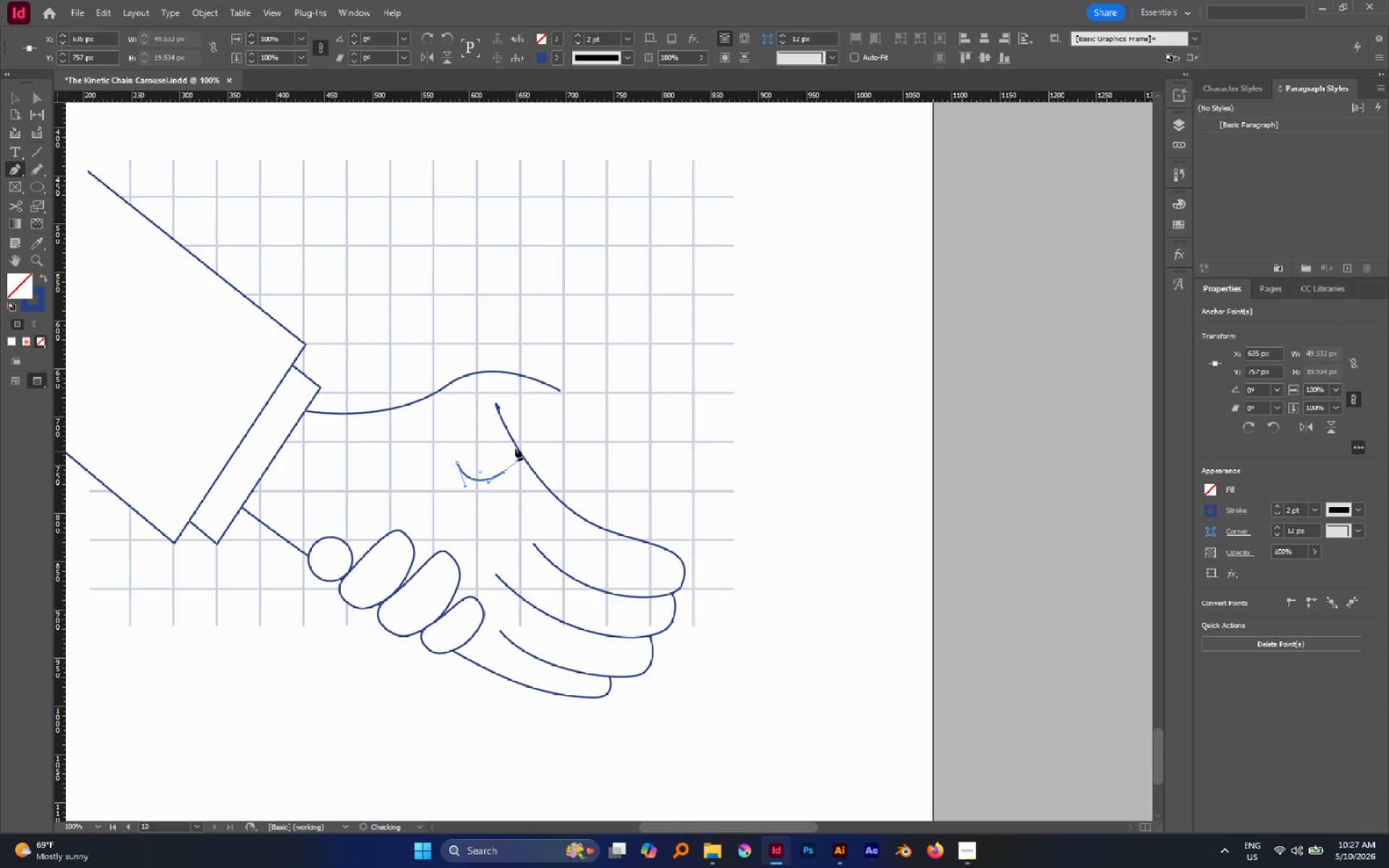 
hold_key(key=Space, duration=1.5)
 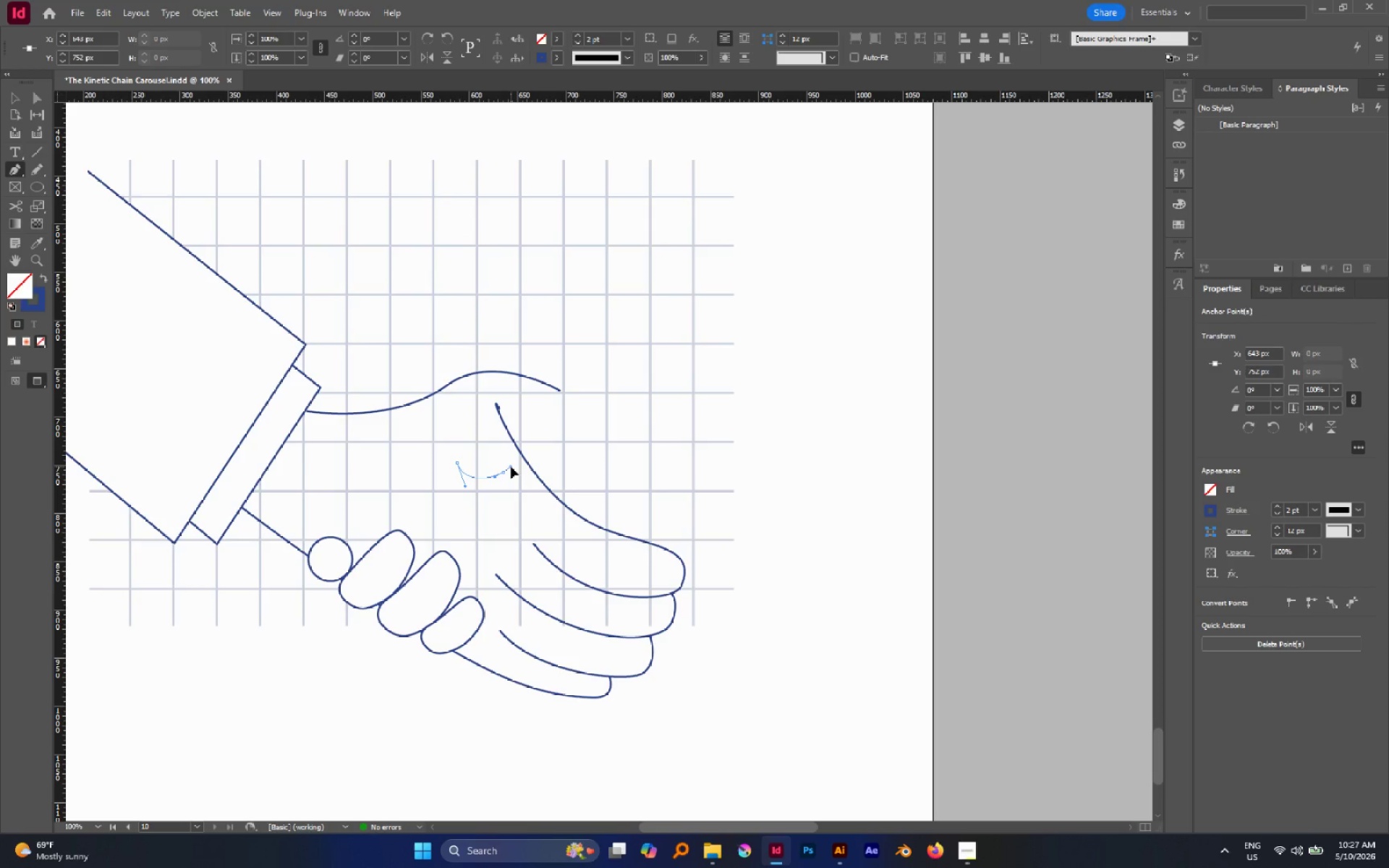 
hold_key(key=Space, duration=0.5)
 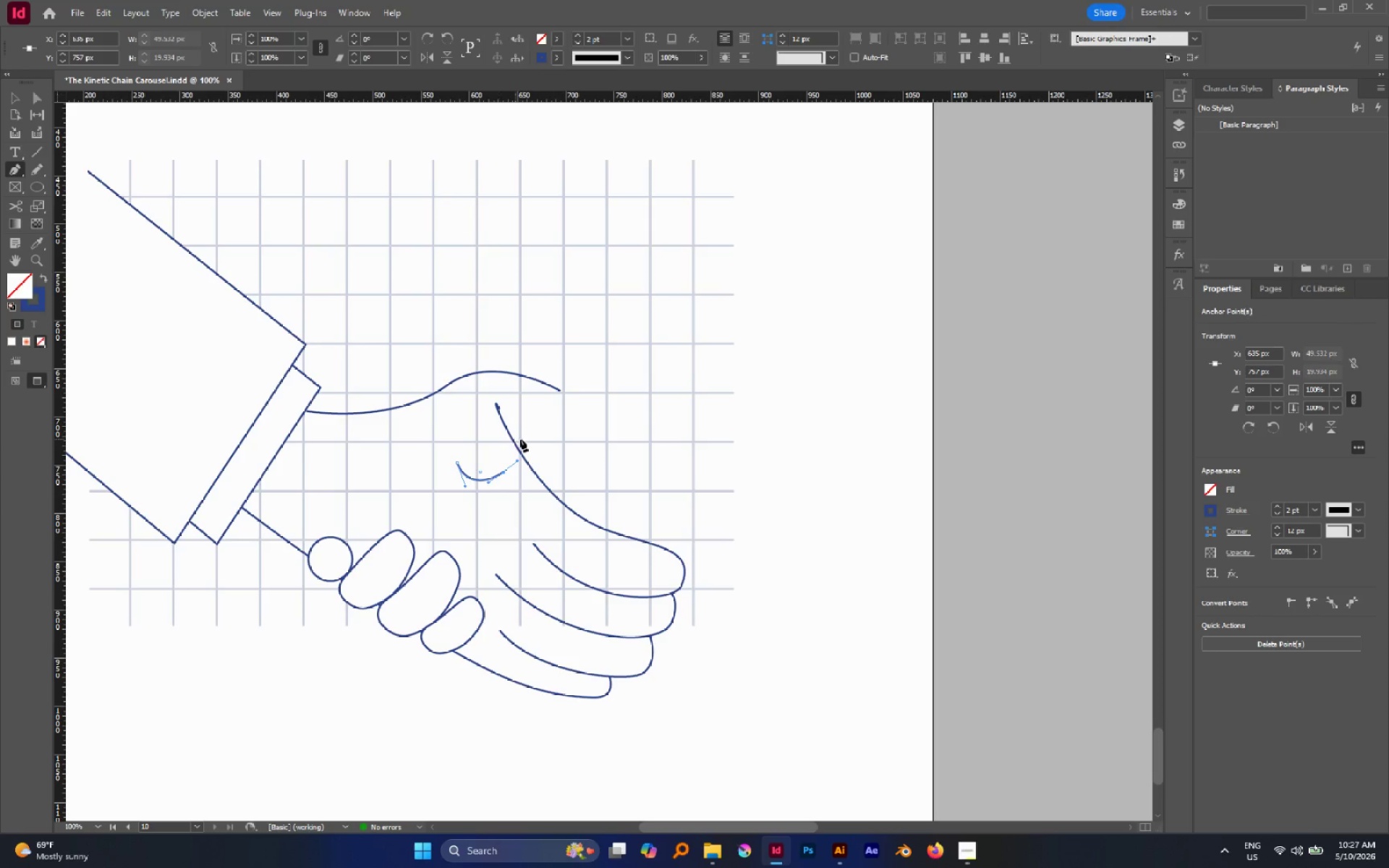 
wait(5.5)
 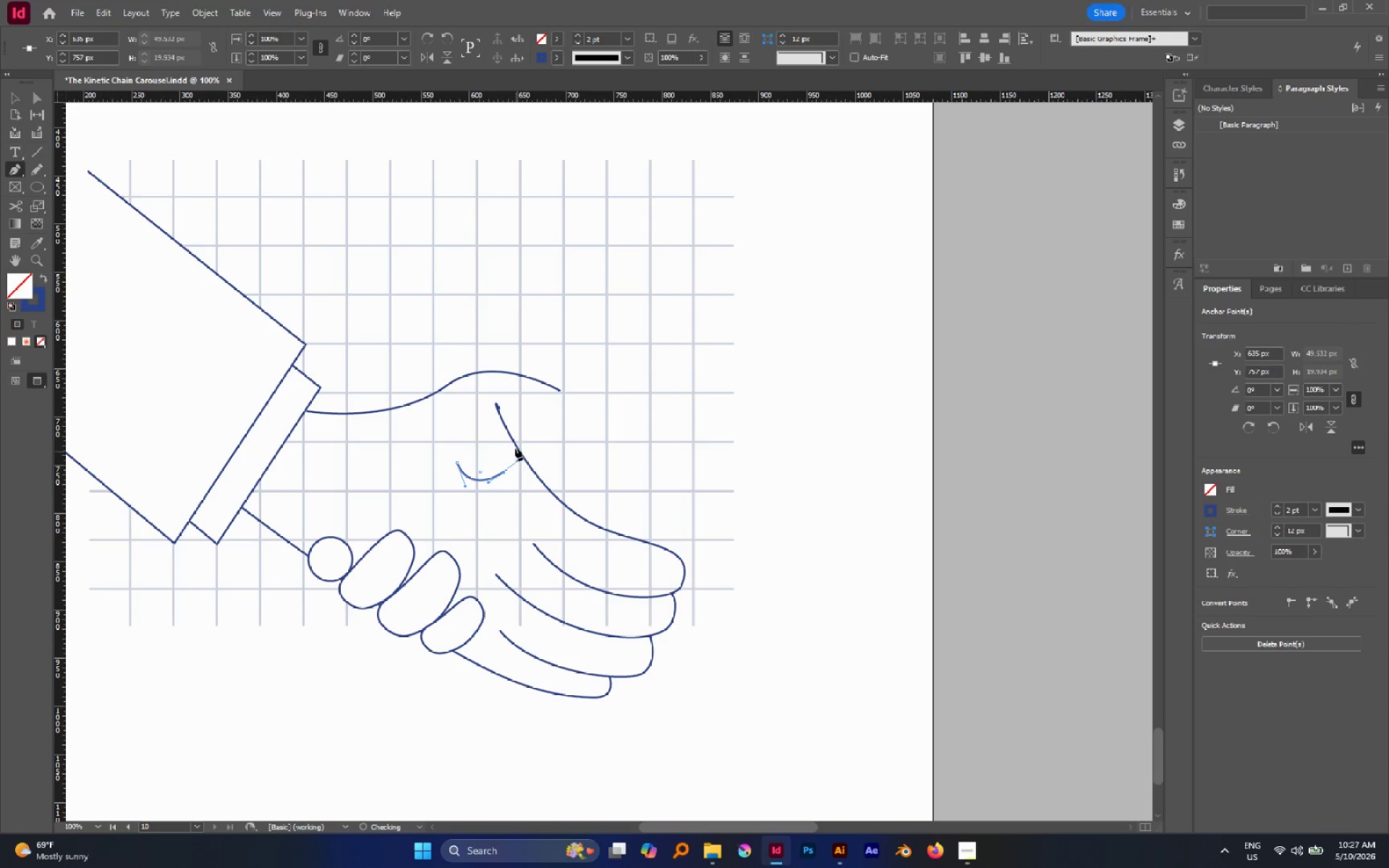 
left_click_drag(start_coordinate=[510, 435], to_coordinate=[514, 418])
 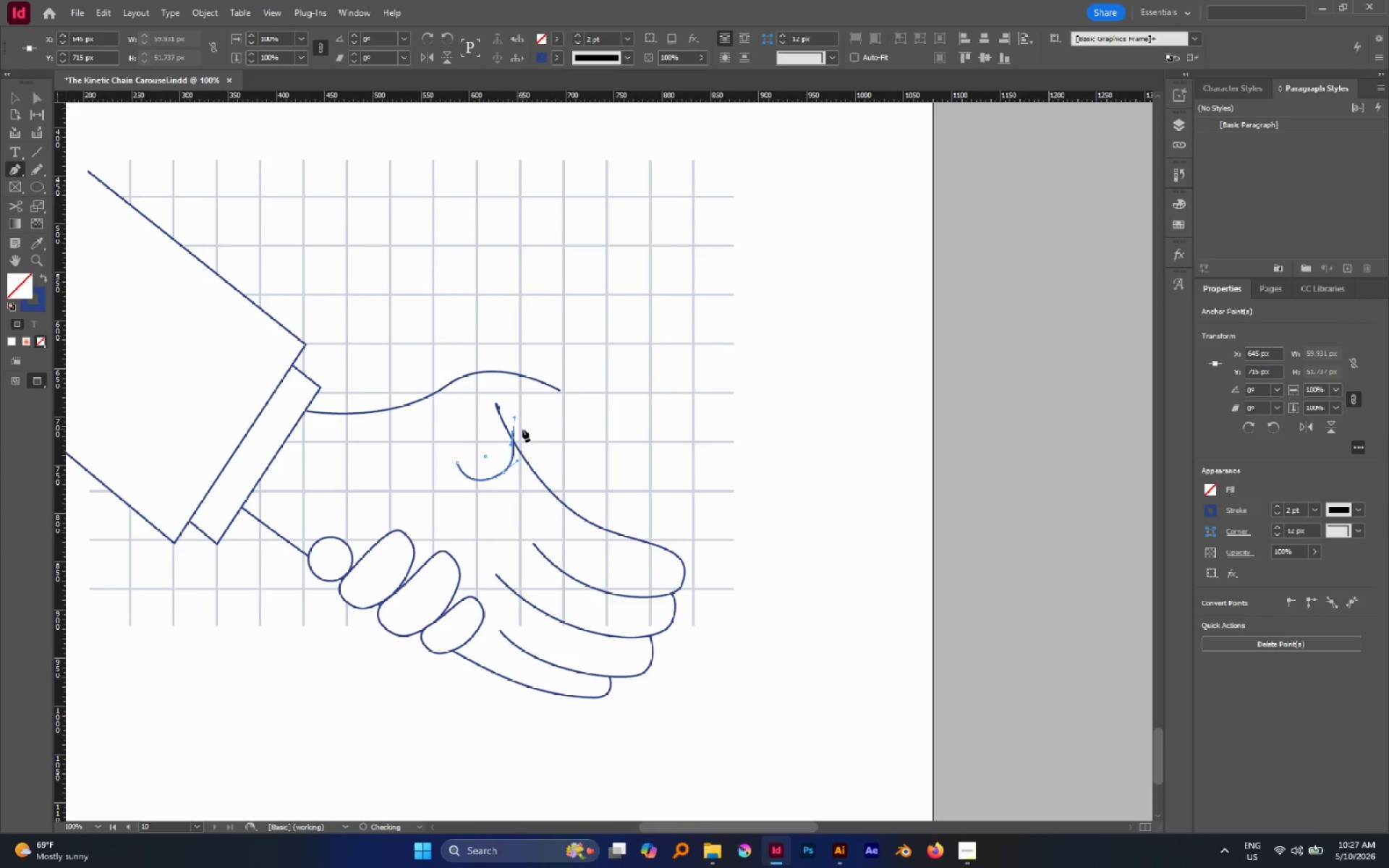 
hold_key(key=Space, duration=1.5)
 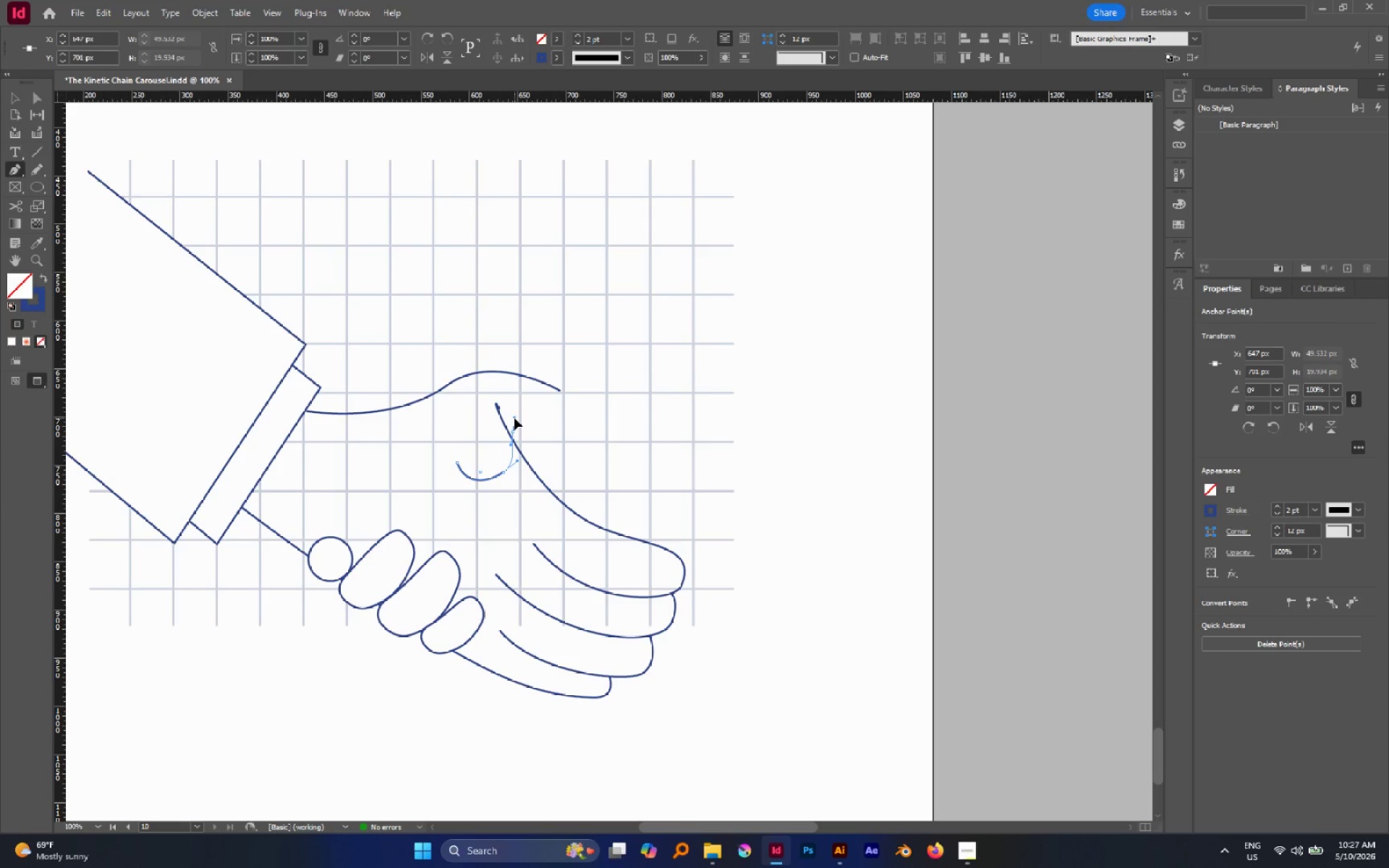 
hold_key(key=Space, duration=1.16)
 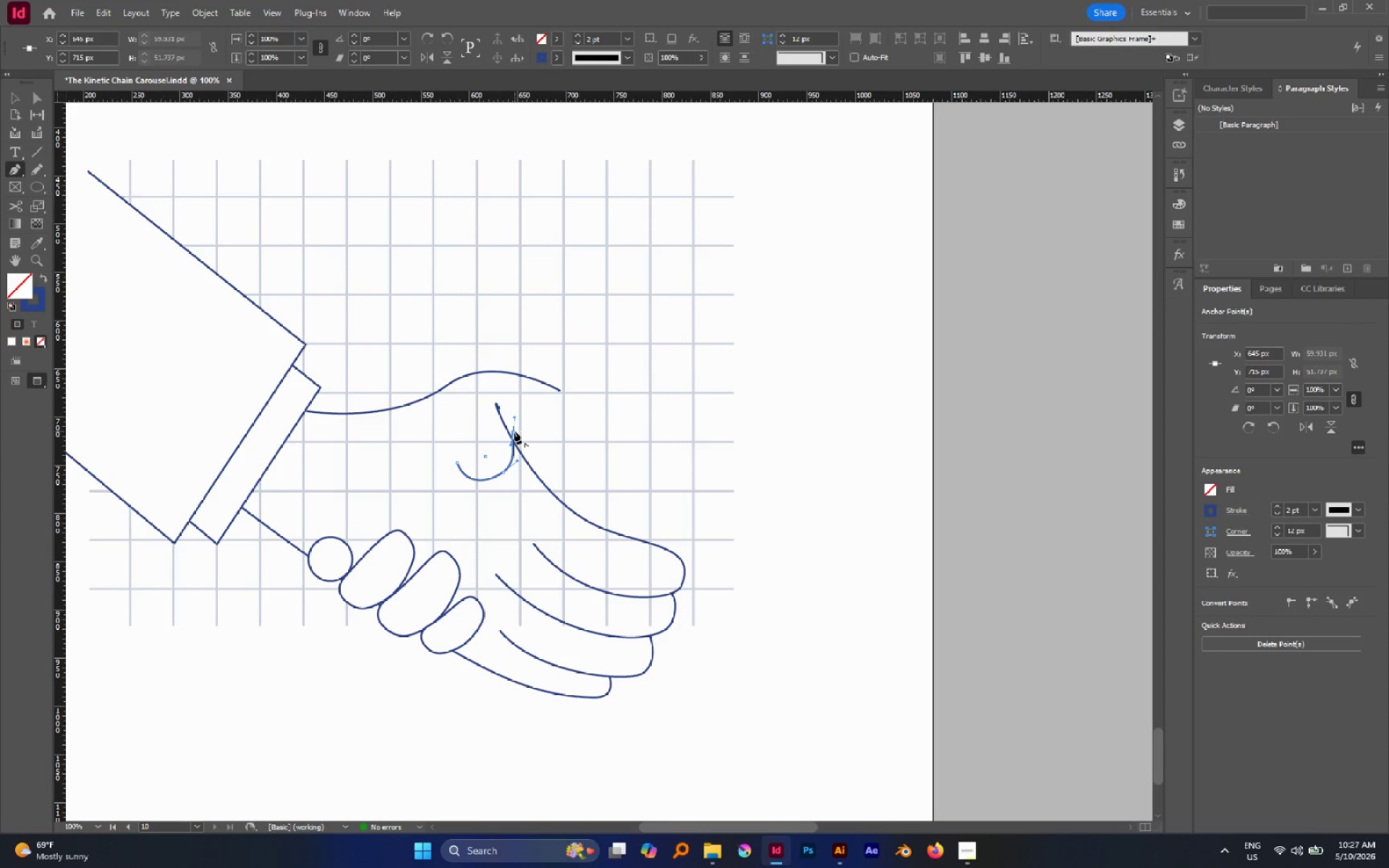 
left_click([513, 431])
 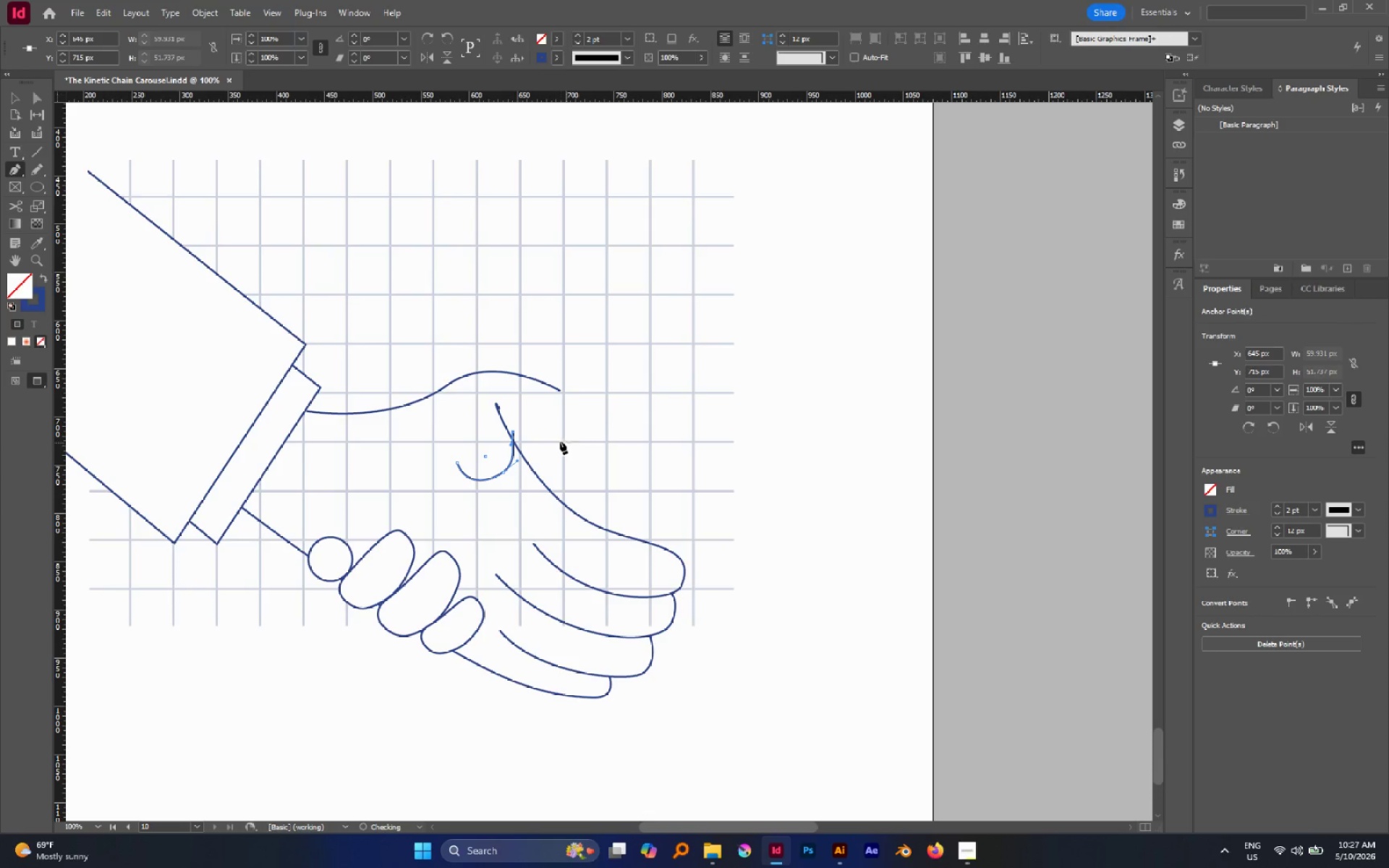 
left_click_drag(start_coordinate=[549, 440], to_coordinate=[592, 439])
 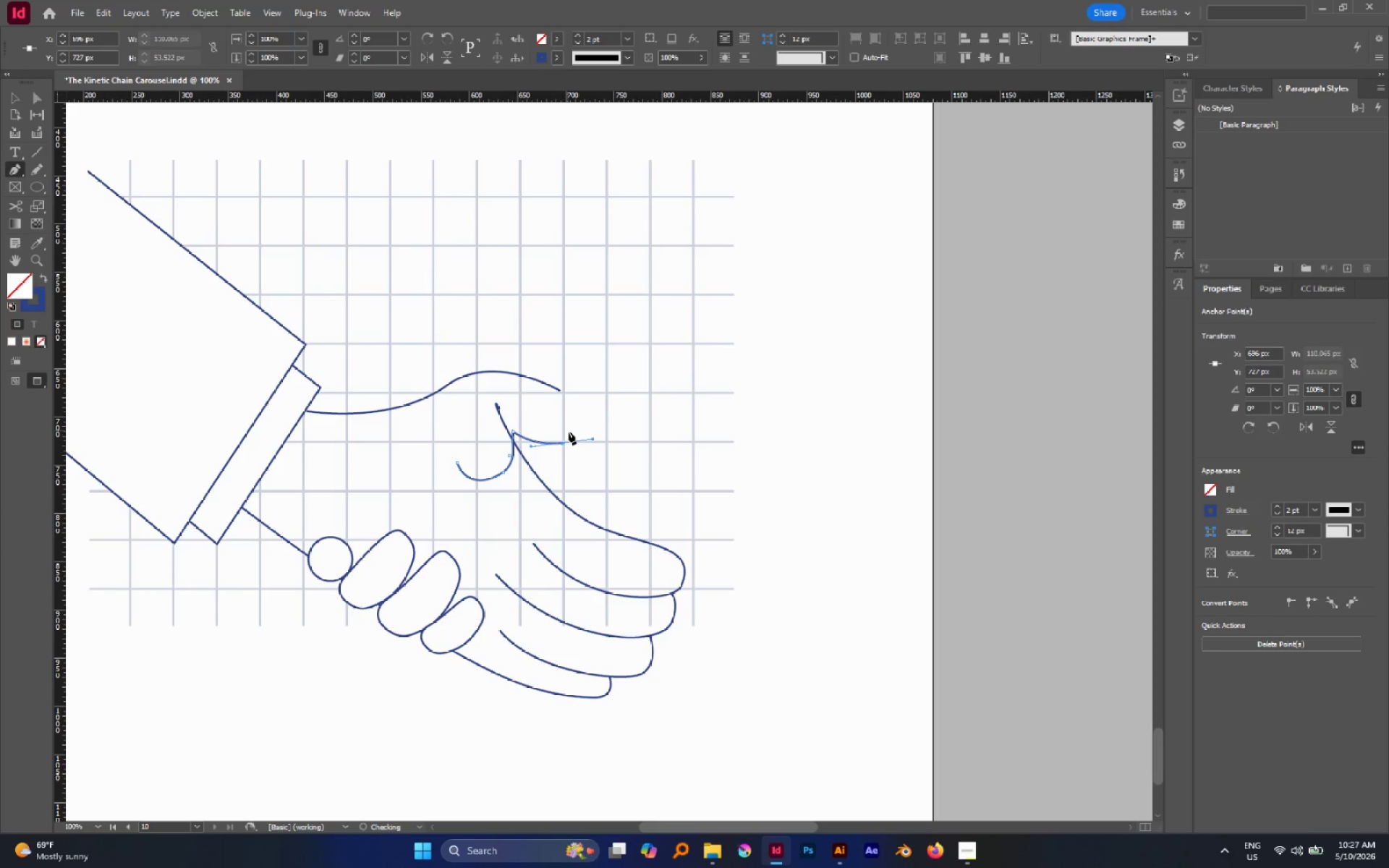 
hold_key(key=Space, duration=1.06)
 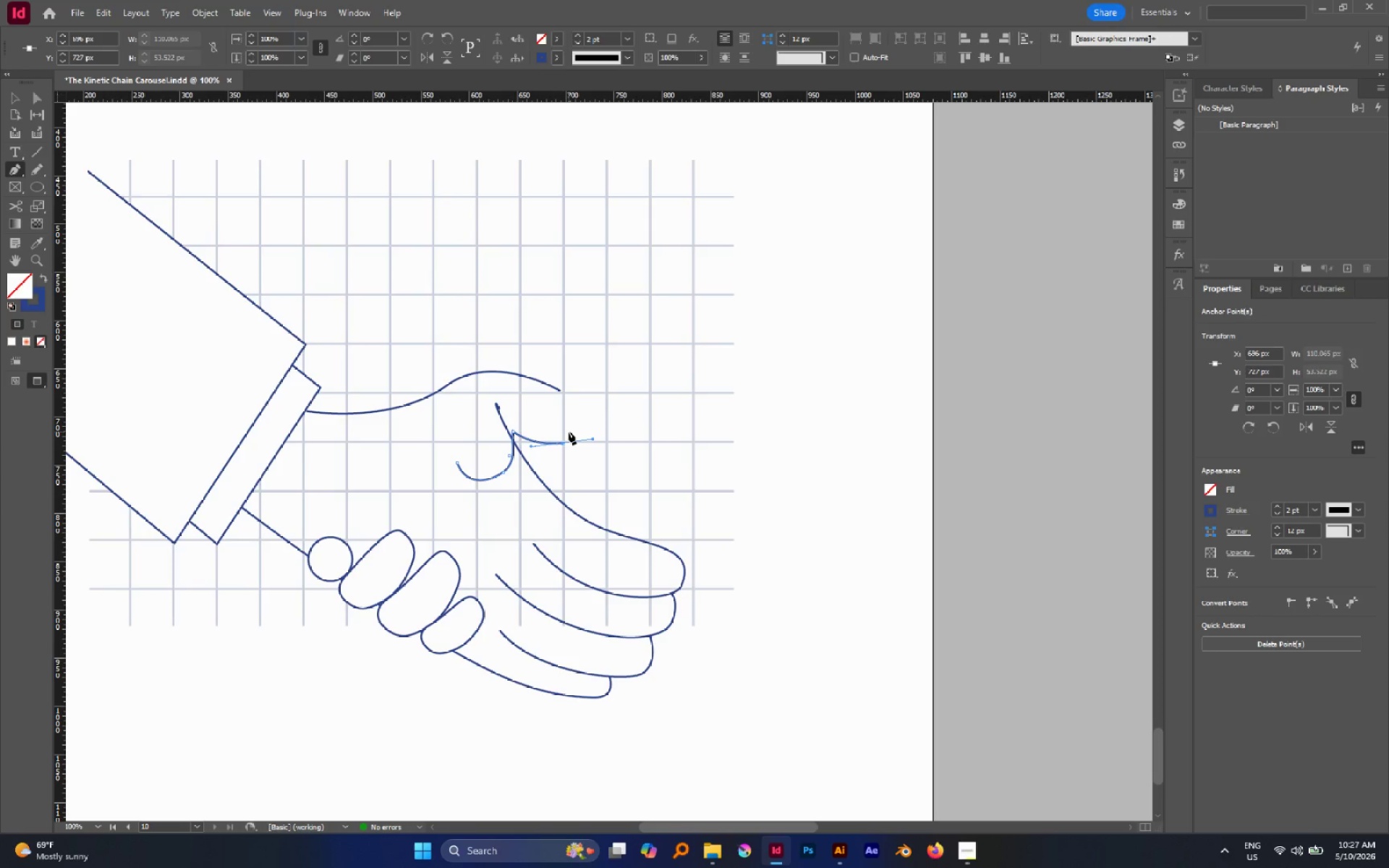 
hold_key(key=Space, duration=15.64)
 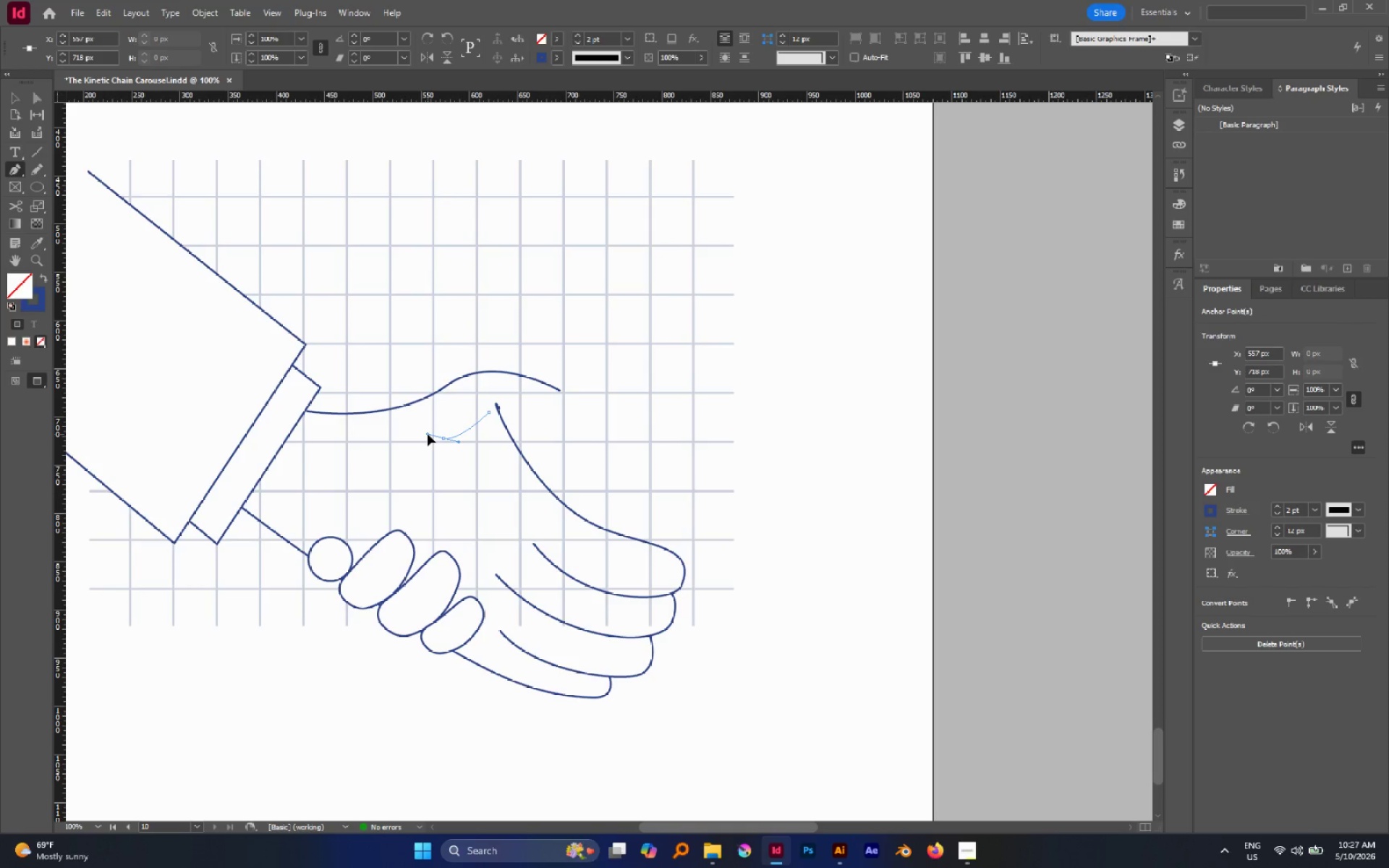 
key(Delete)
 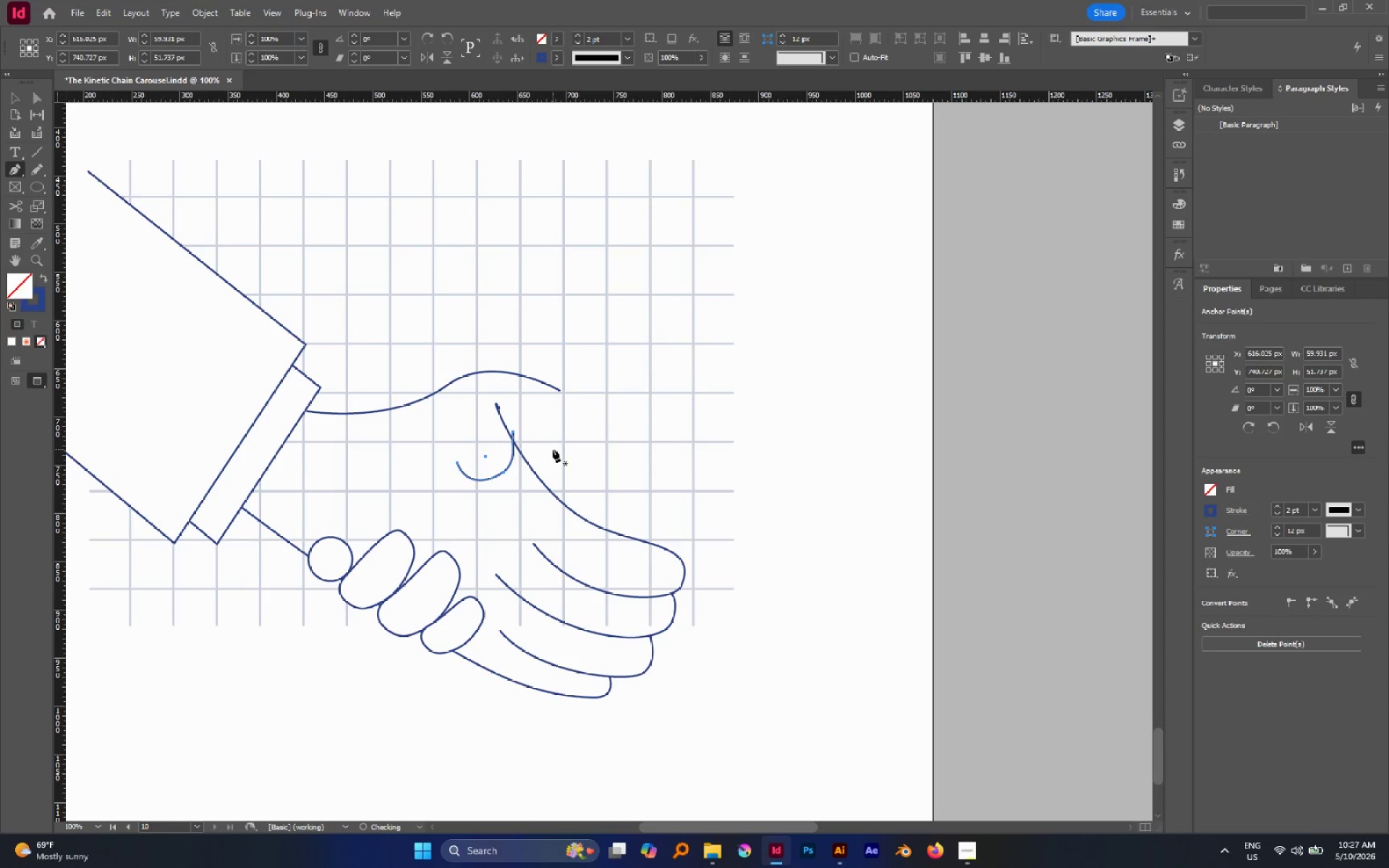 
key(Delete)
 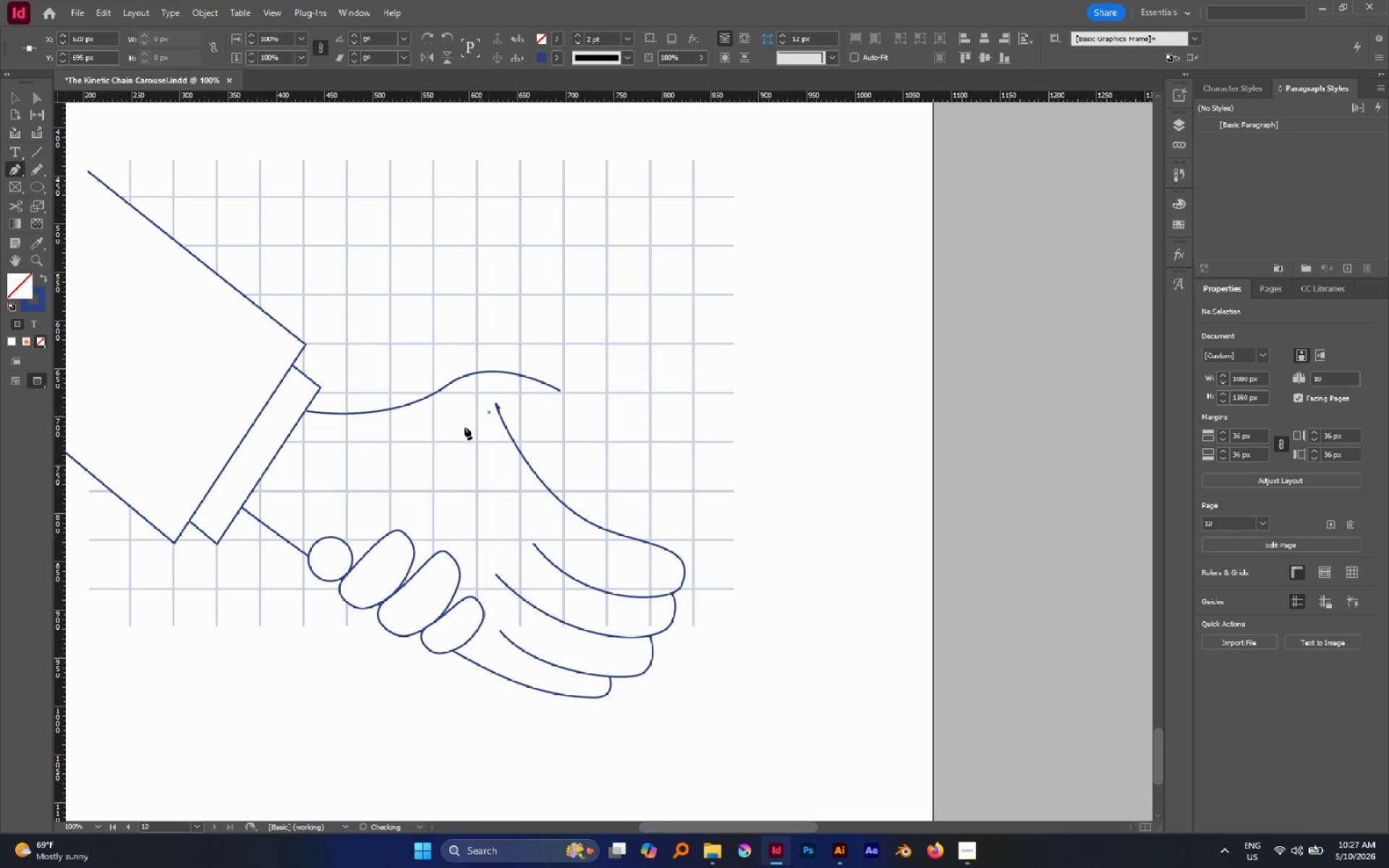 
left_click_drag(start_coordinate=[446, 448], to_coordinate=[423, 441])
 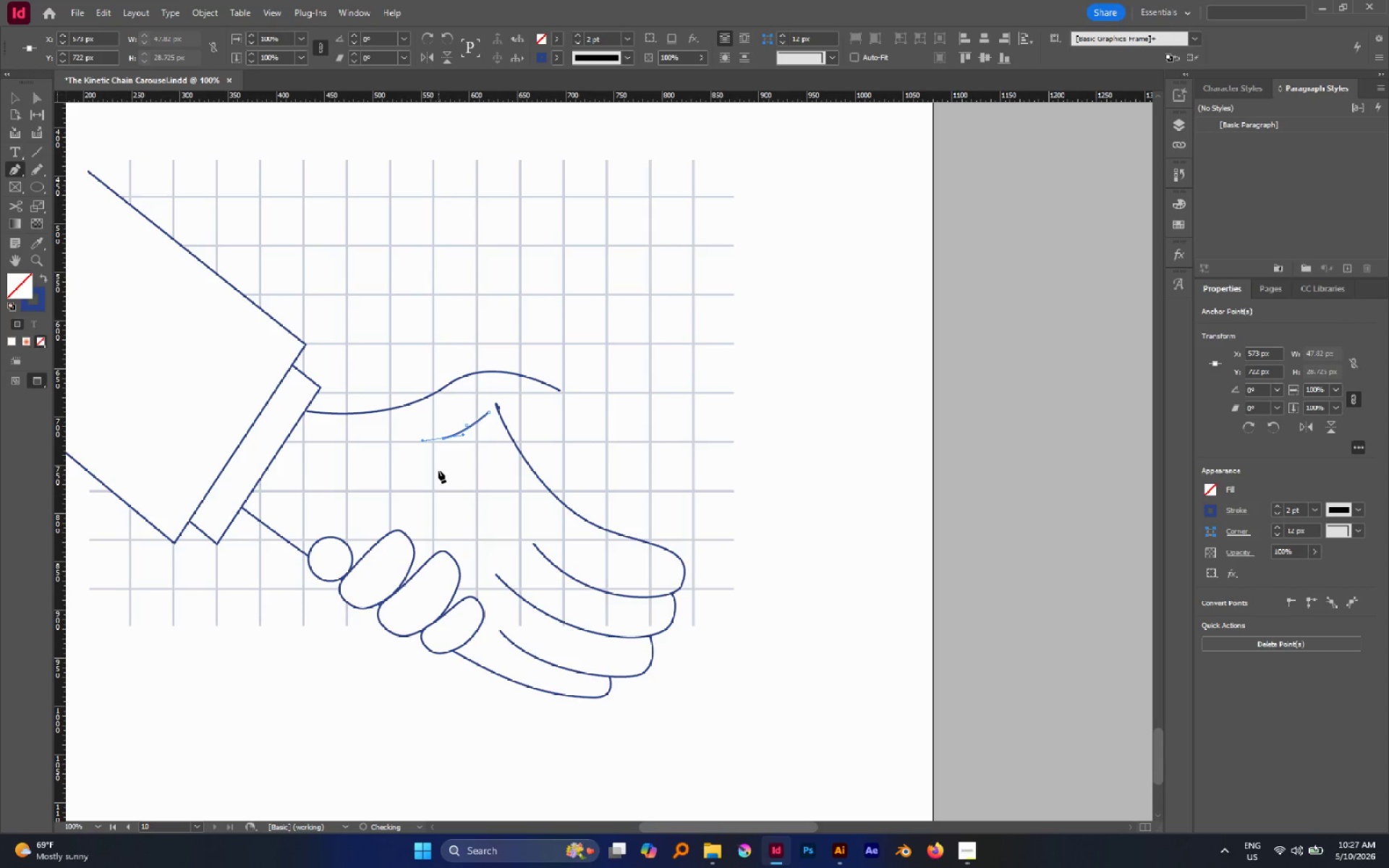 
hold_key(key=Space, duration=0.69)
 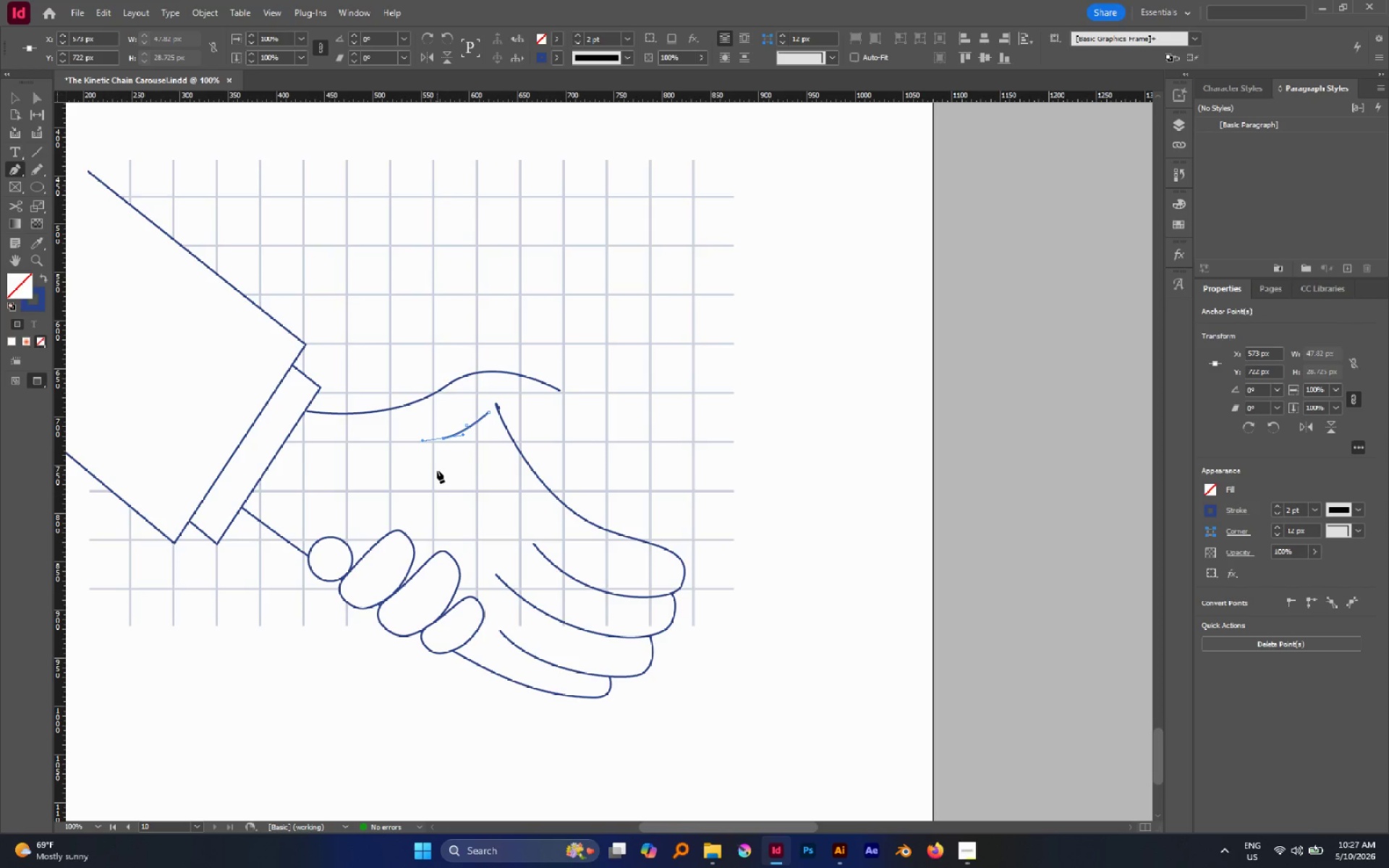 
left_click_drag(start_coordinate=[431, 478], to_coordinate=[425, 490])
 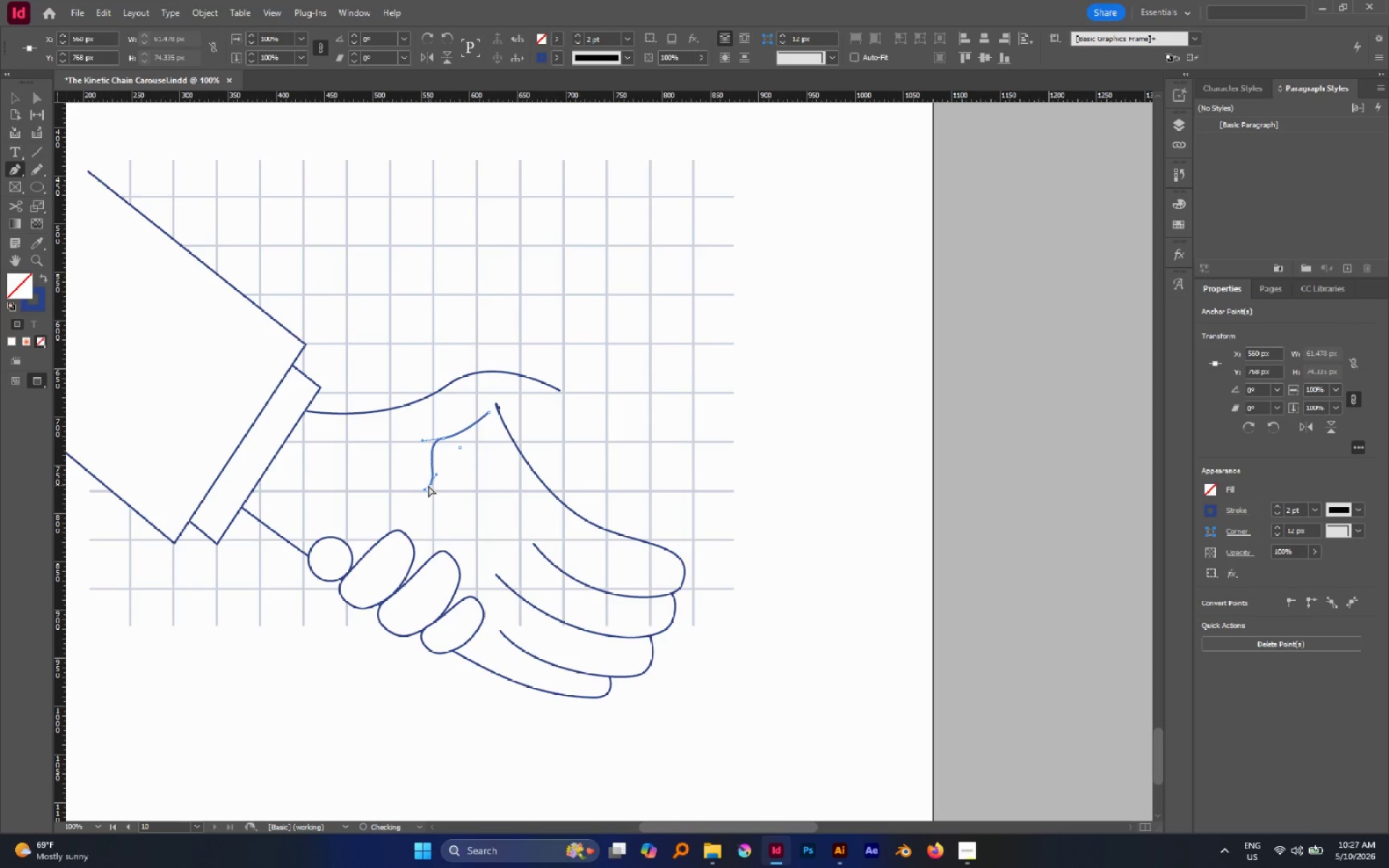 
hold_key(key=Space, duration=0.75)
 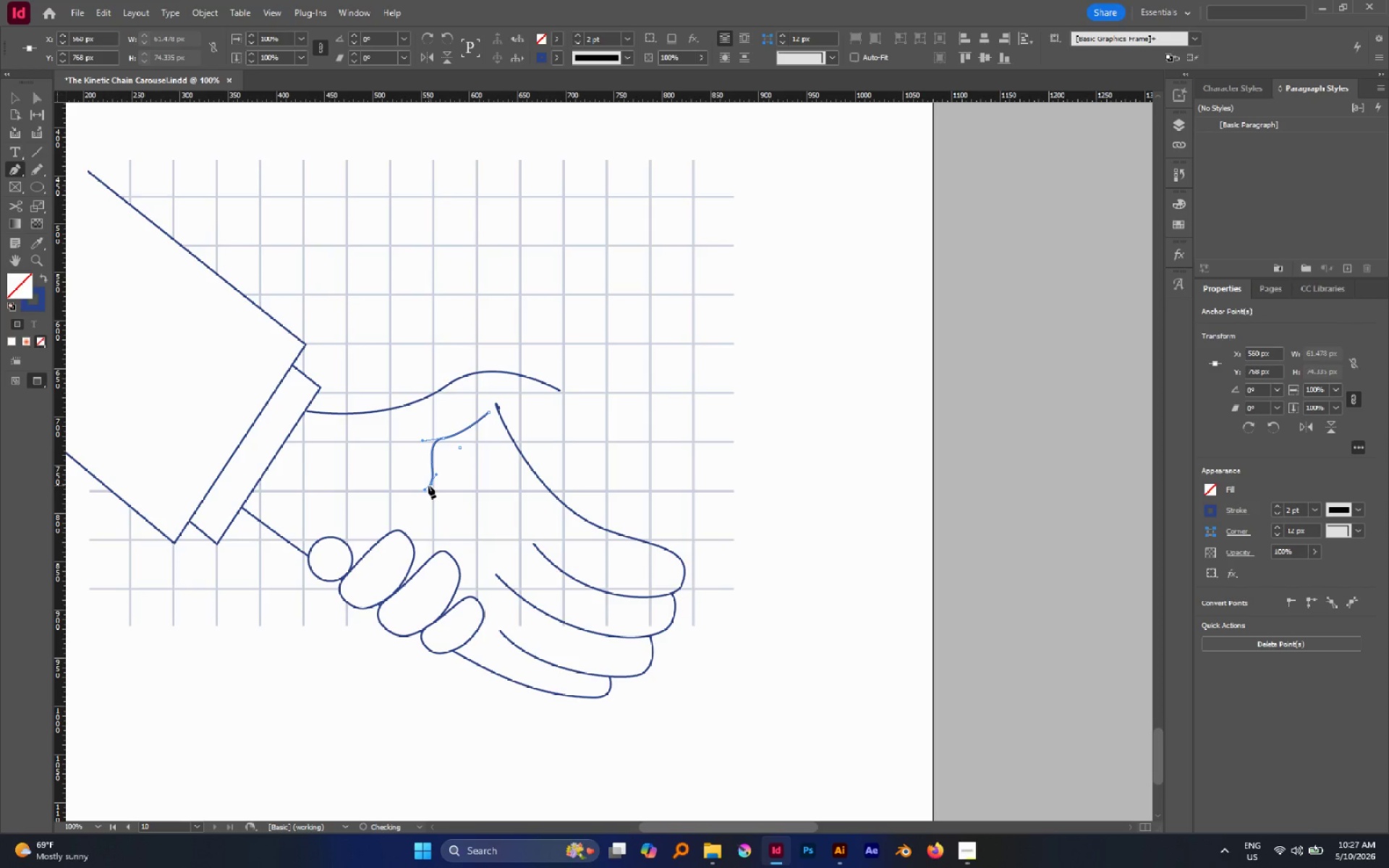 
key(Control+Z)
 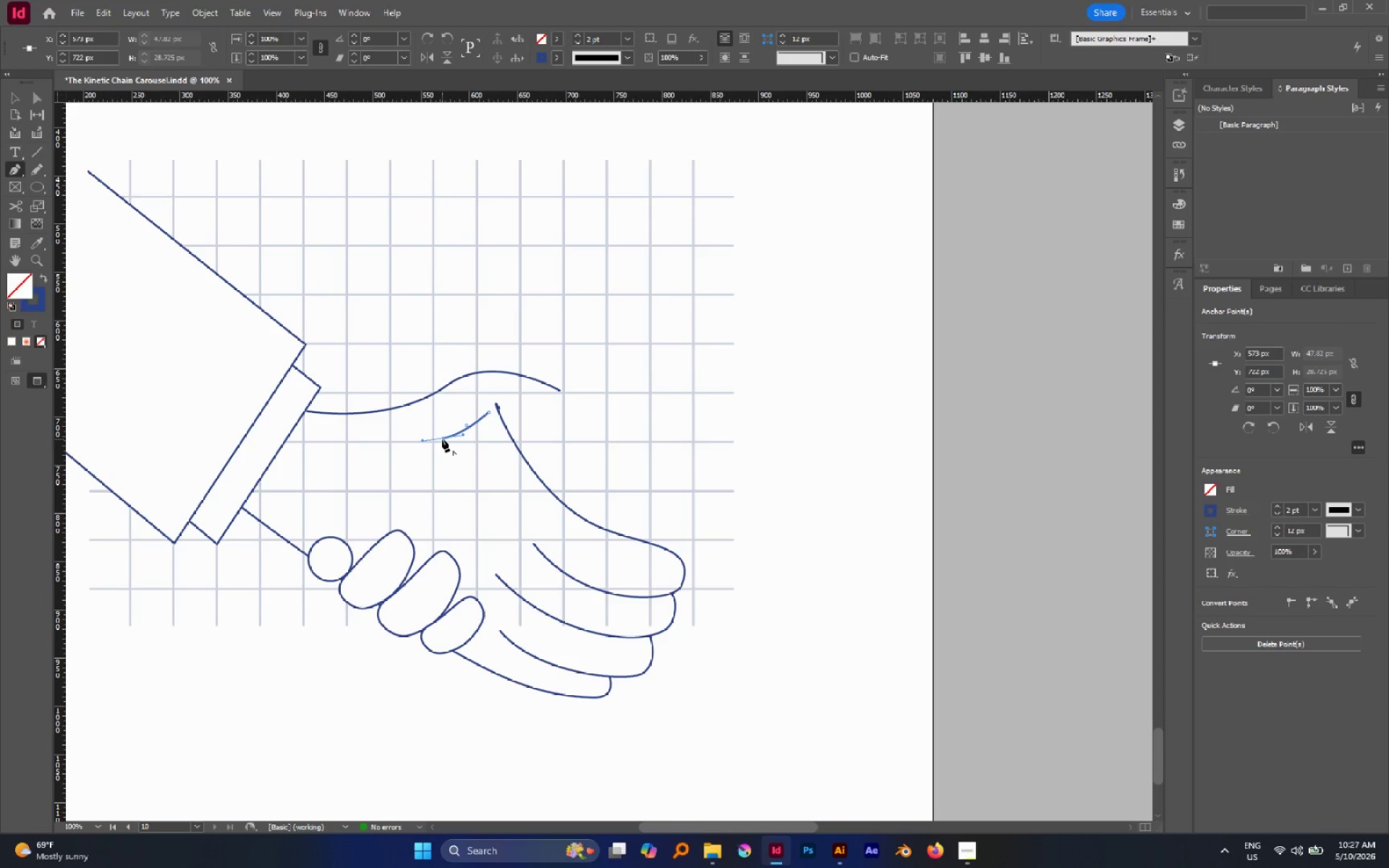 
hold_key(key=AltLeft, duration=1.26)
left_click_drag(start_coordinate=[442, 439], to_coordinate=[438, 447])
 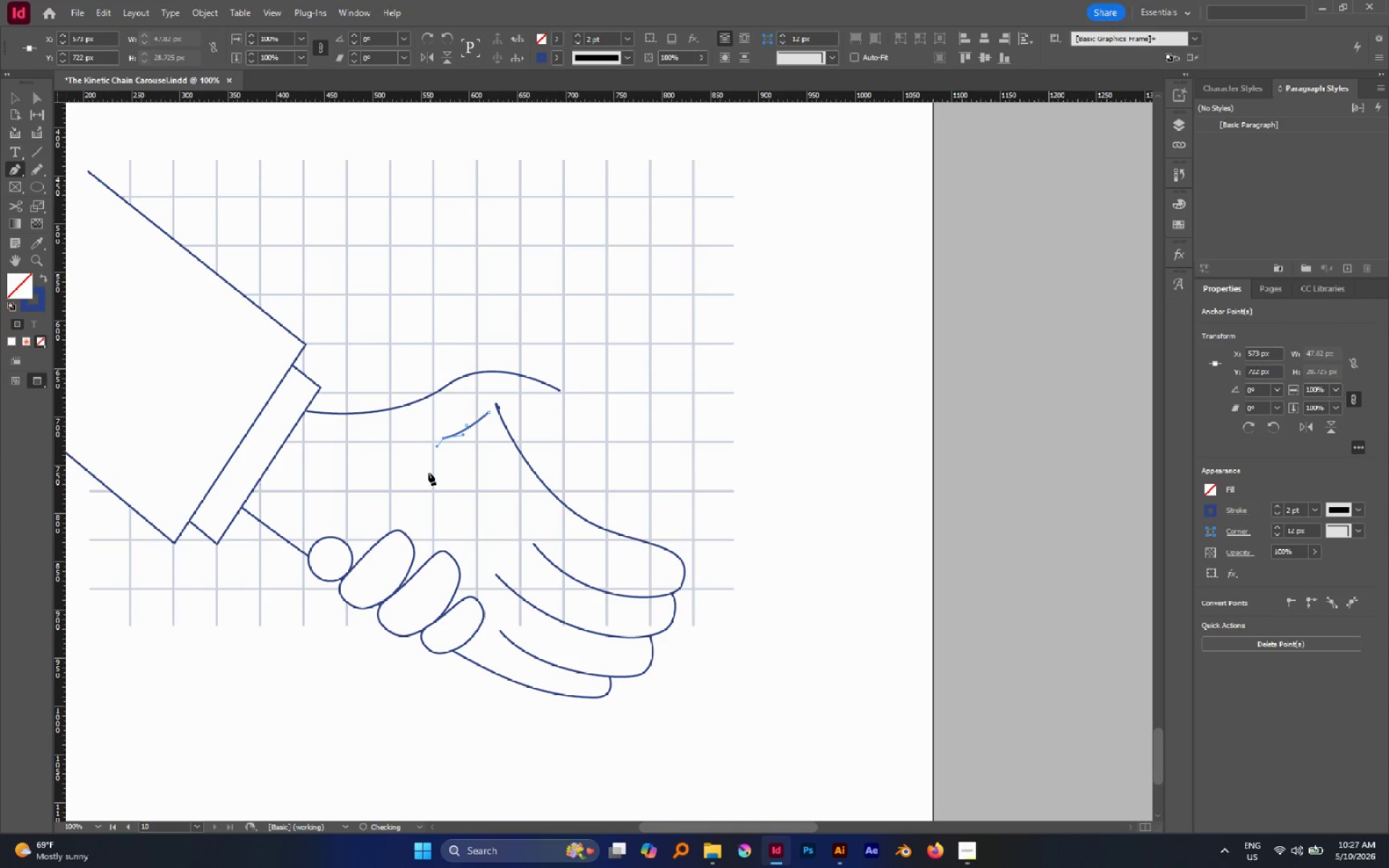 
left_click_drag(start_coordinate=[428, 474], to_coordinate=[415, 484])
 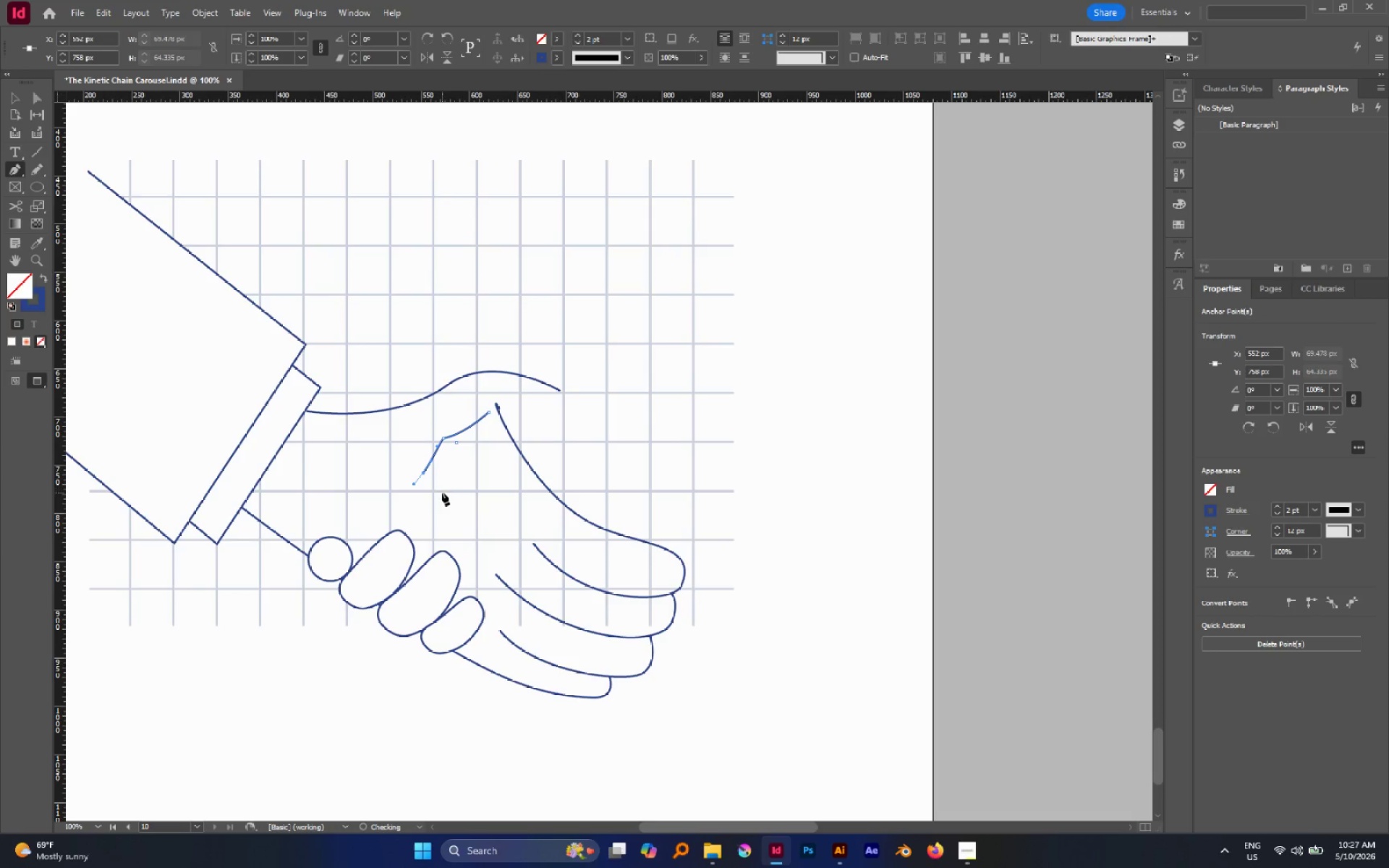 
hold_key(key=Space, duration=1.39)
 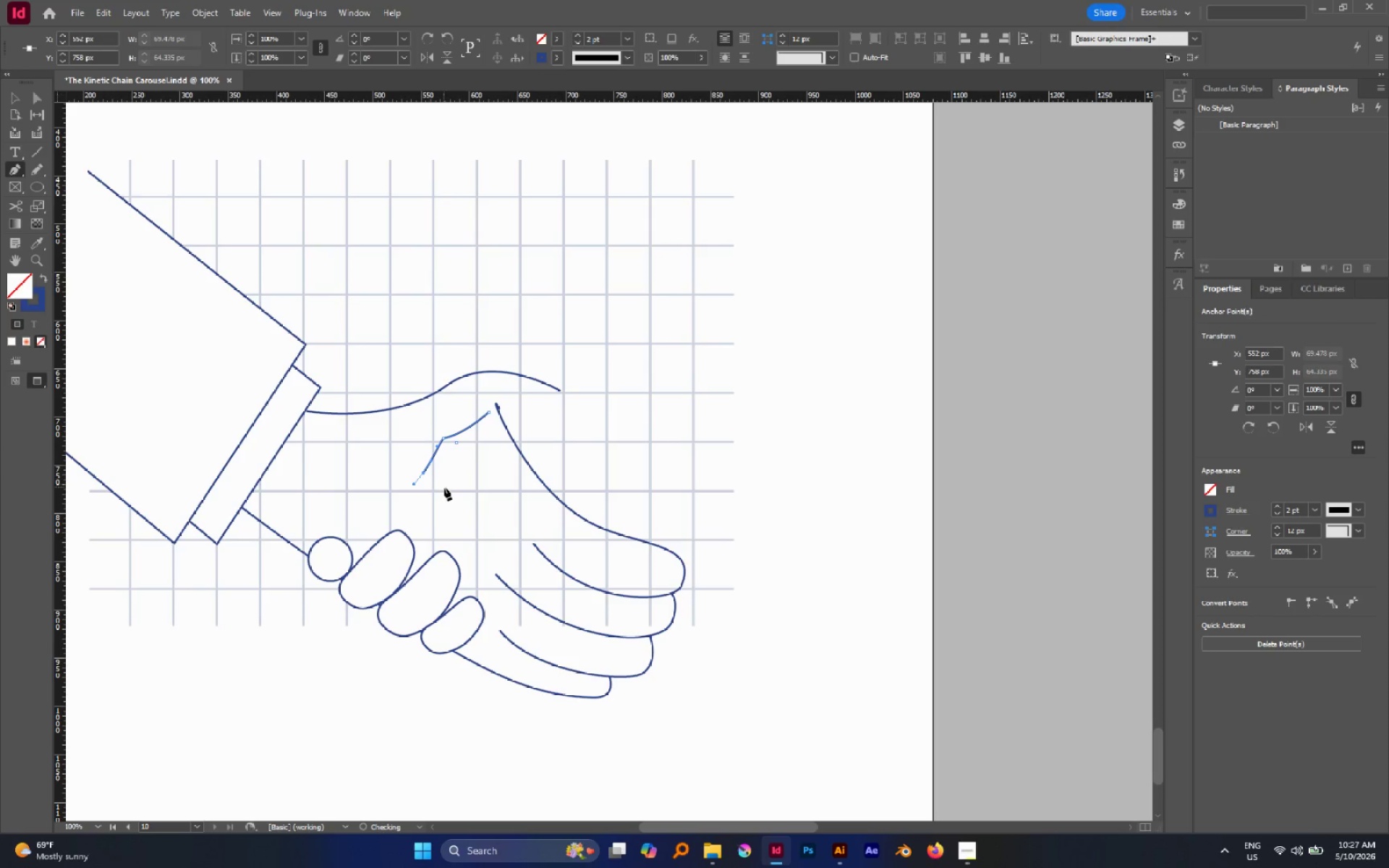 
left_click_drag(start_coordinate=[442, 493], to_coordinate=[454, 495])
 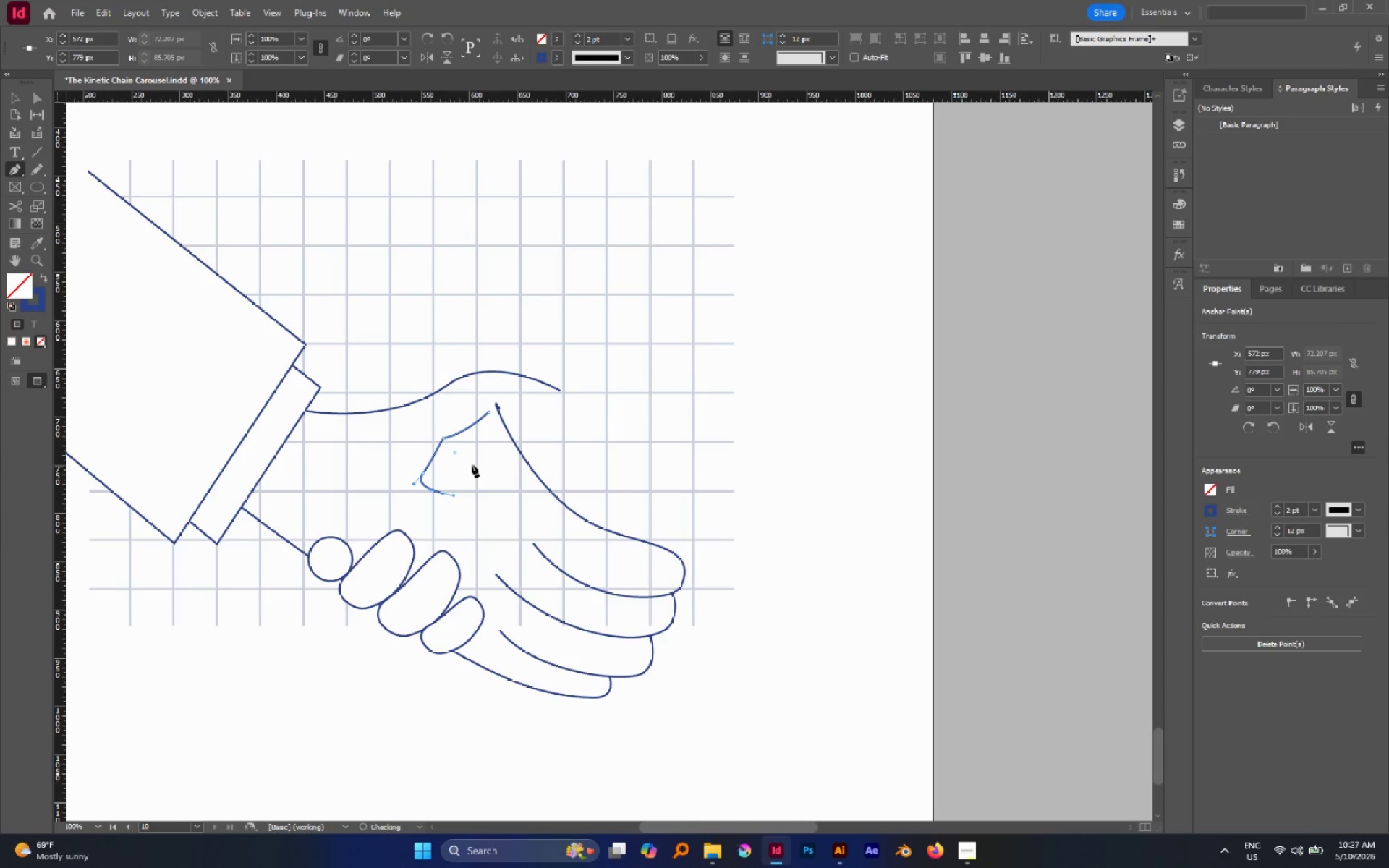 
hold_key(key=Space, duration=0.91)
 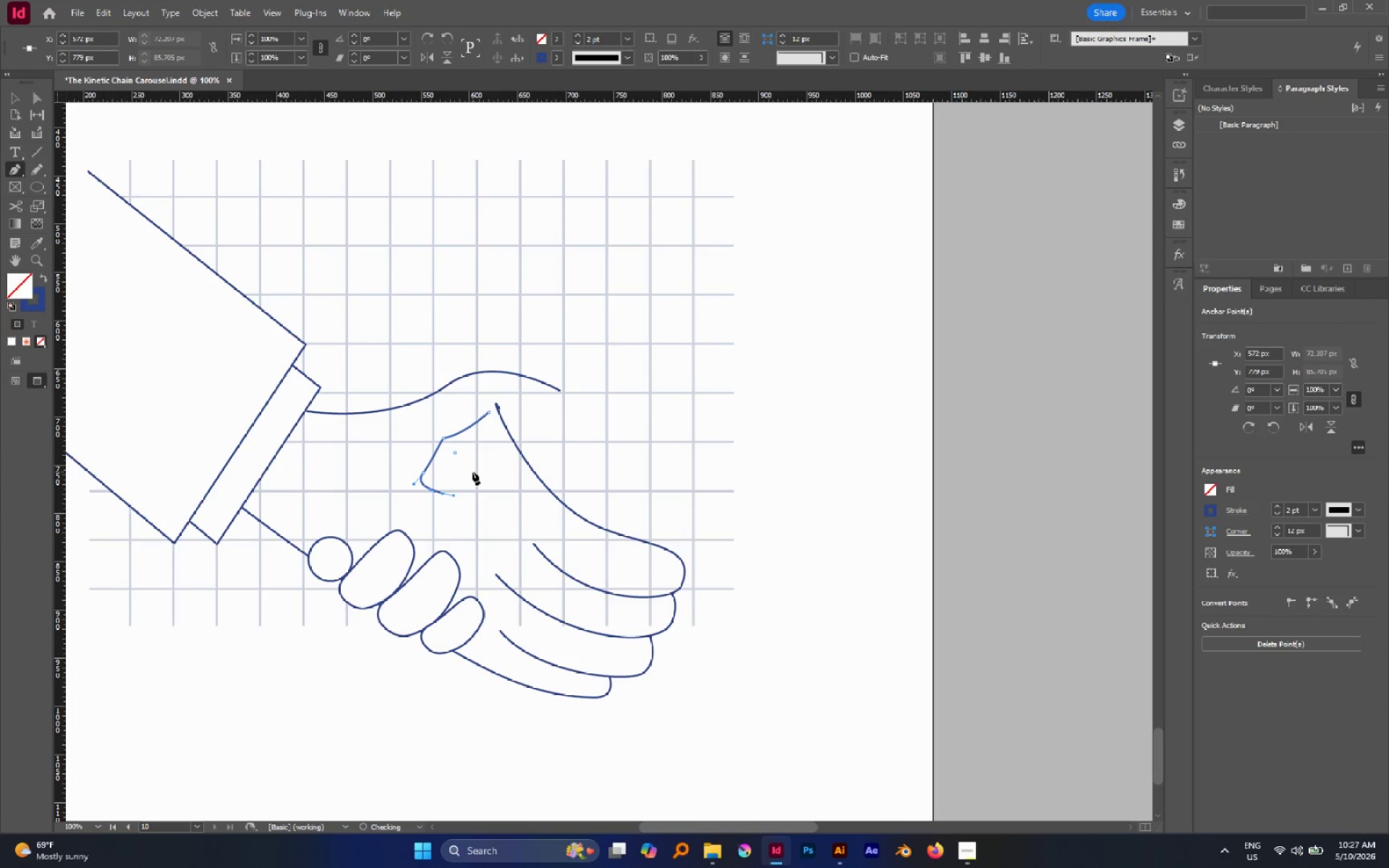 
left_click_drag(start_coordinate=[472, 463], to_coordinate=[483, 442])
 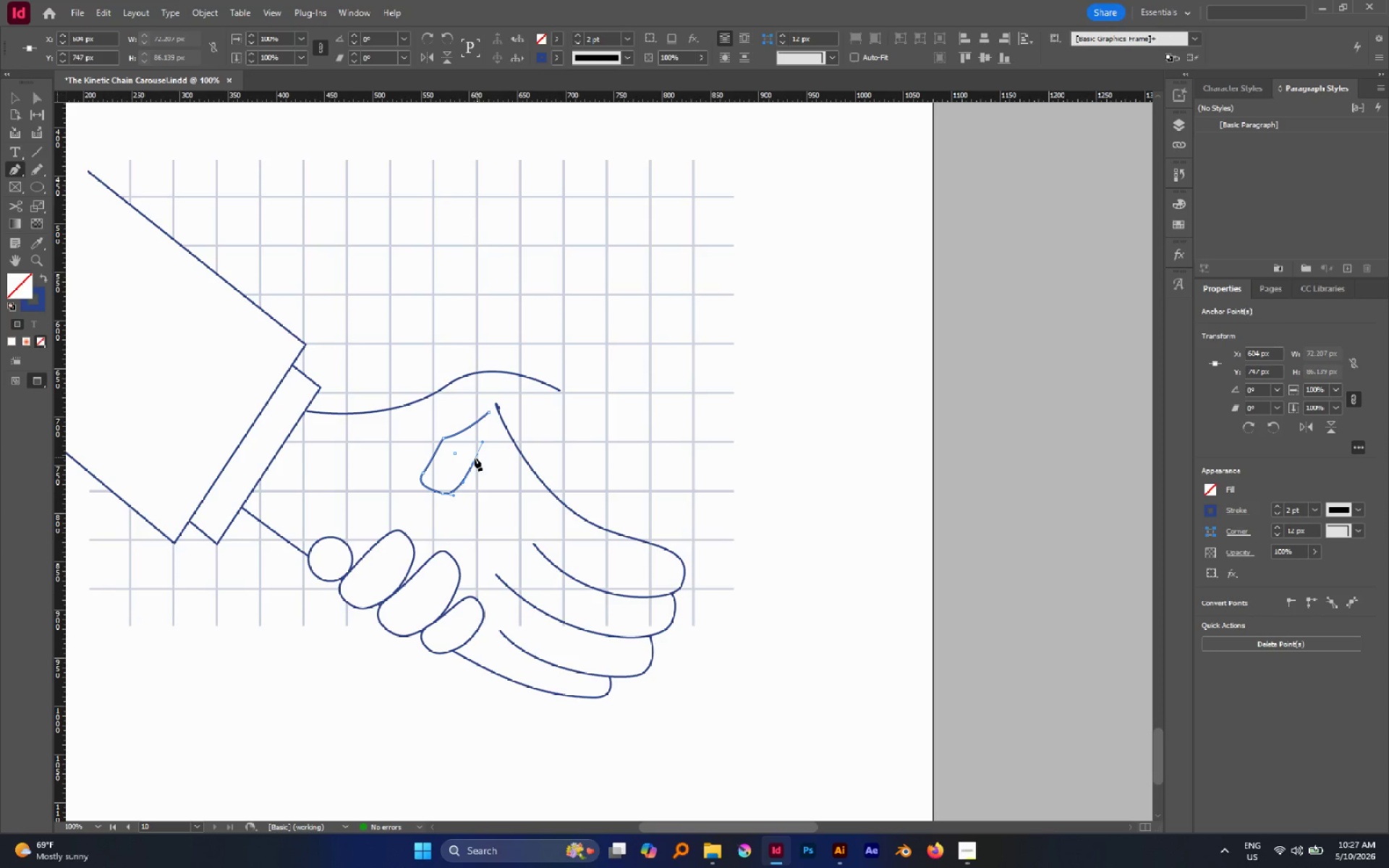 
hold_key(key=Space, duration=0.75)
 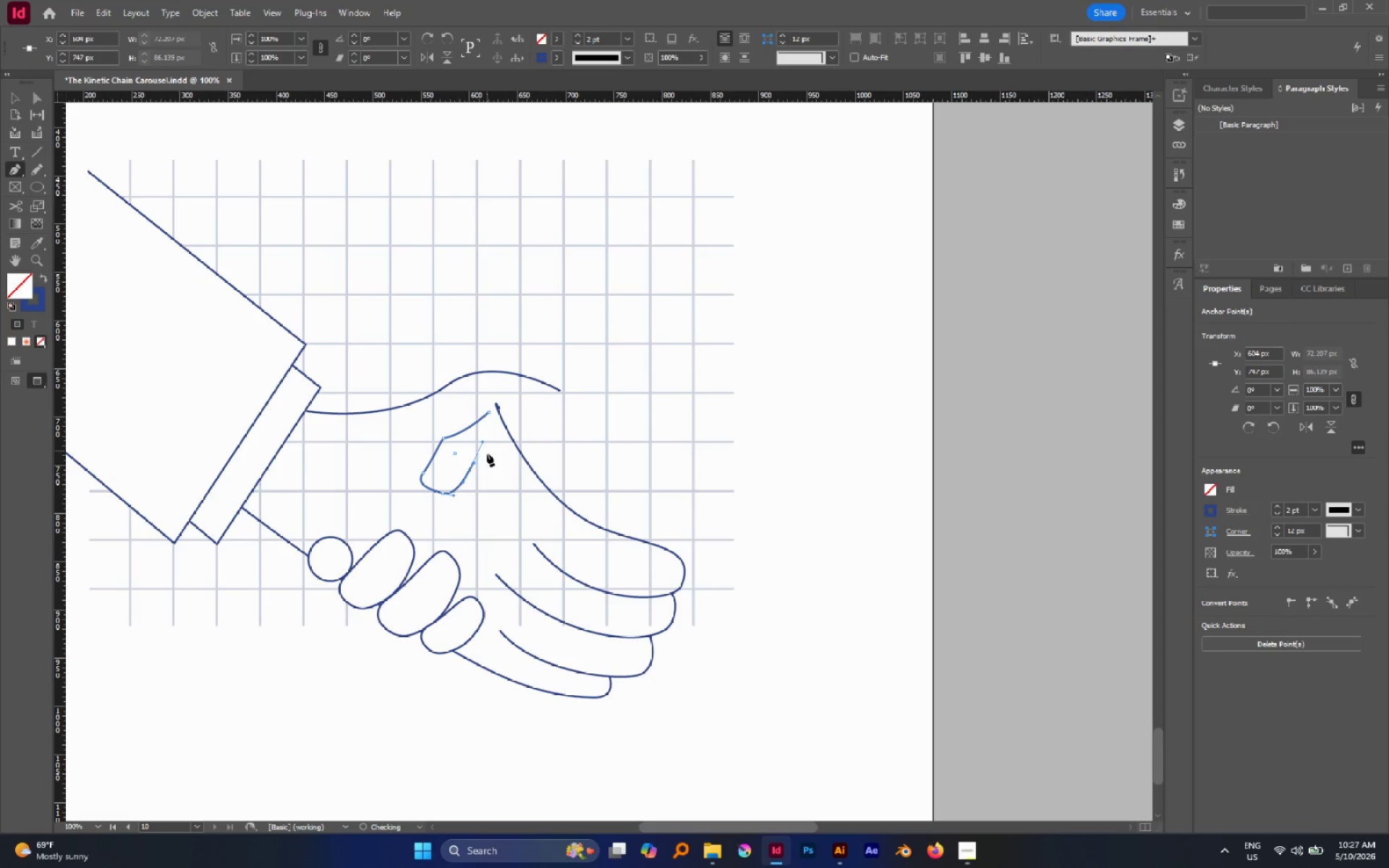 
left_click([472, 460])
 